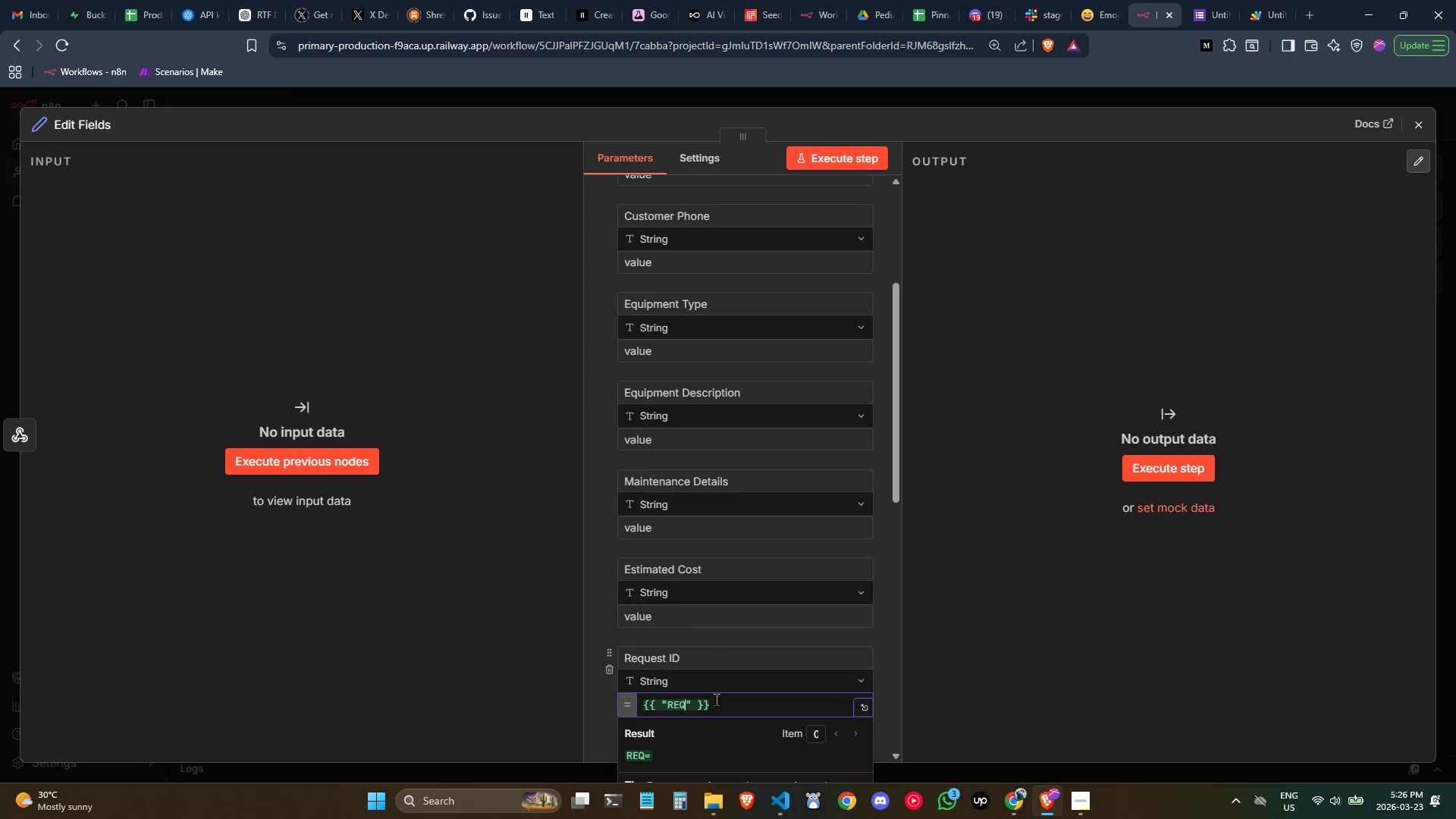 
key(Minus)
 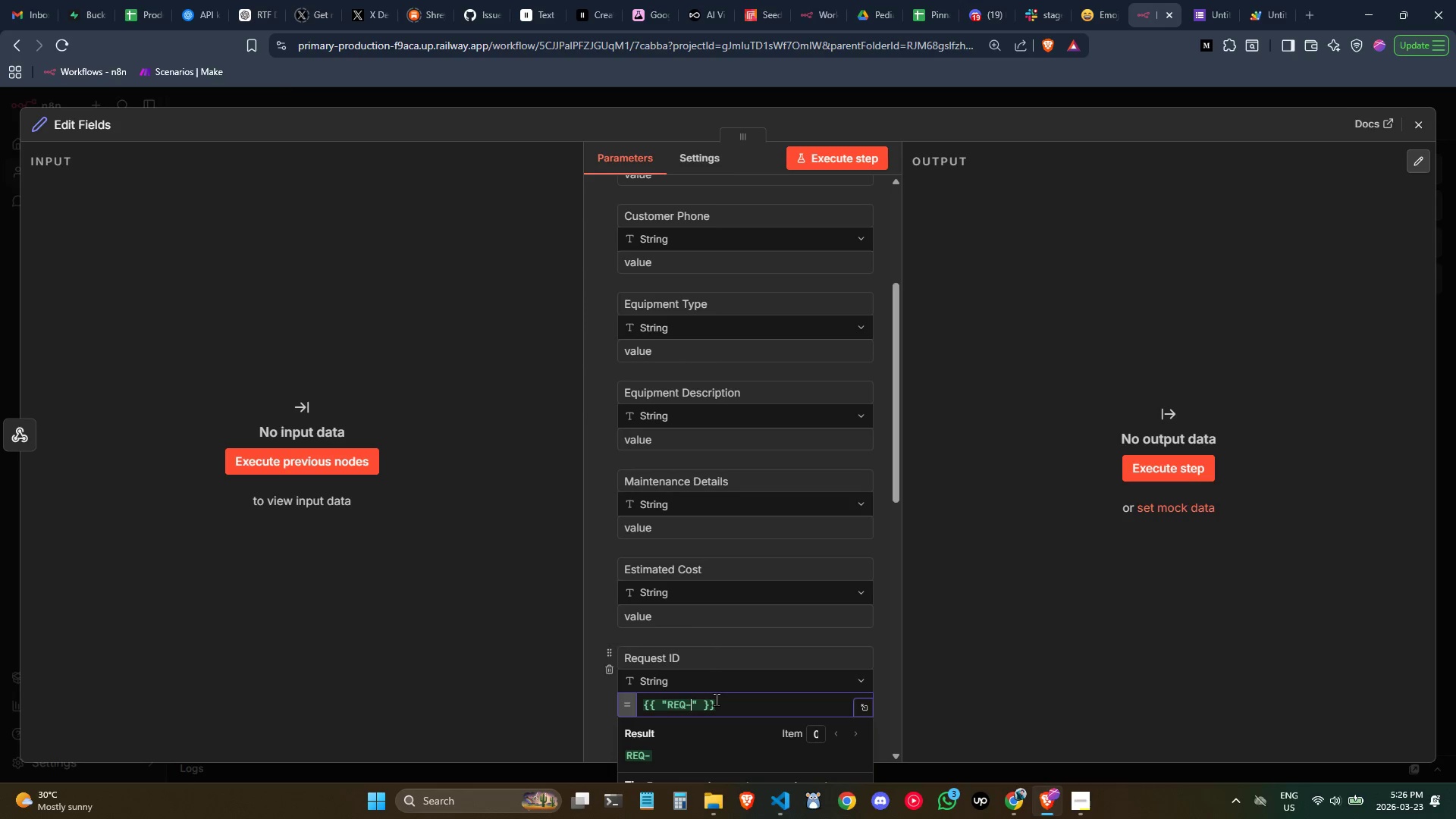 
key(ArrowRight)
 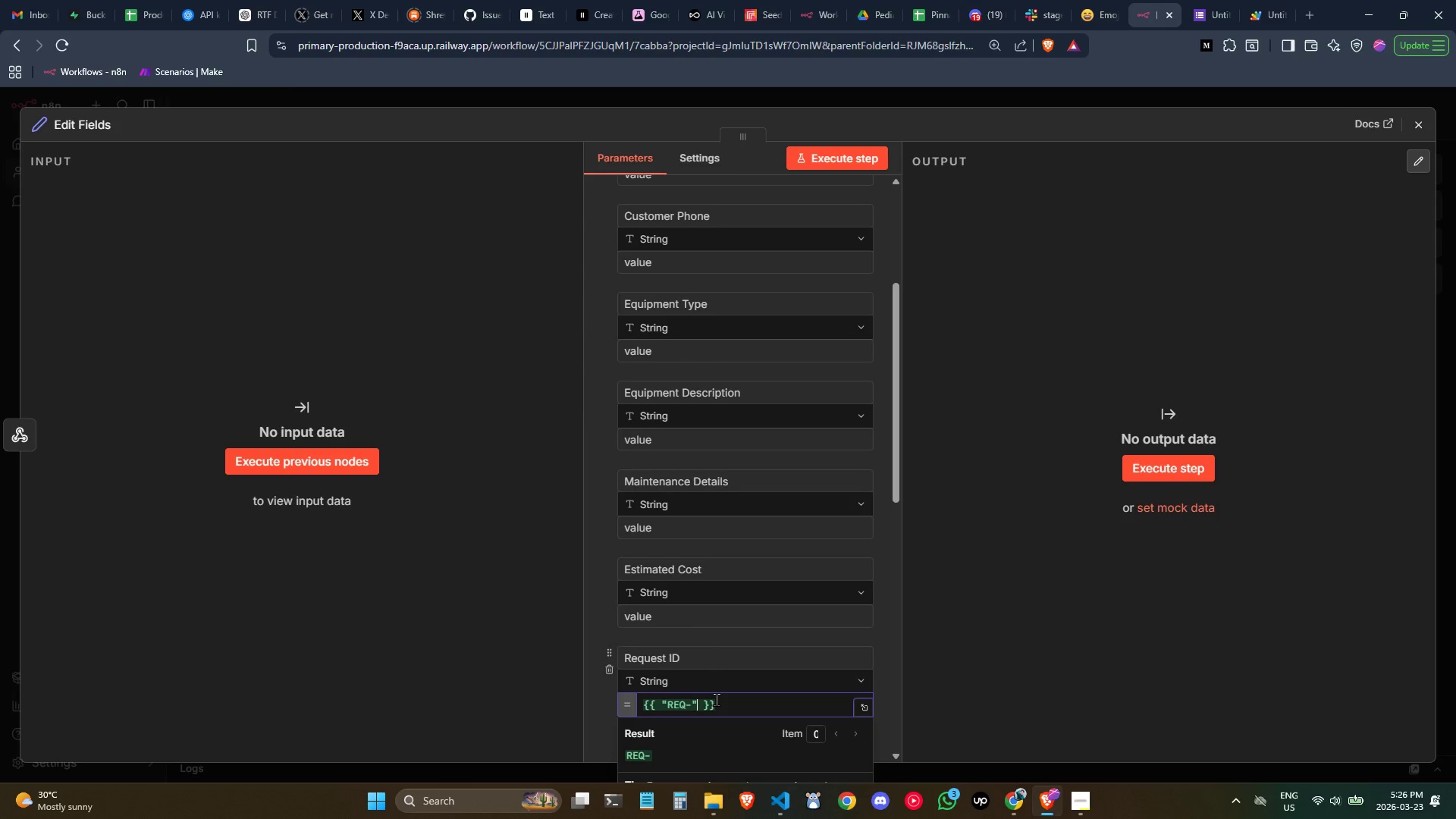 
type( + $no)
 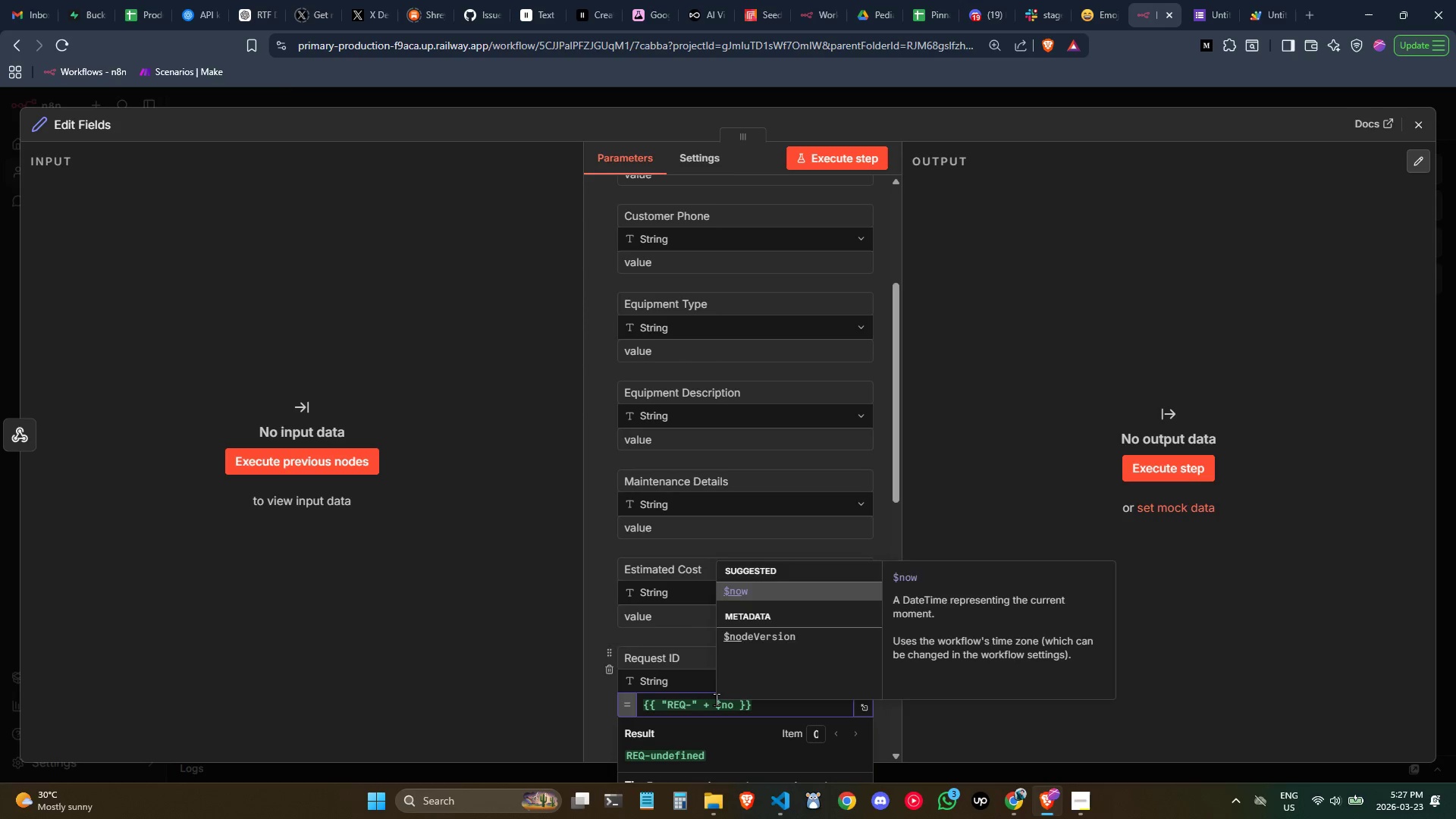 
key(Enter)
 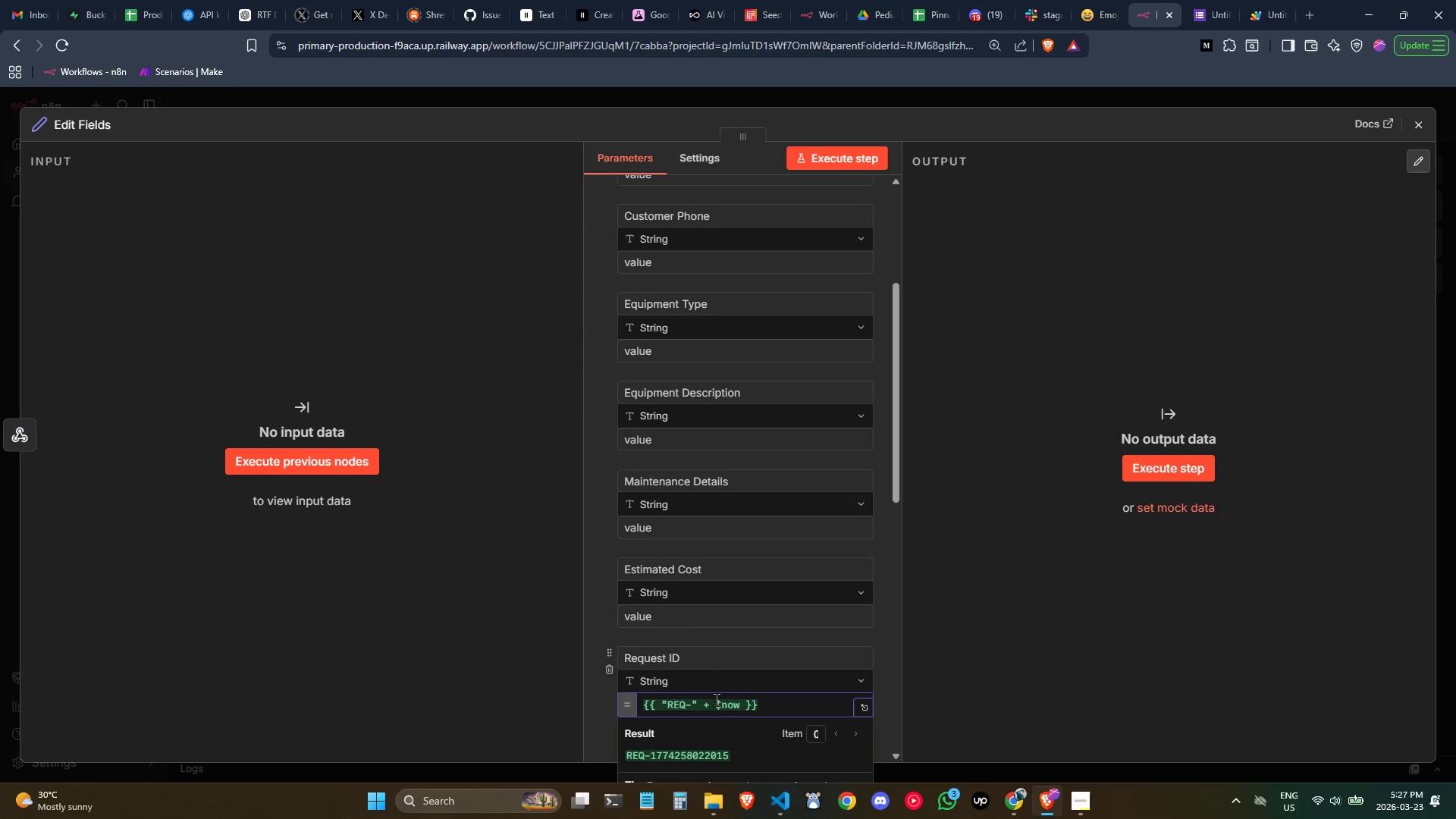 
type(.tomi)
 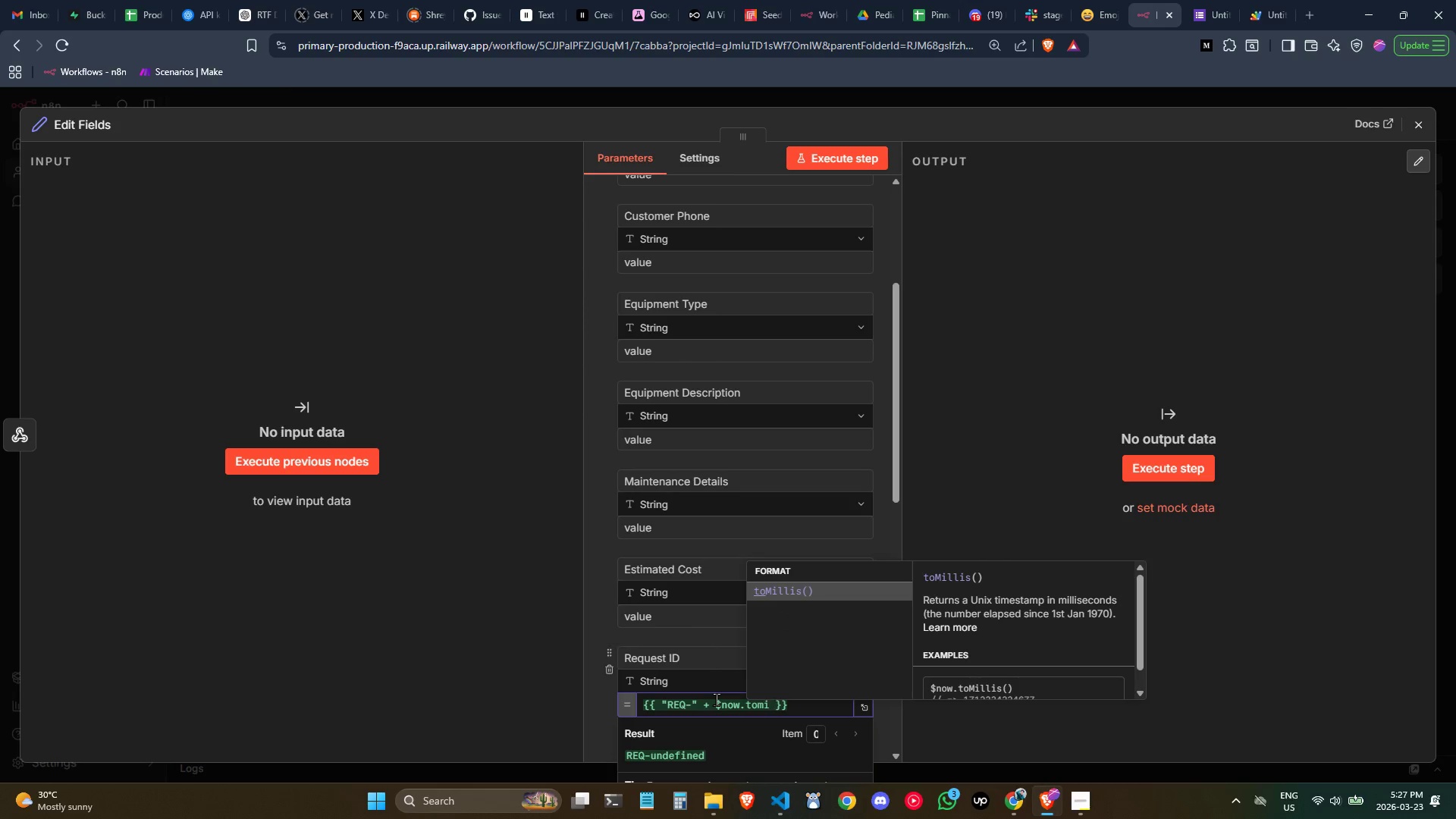 
key(Enter)
 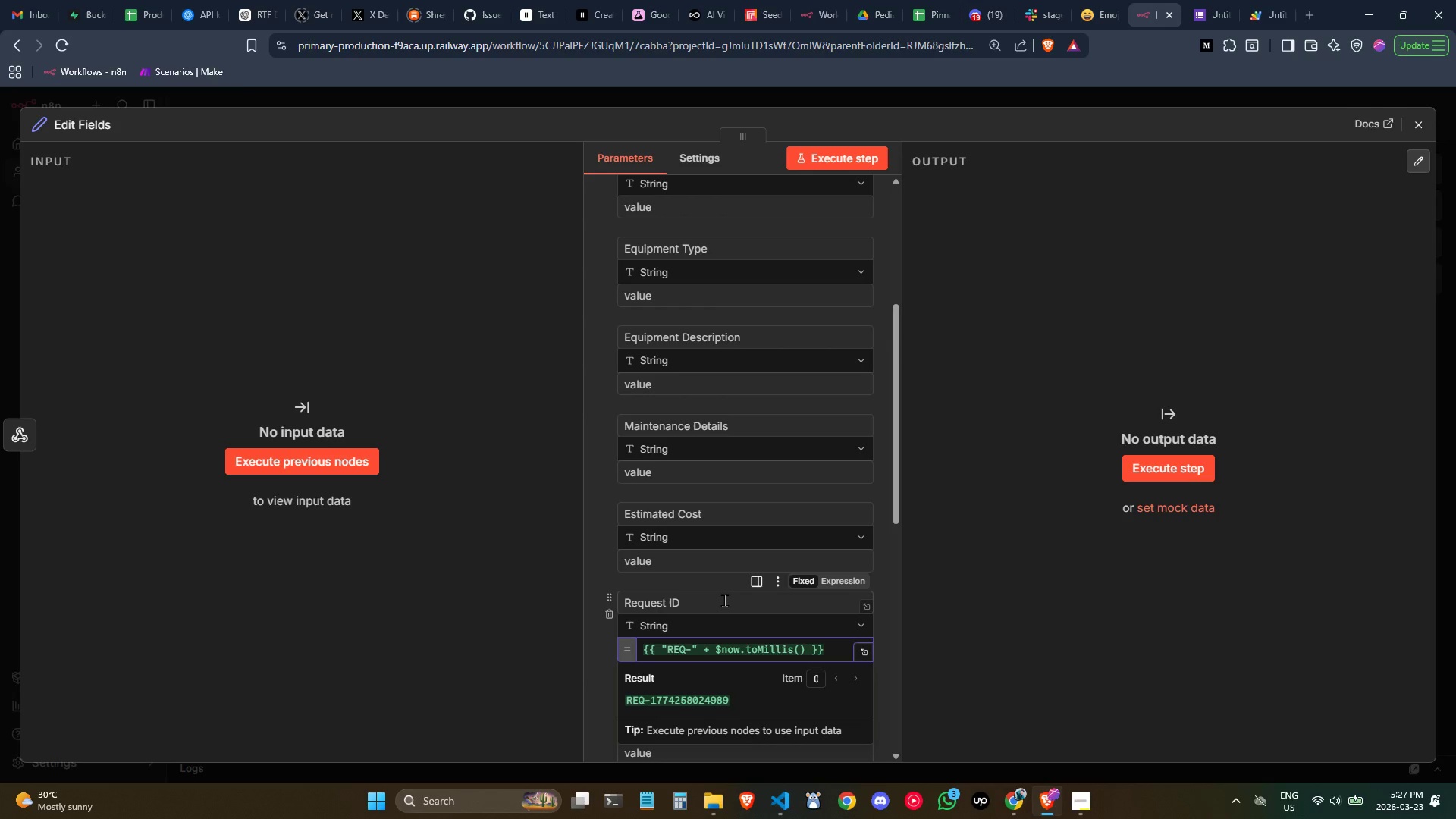 
wait(14.66)
 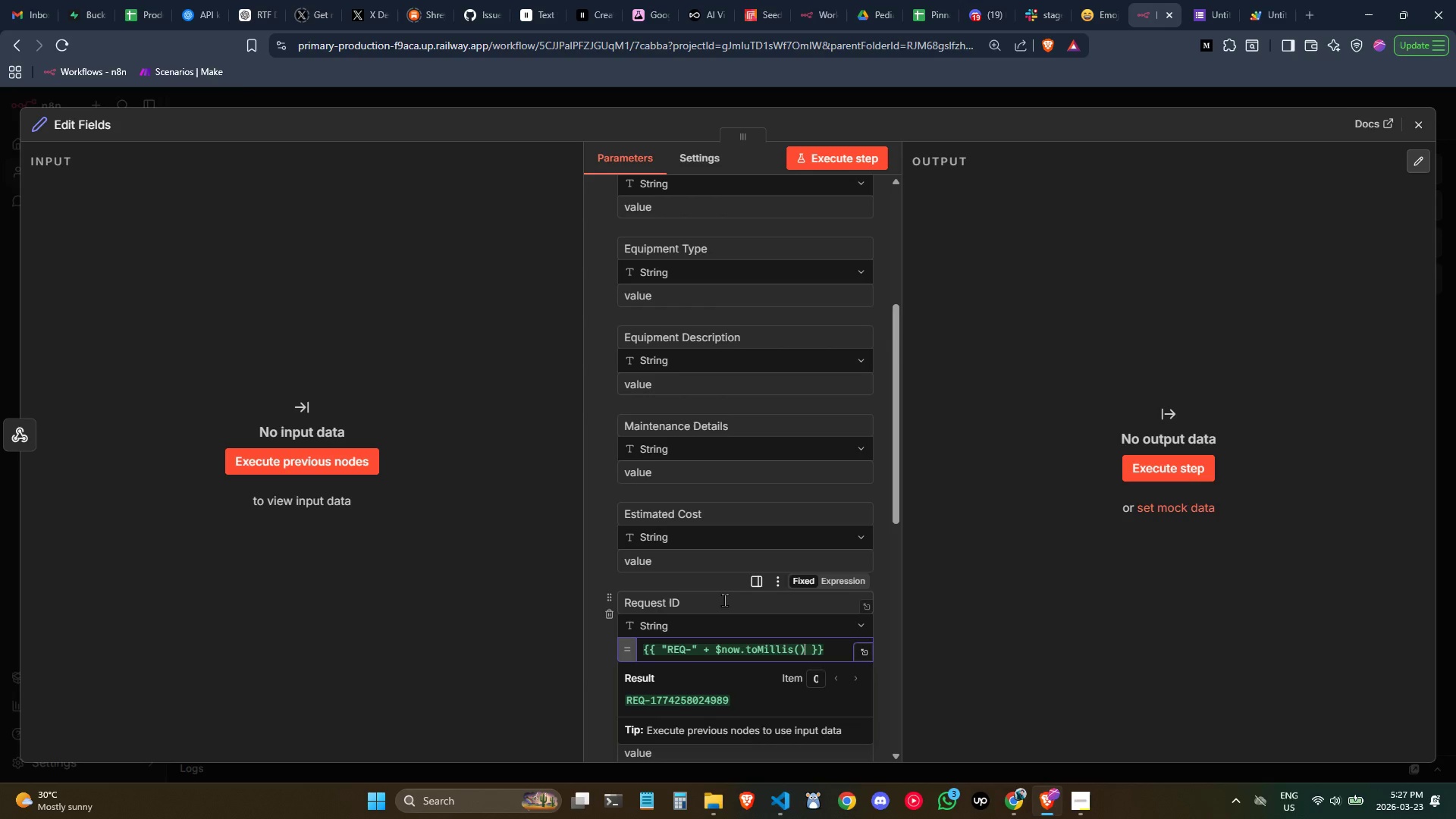 
left_click([691, 616])
 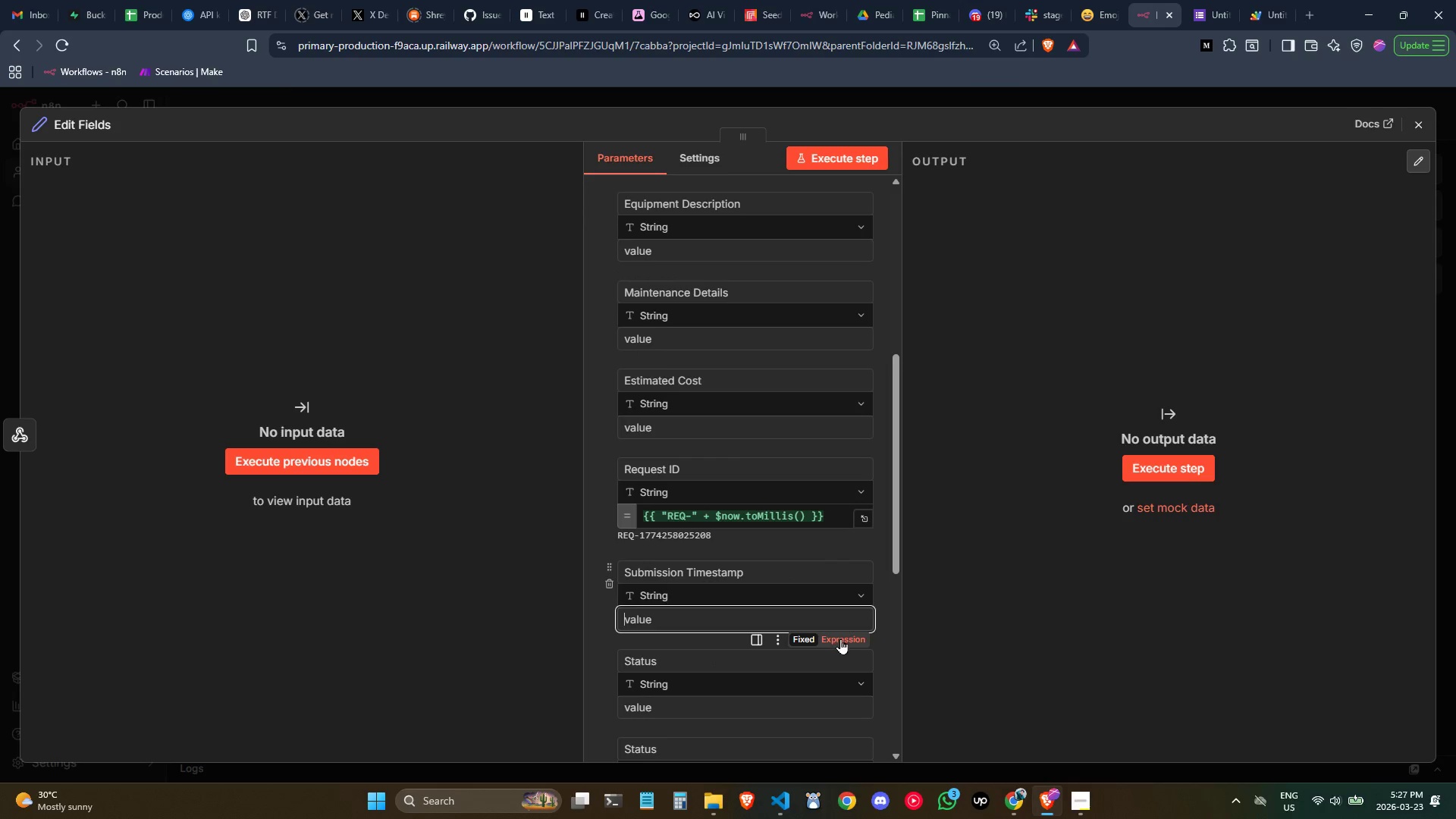 
left_click([840, 639])
 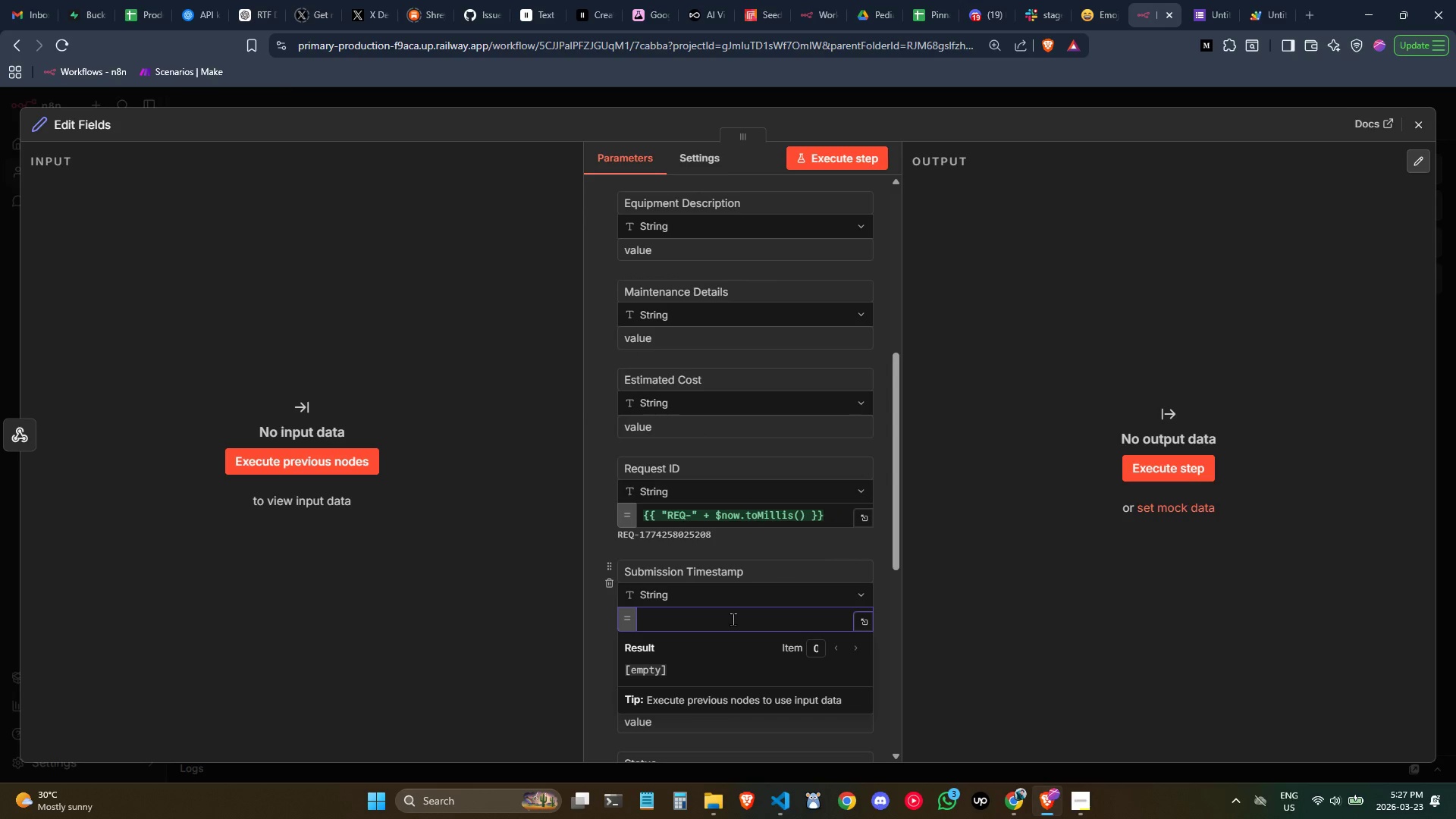 
key(Shift+BracketLeft)
 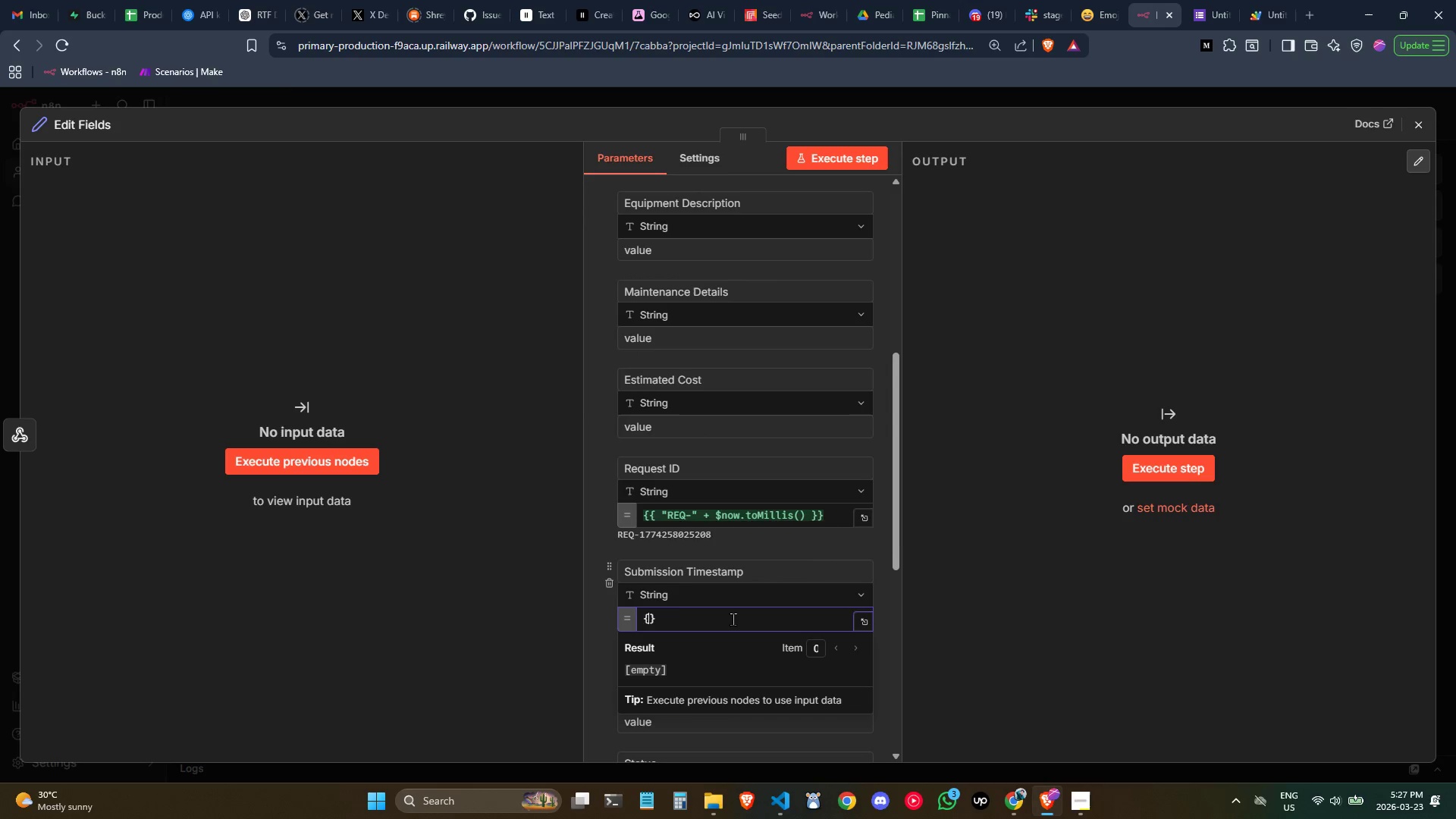 
key(Shift+BracketLeft)
 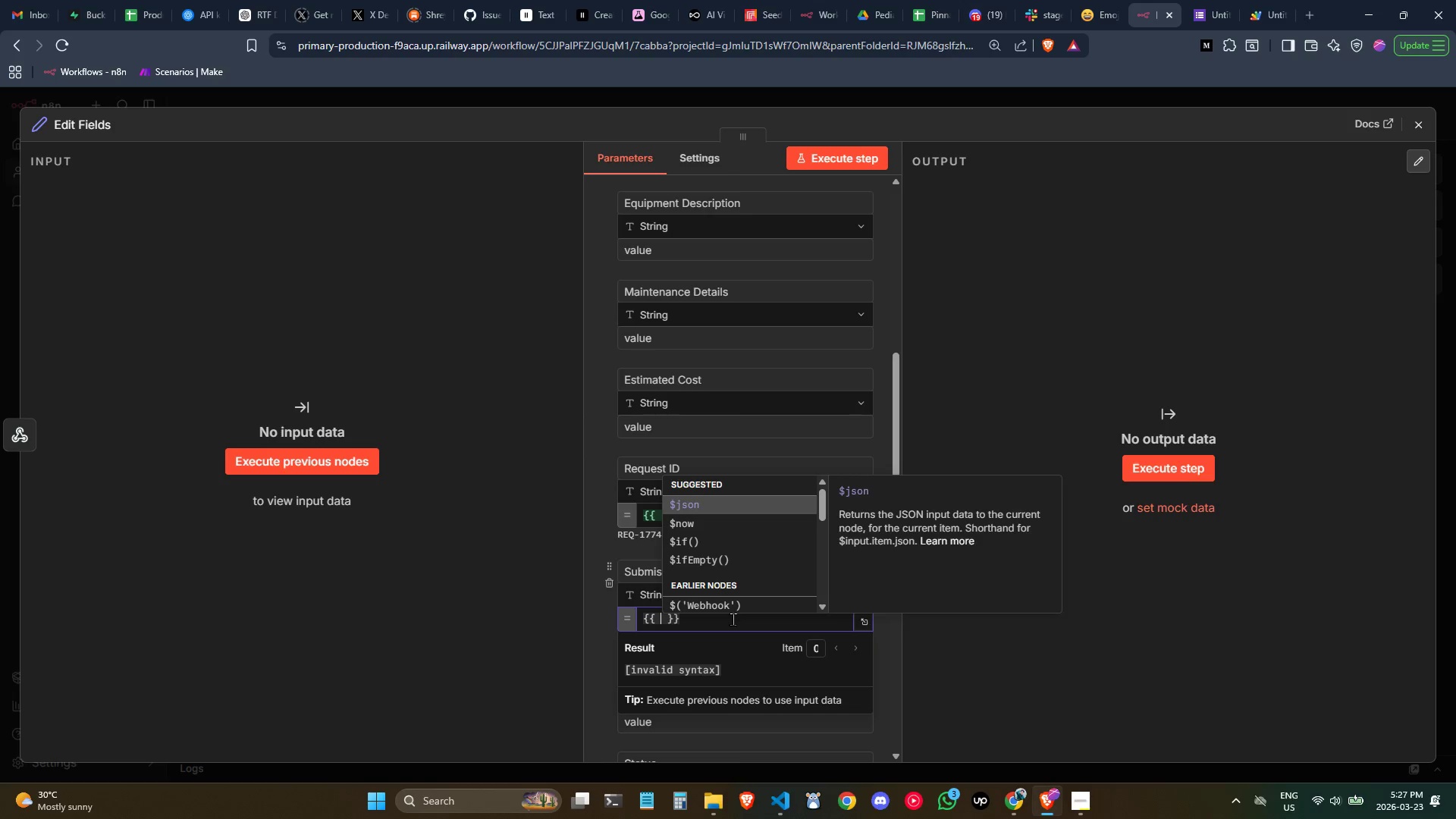 
type($no)
 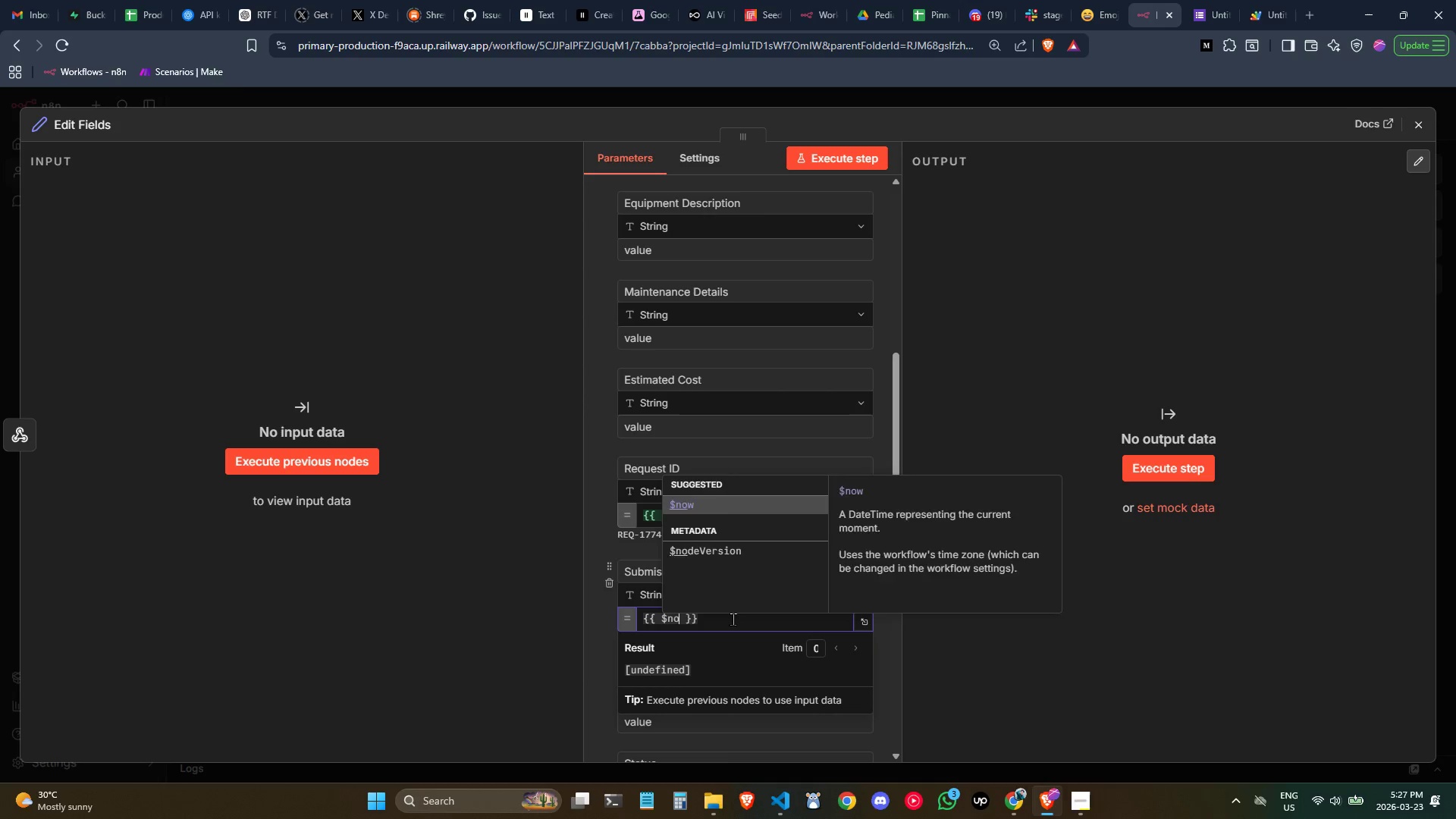 
key(Enter)
 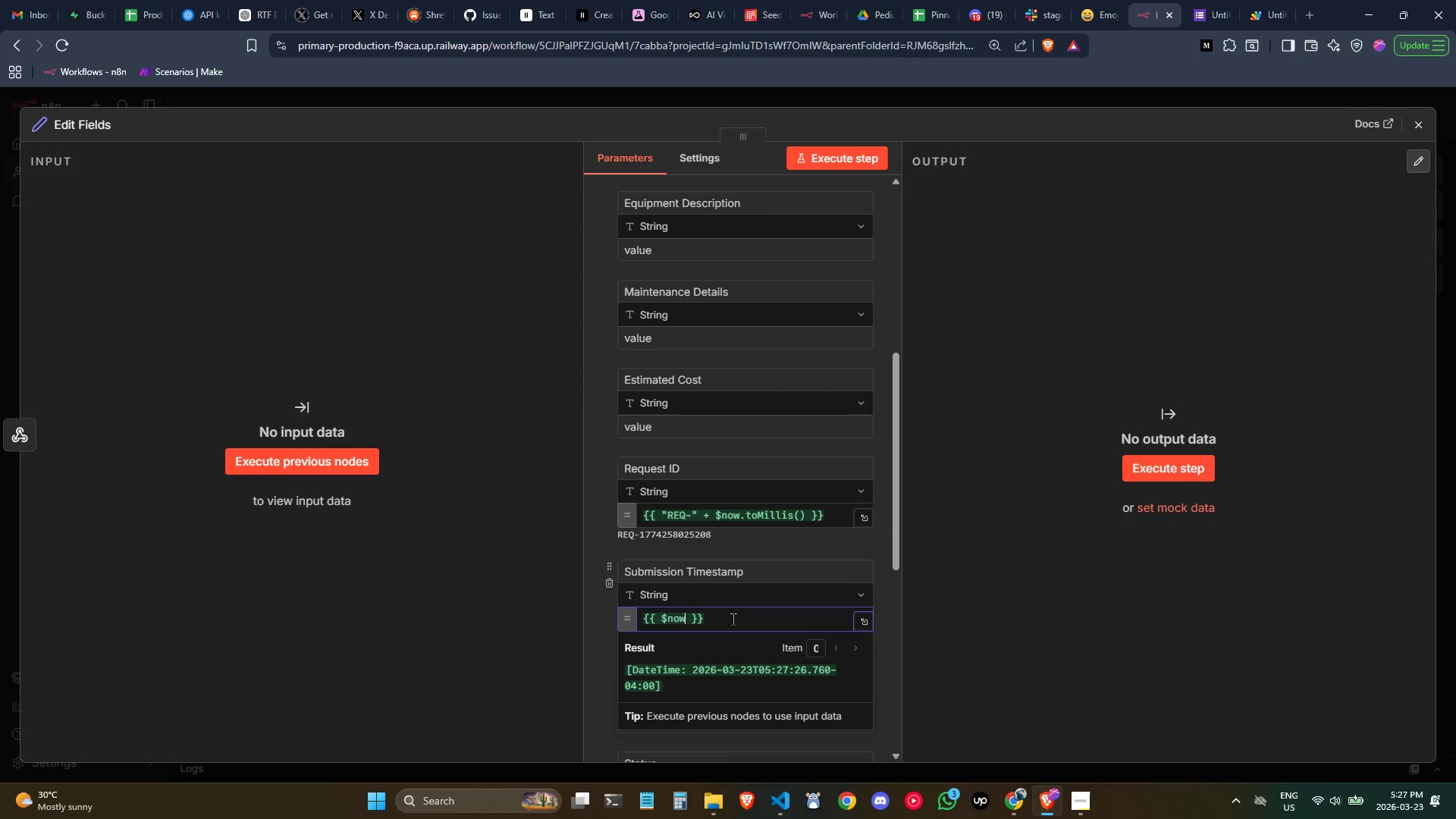 
key(Period)
 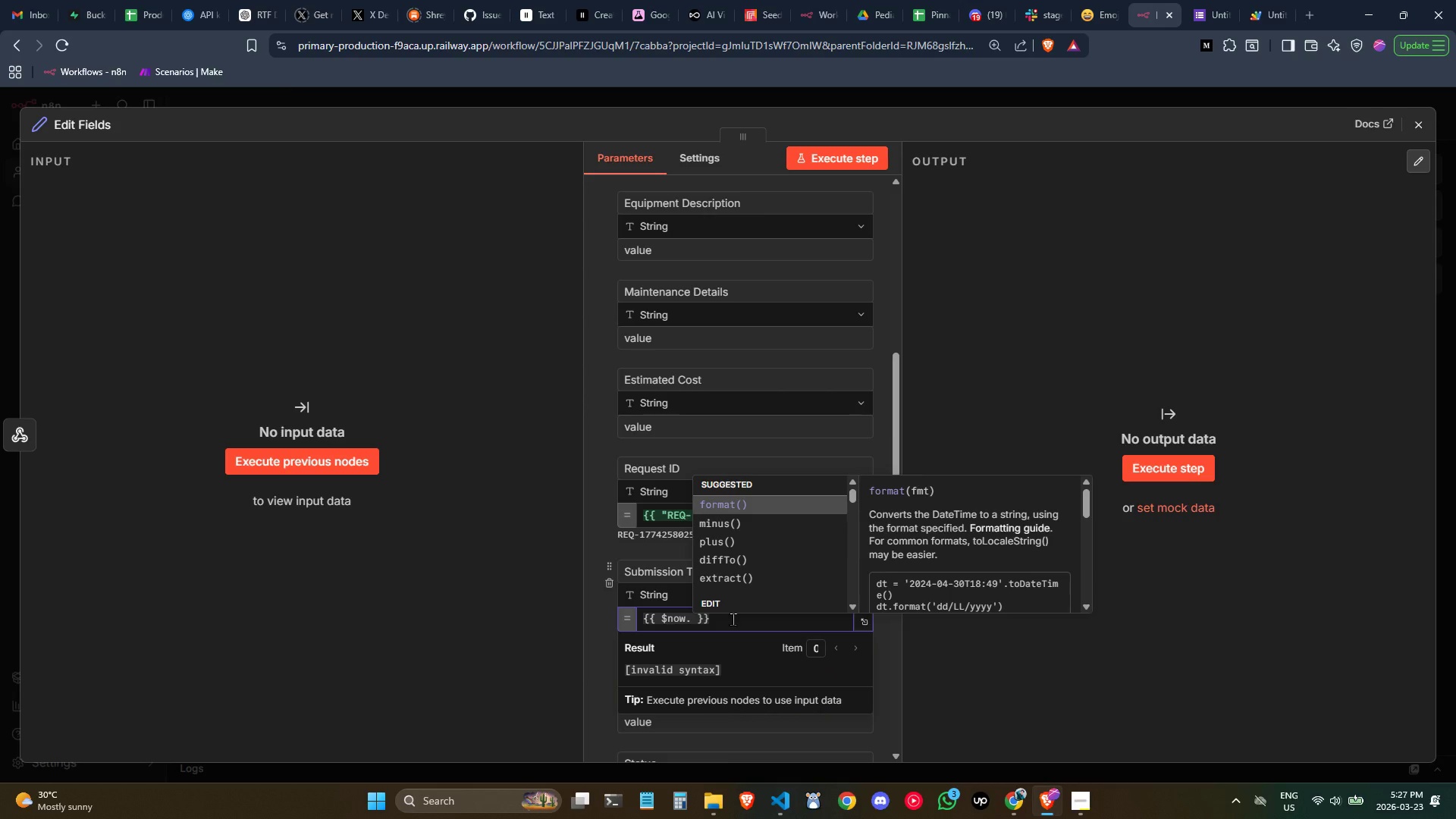 
key(Backspace)
 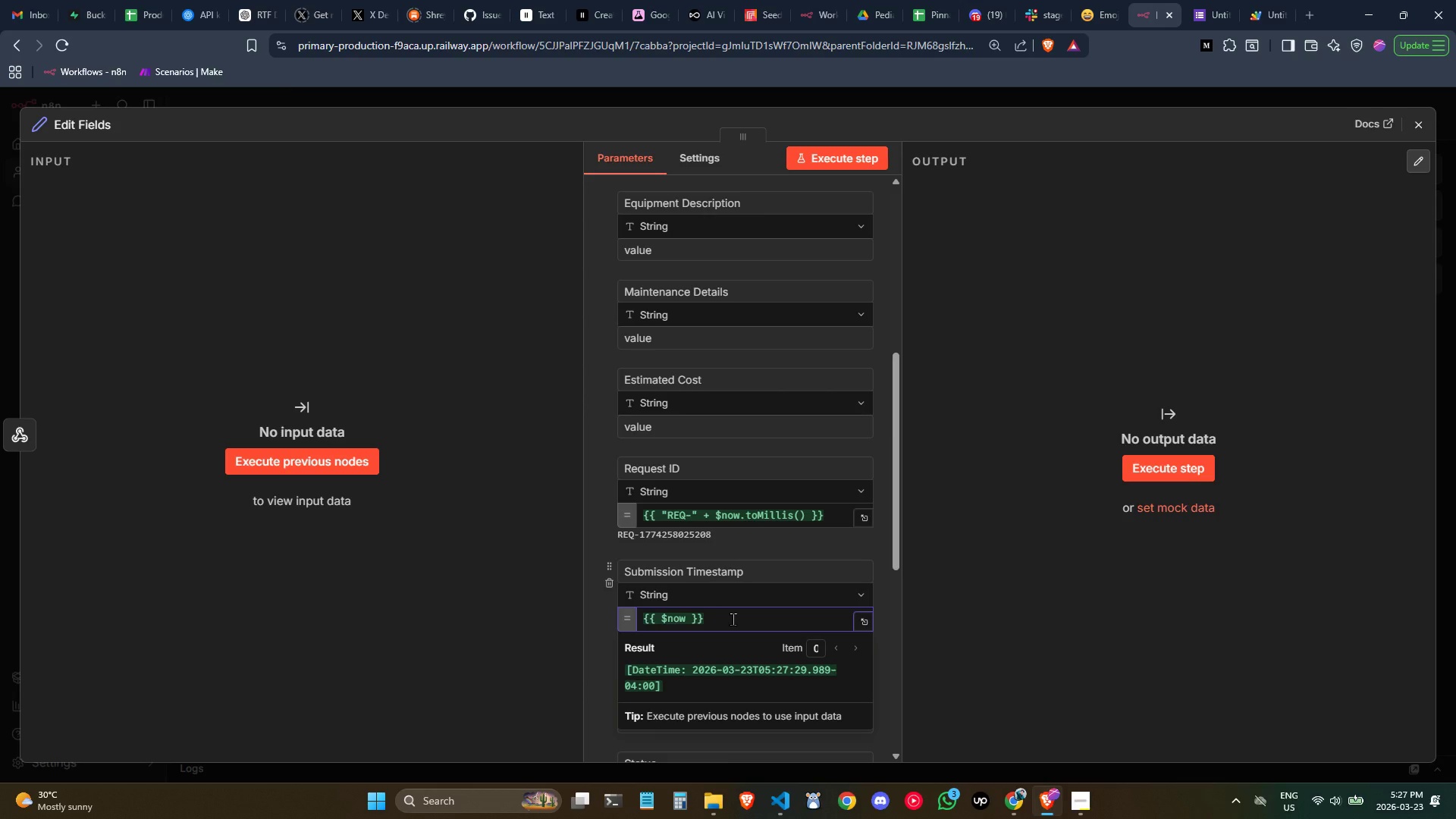 
key(Period)
 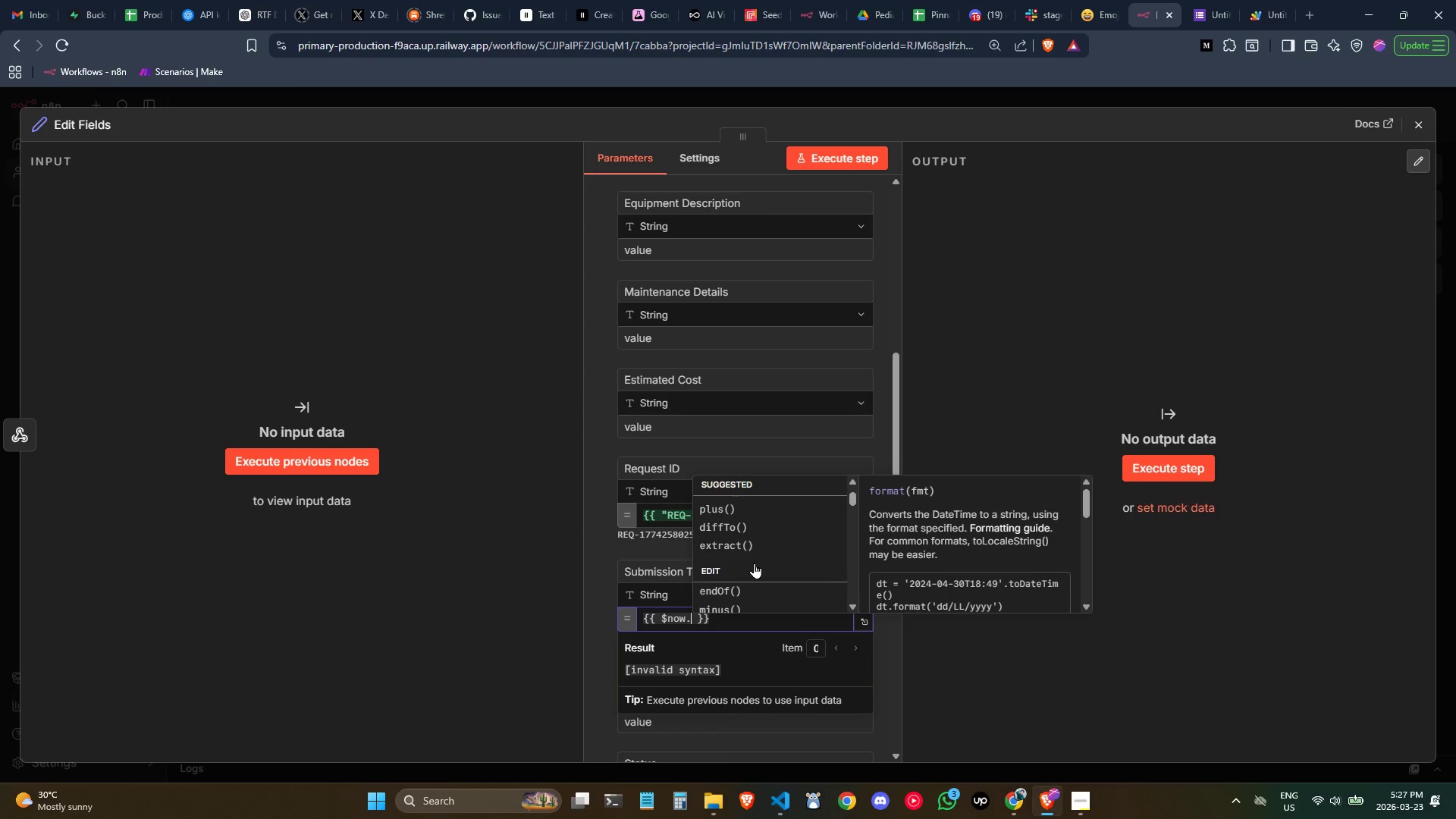 
left_click([740, 546])
 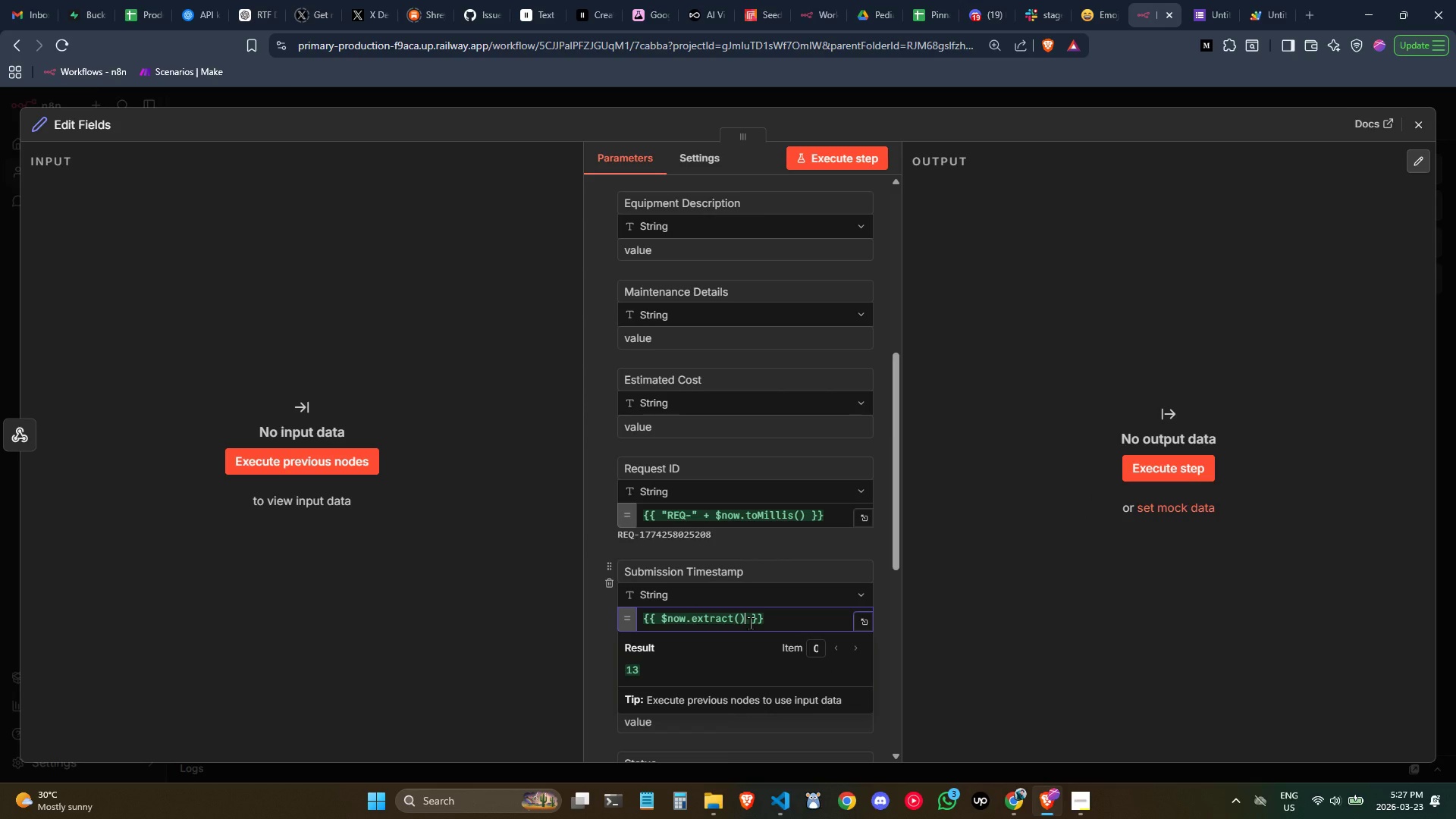 
key(Period)
 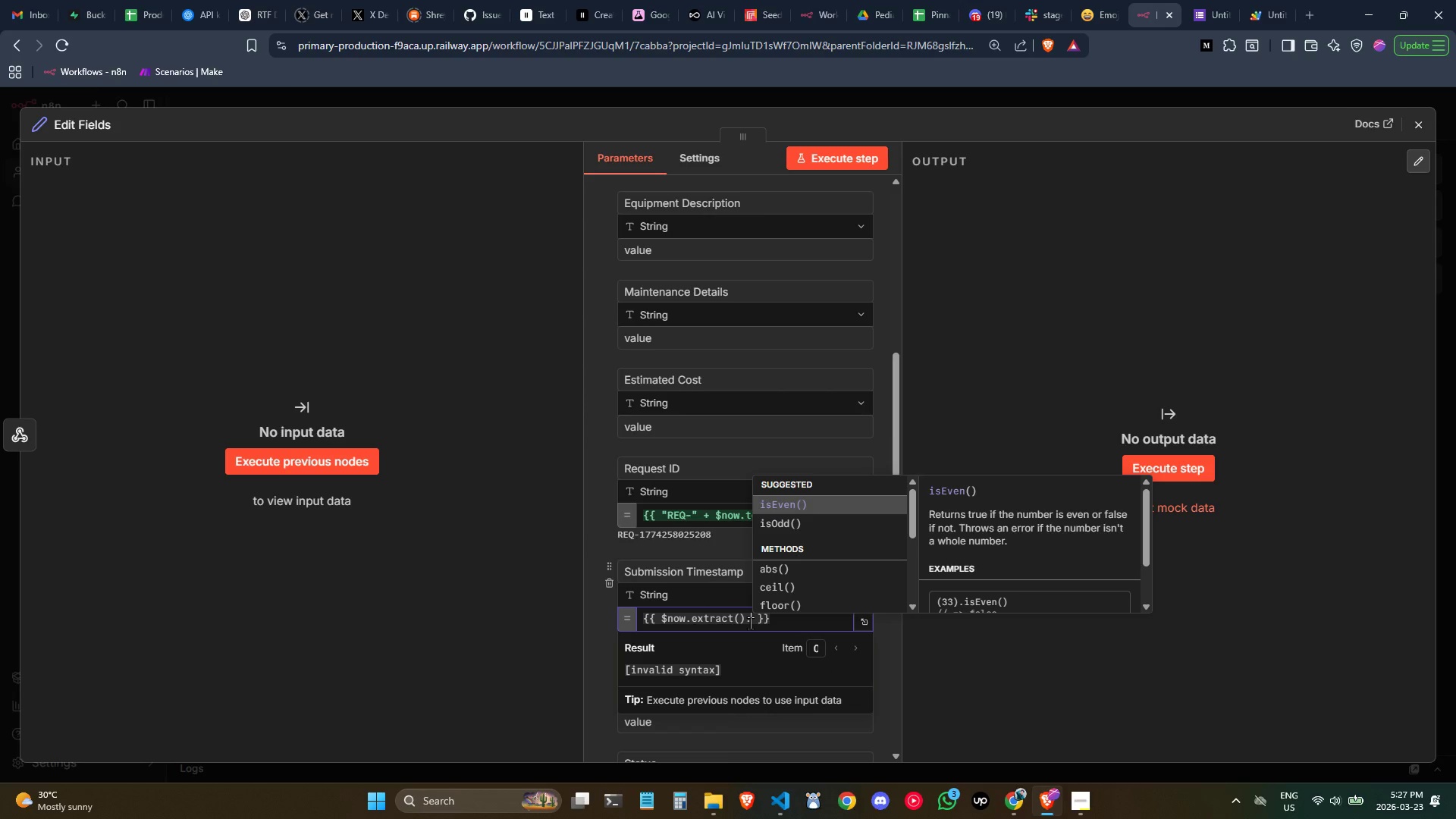 
scroll: coordinate [762, 582], scroll_direction: down, amount: 1.0
 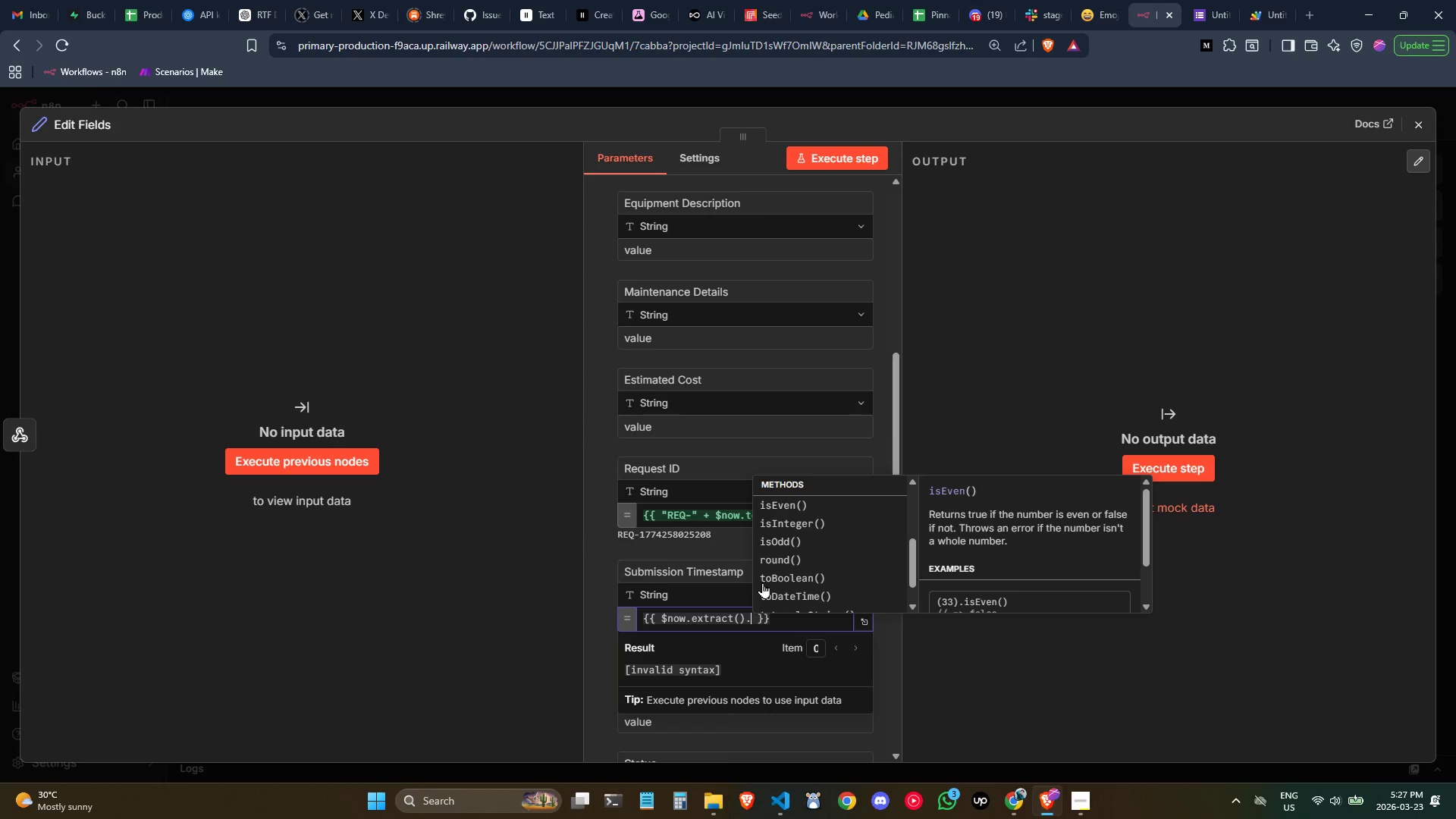 
key(Backspace)
key(Backspace)
key(Backspace)
key(Backspace)
key(Backspace)
key(Backspace)
key(Backspace)
key(Backspace)
key(Backspace)
key(Backspace)
type(to)
 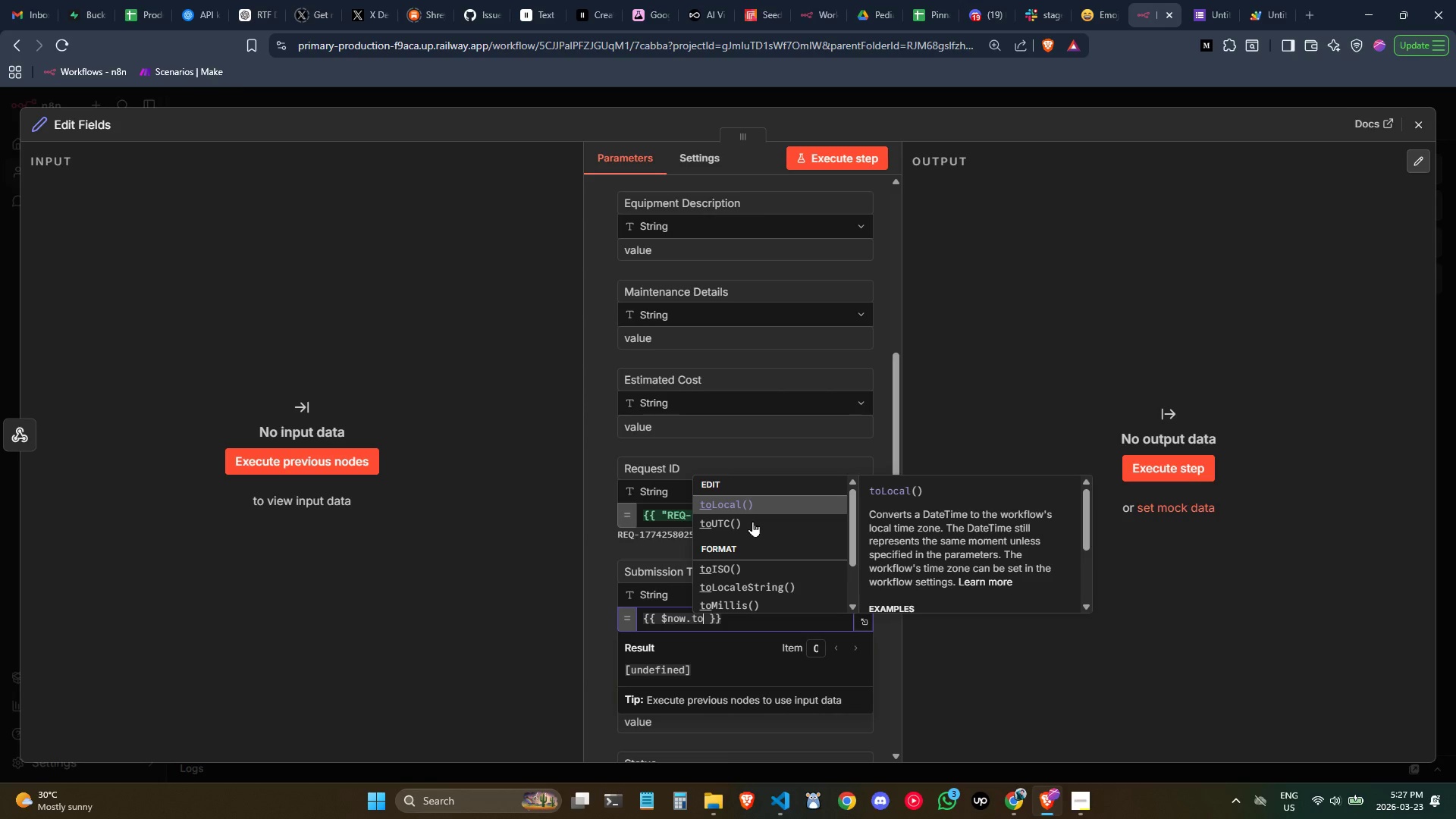 
left_click([765, 503])
 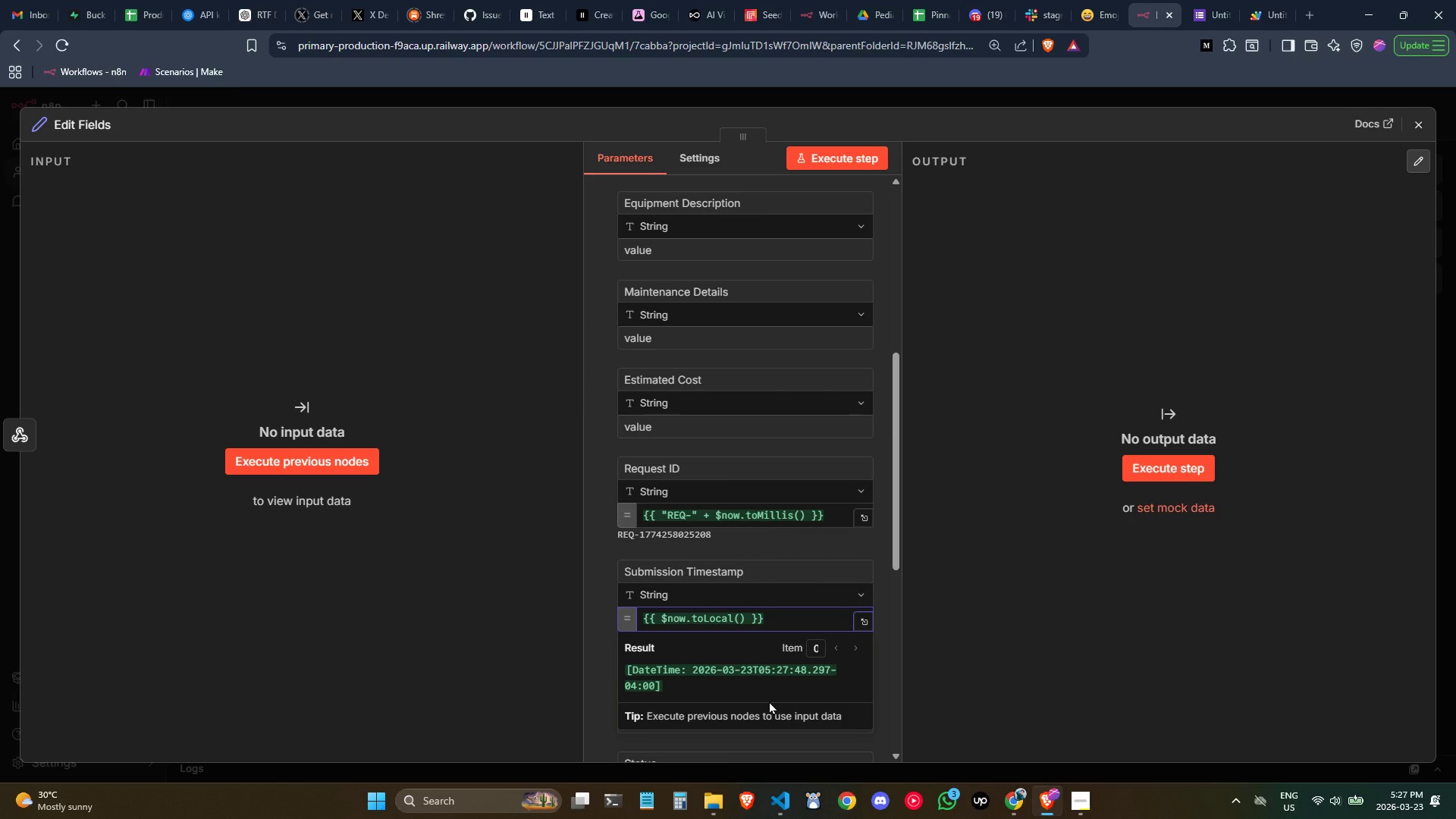 
key(Period)
 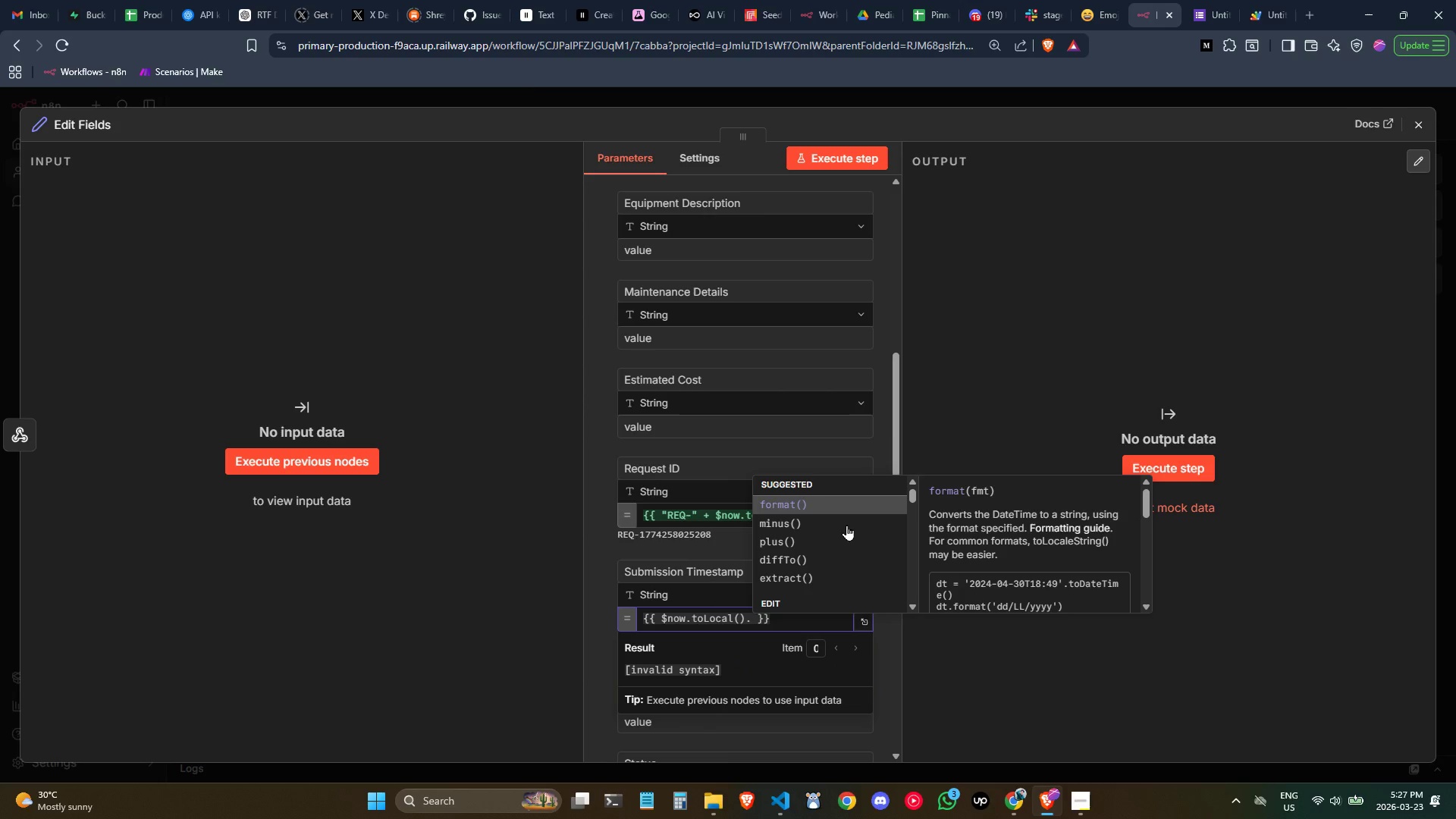 
key(Backspace)
 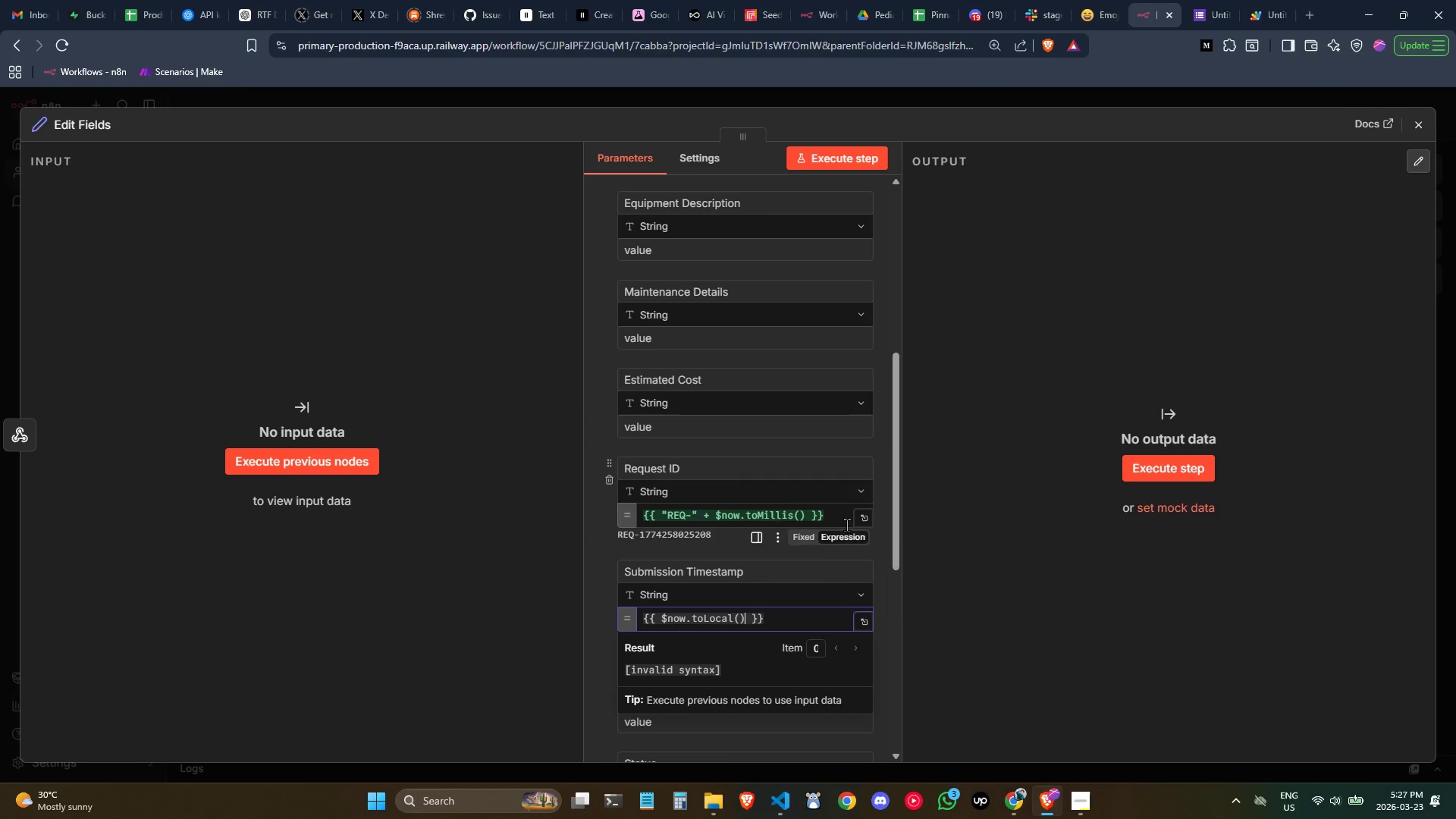 
key(Backspace)
 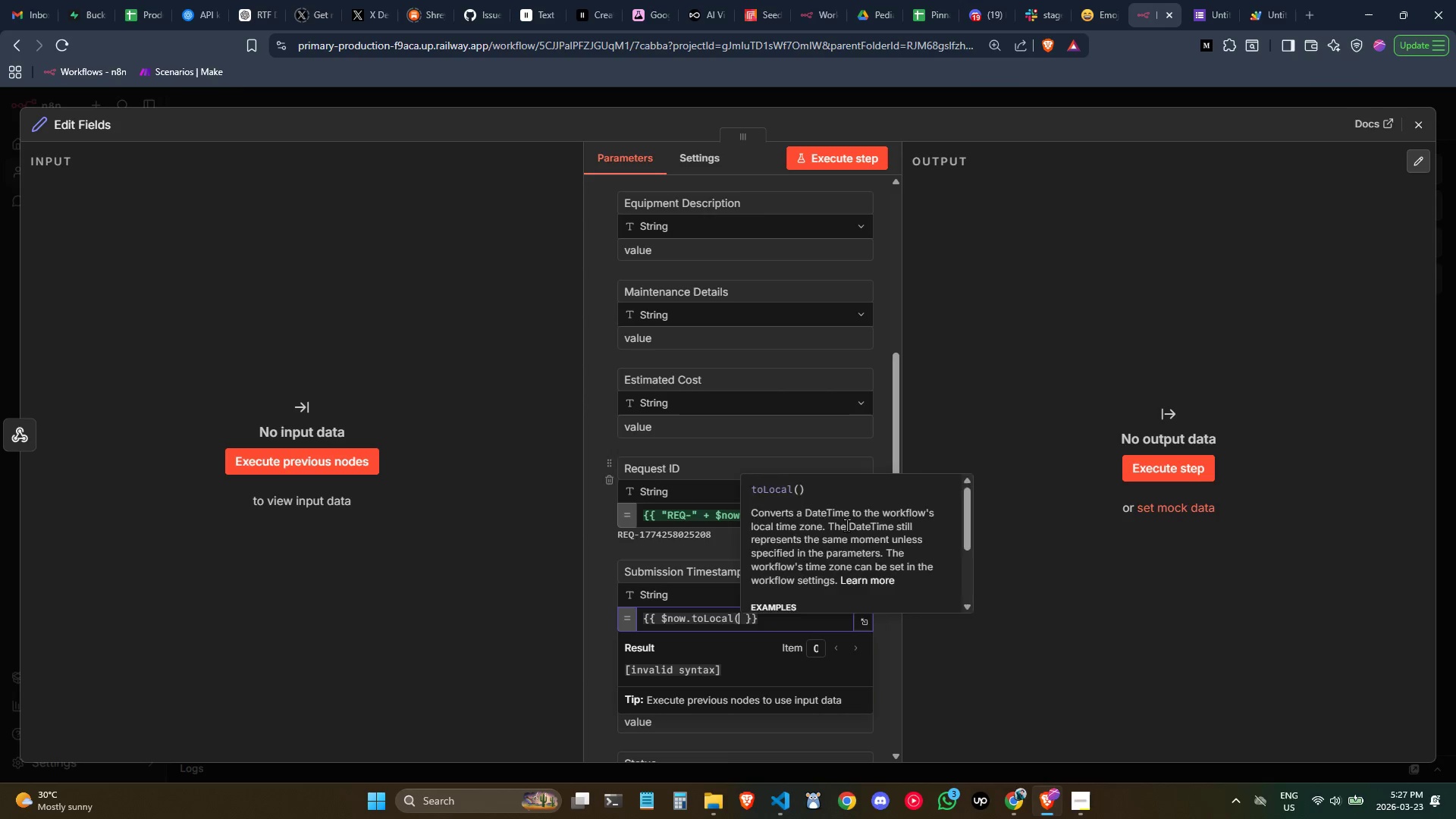 
key(Backspace)
 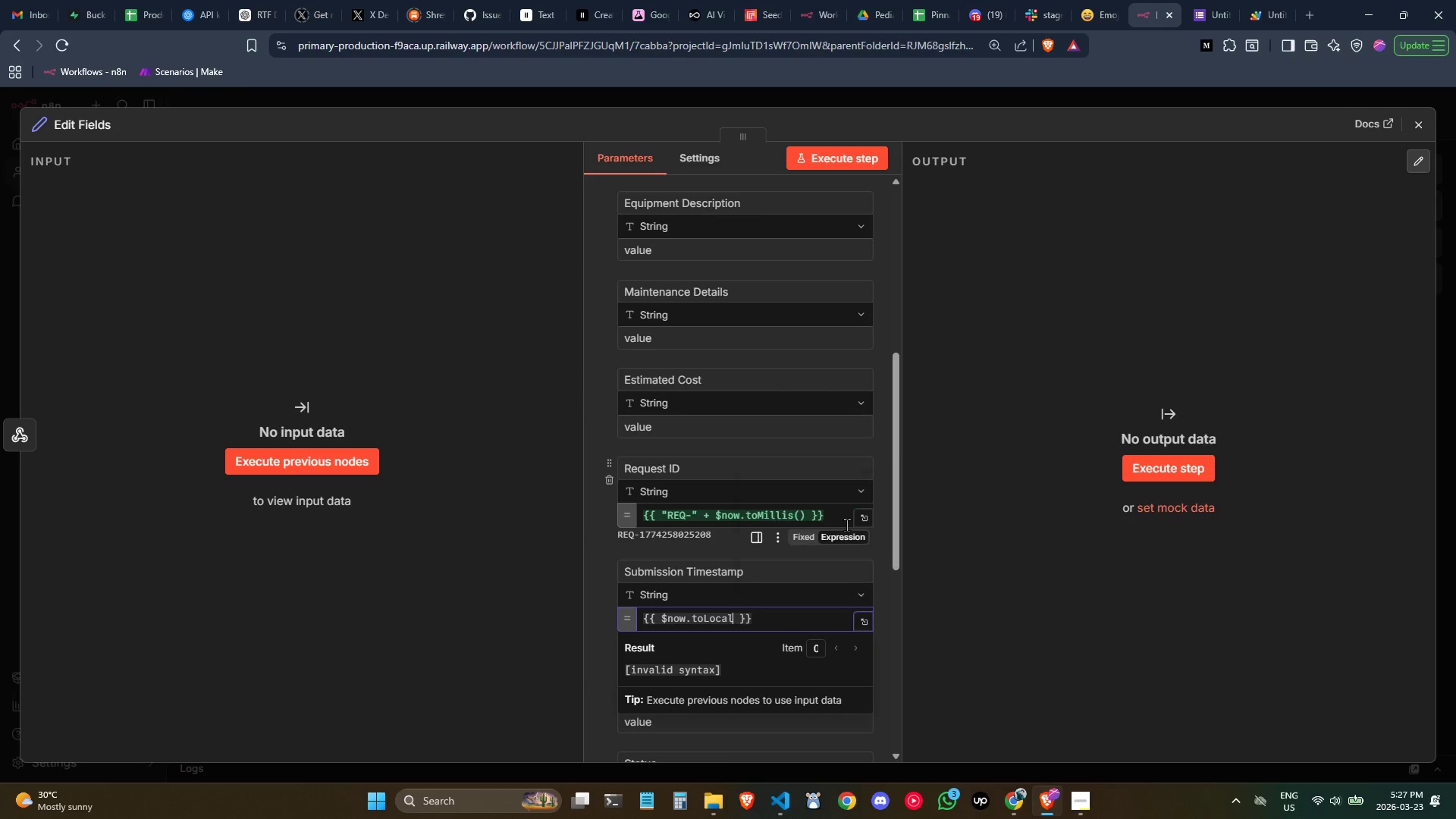 
key(Backspace)
 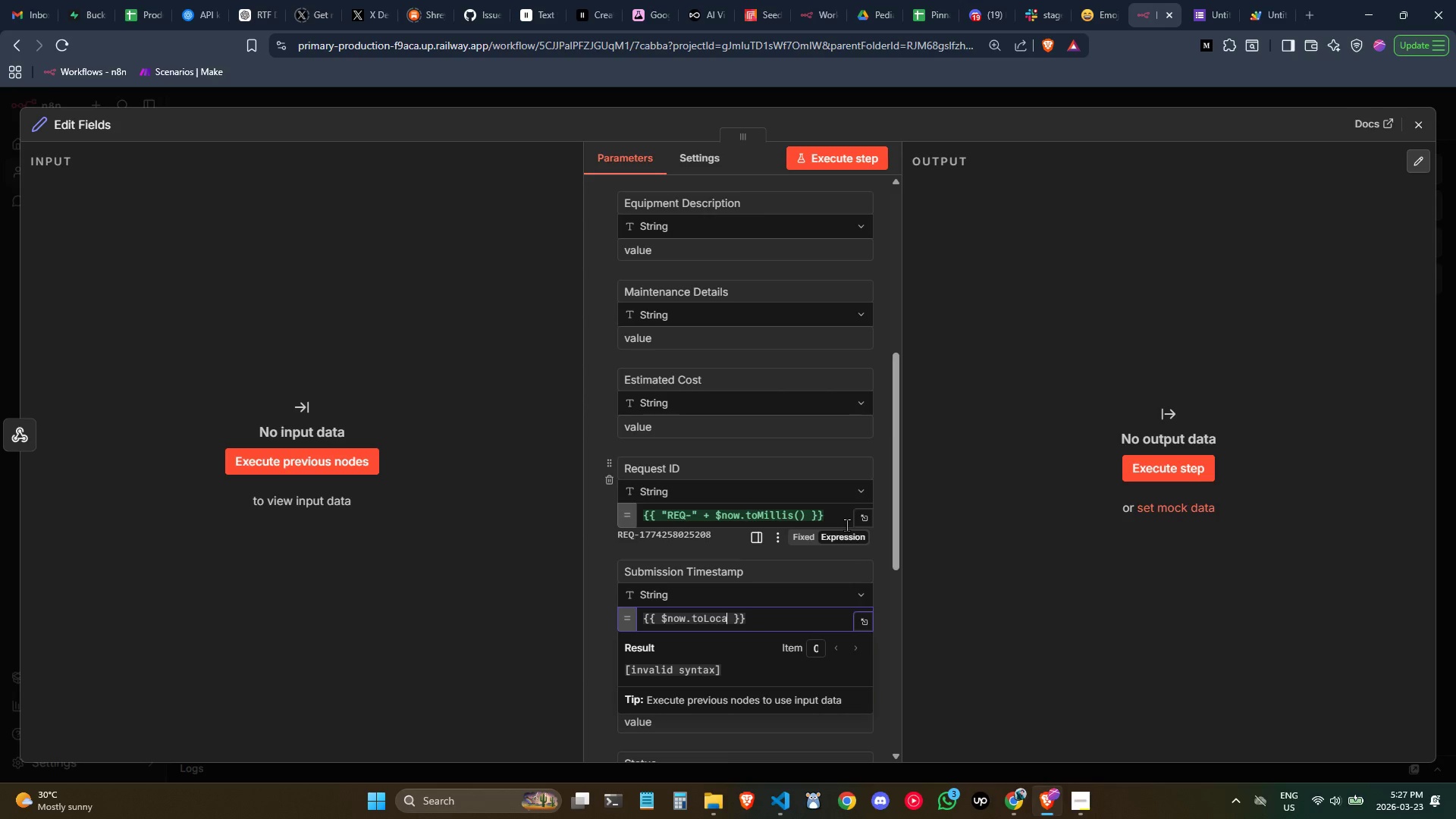 
key(Backspace)
 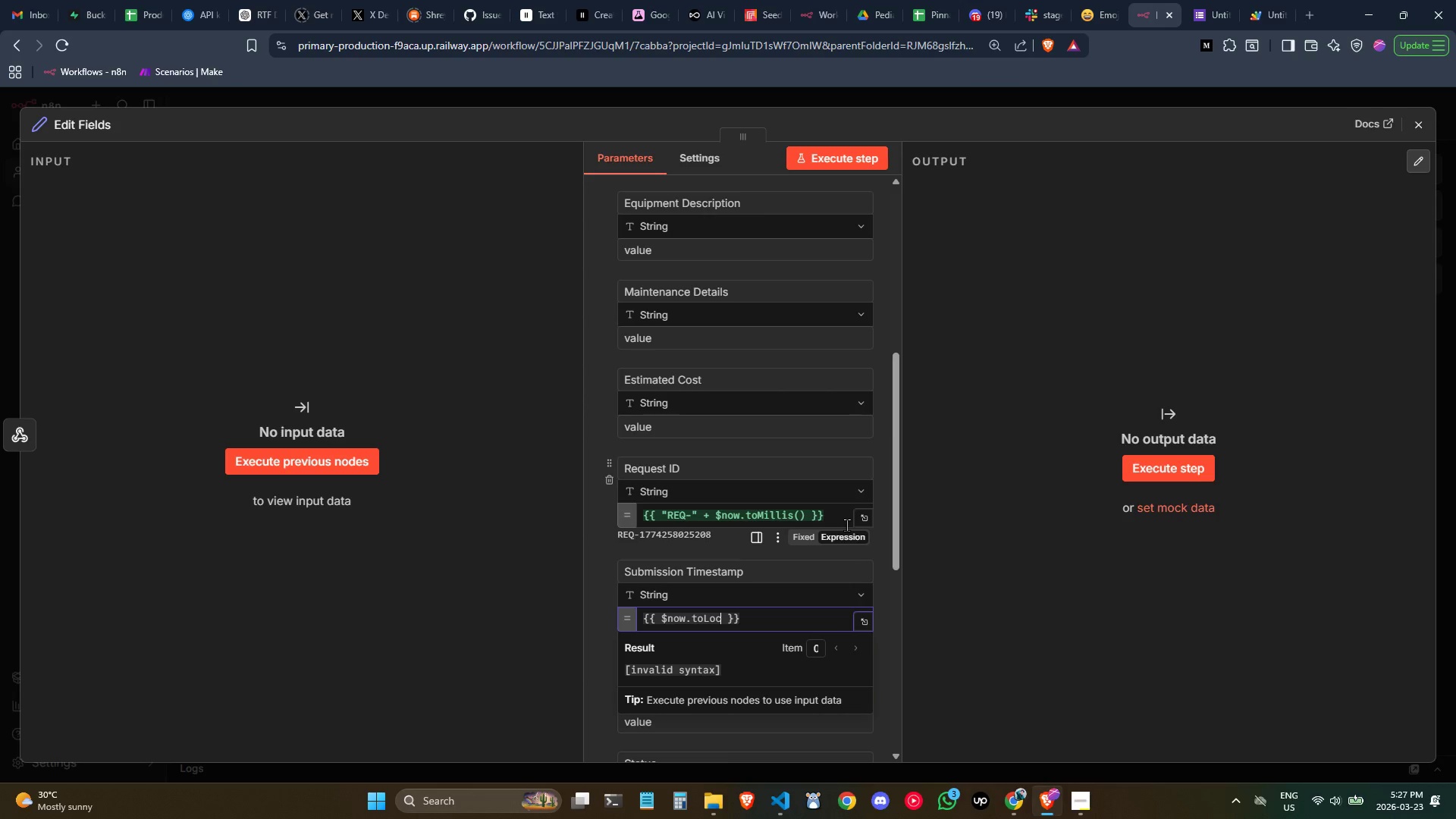 
key(Backspace)
 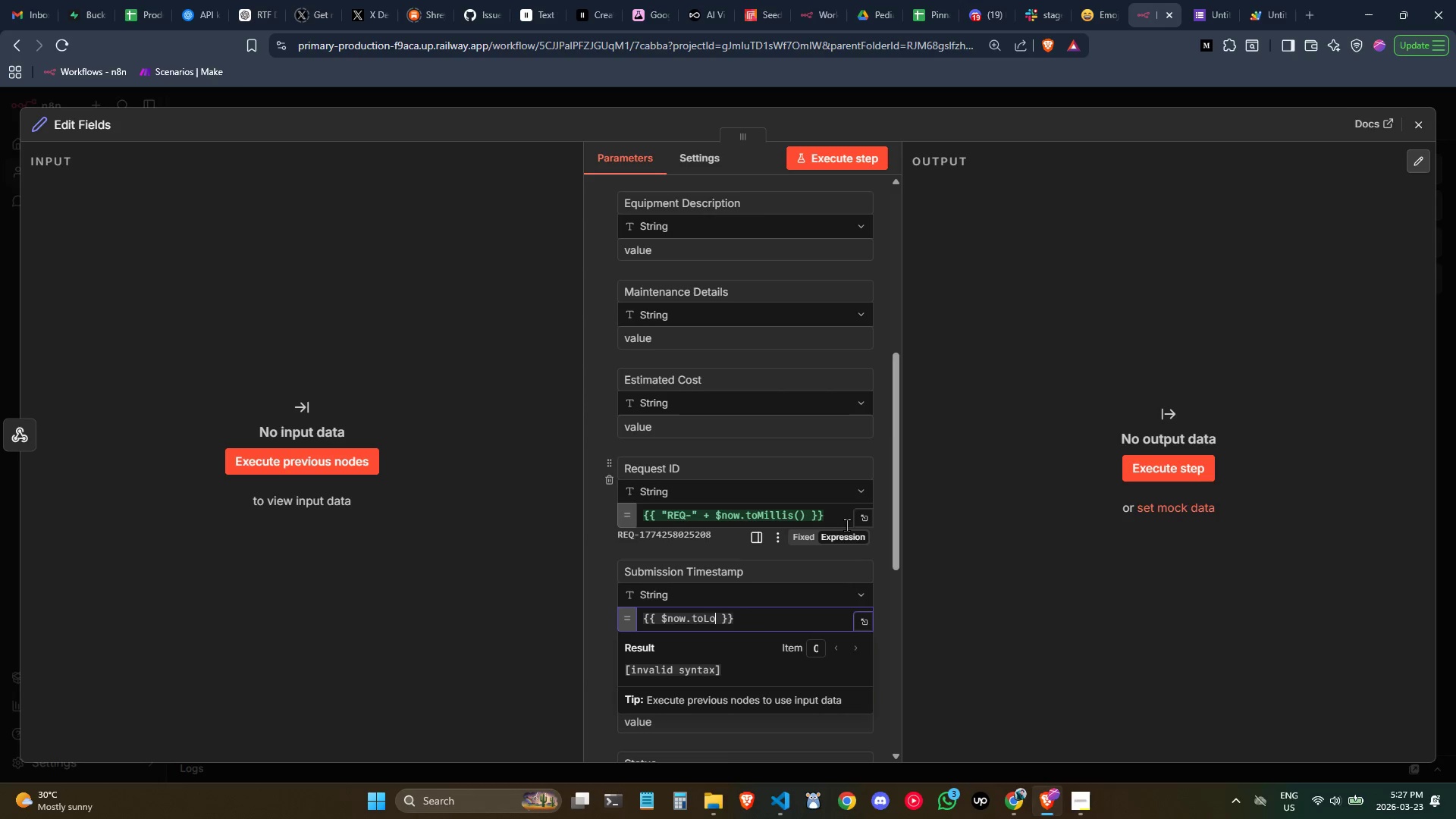 
key(Backspace)
 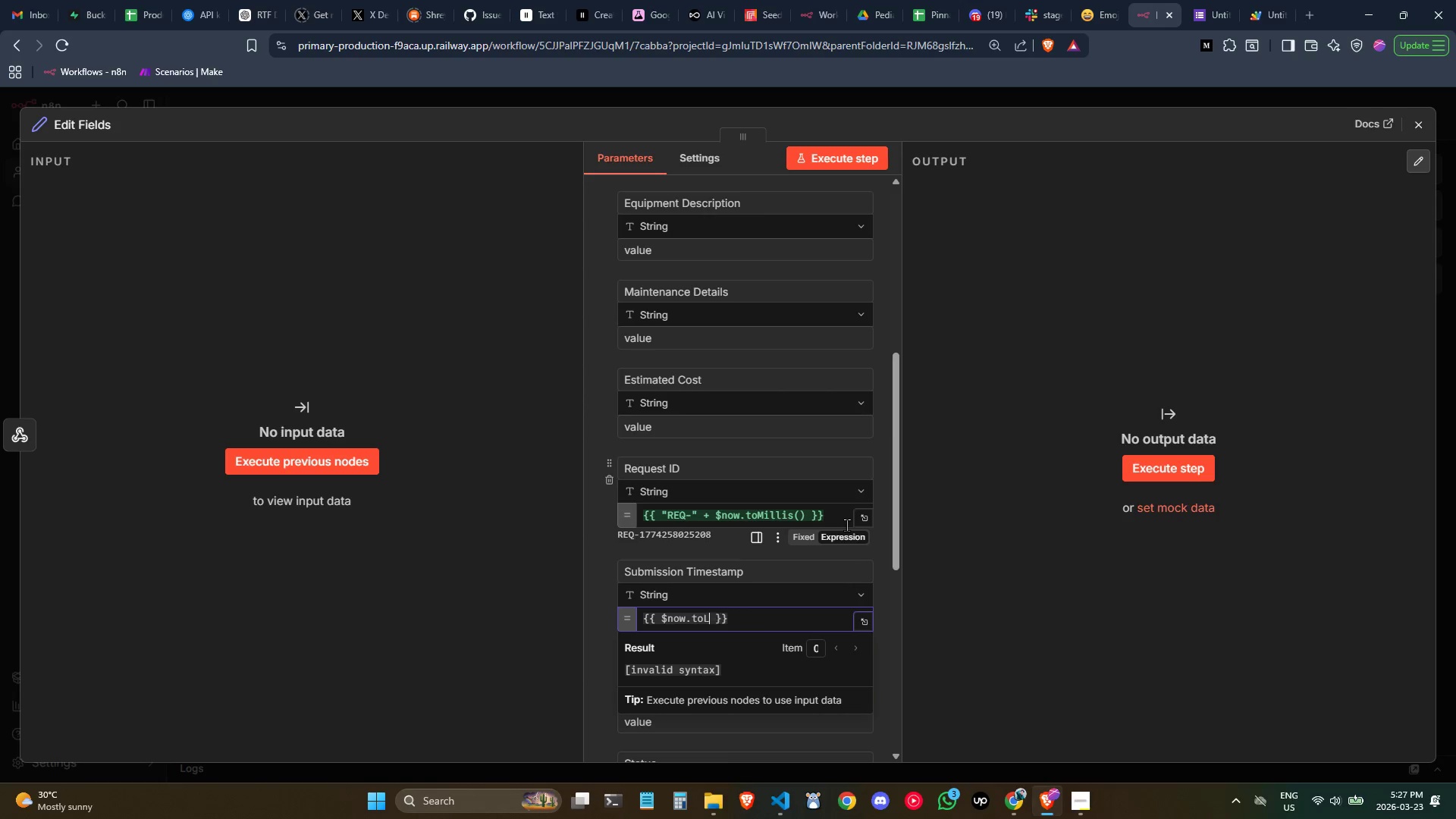 
key(Backspace)
 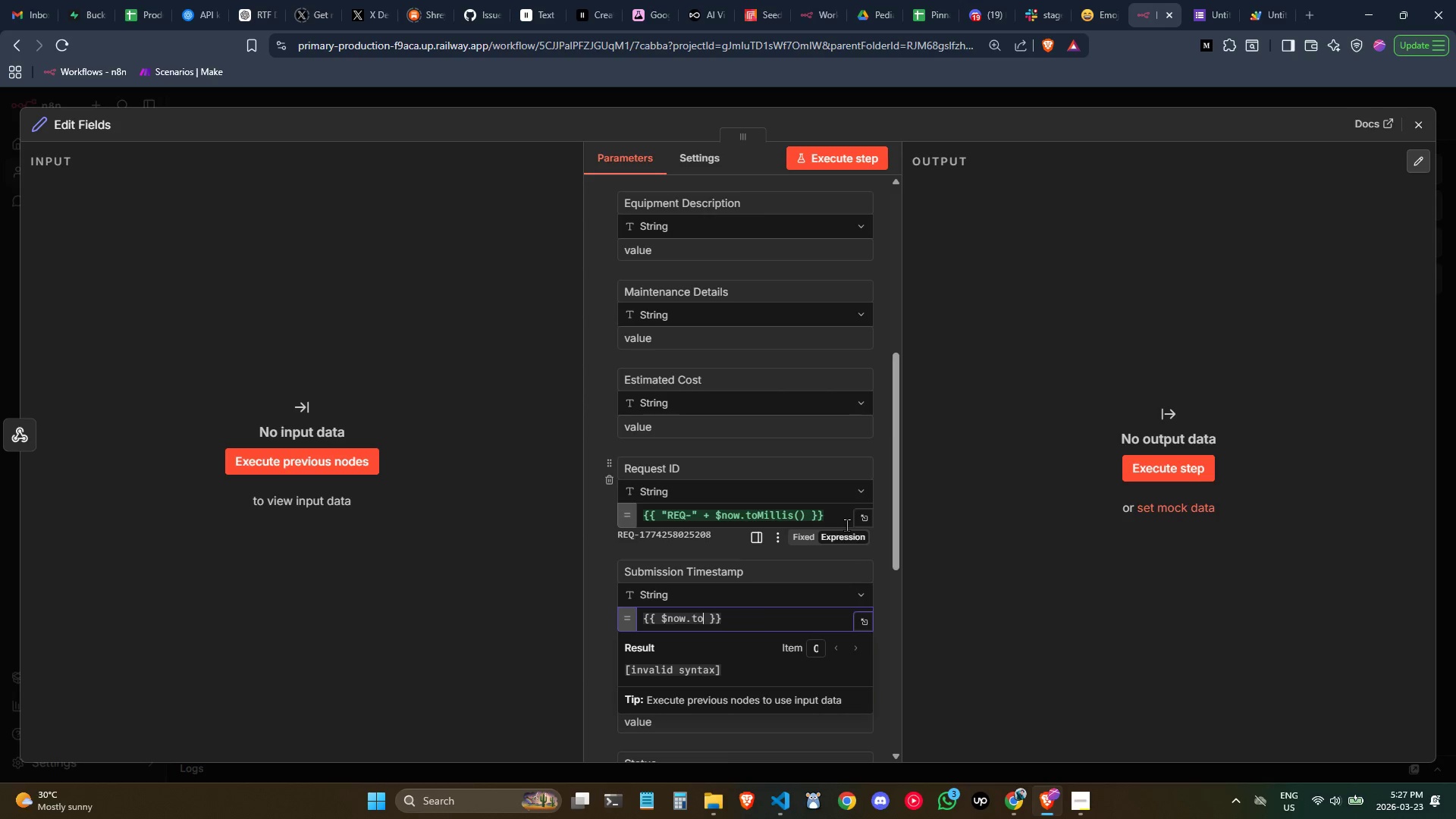 
key(Backspace)
 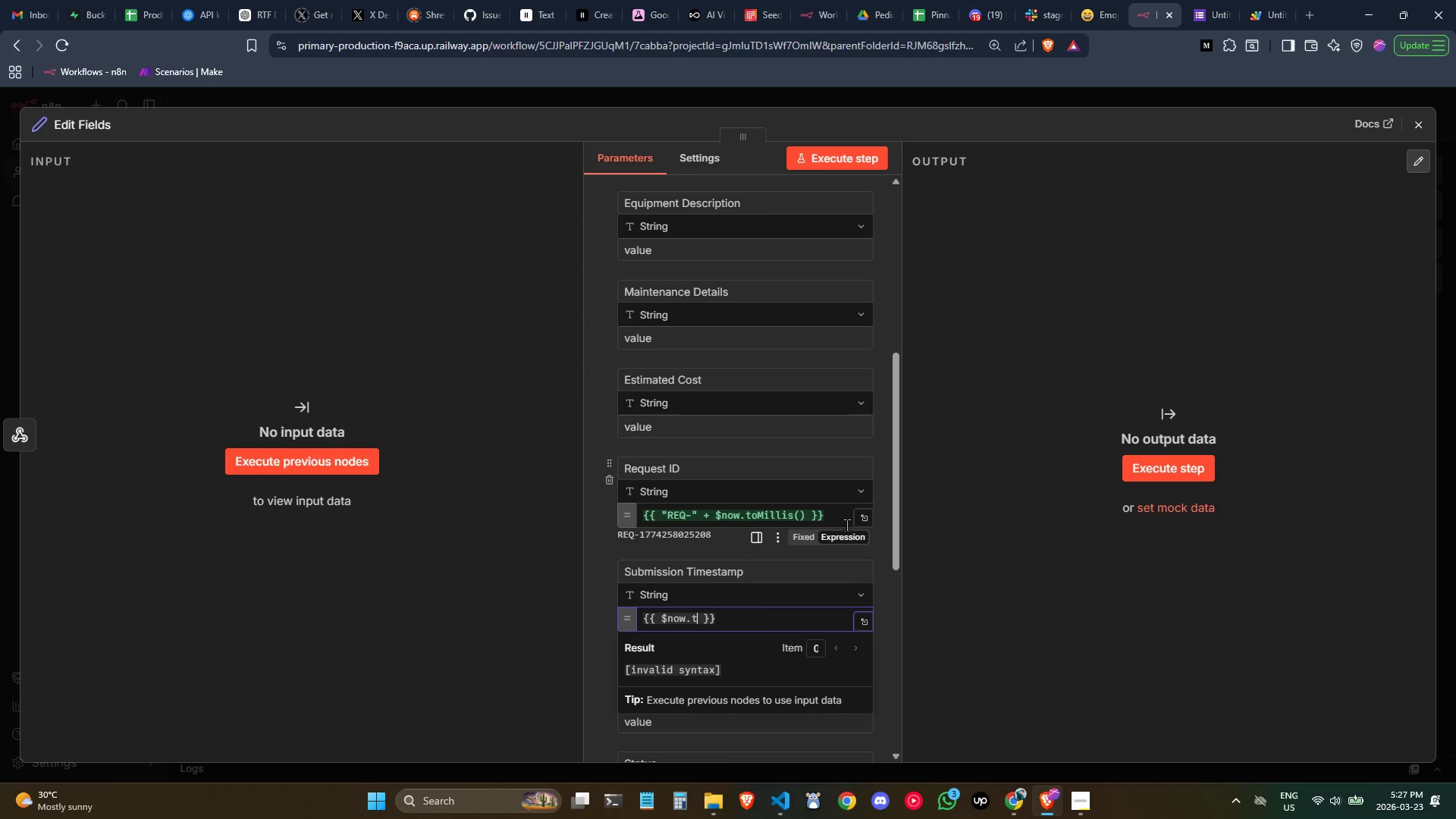 
key(Backspace)
 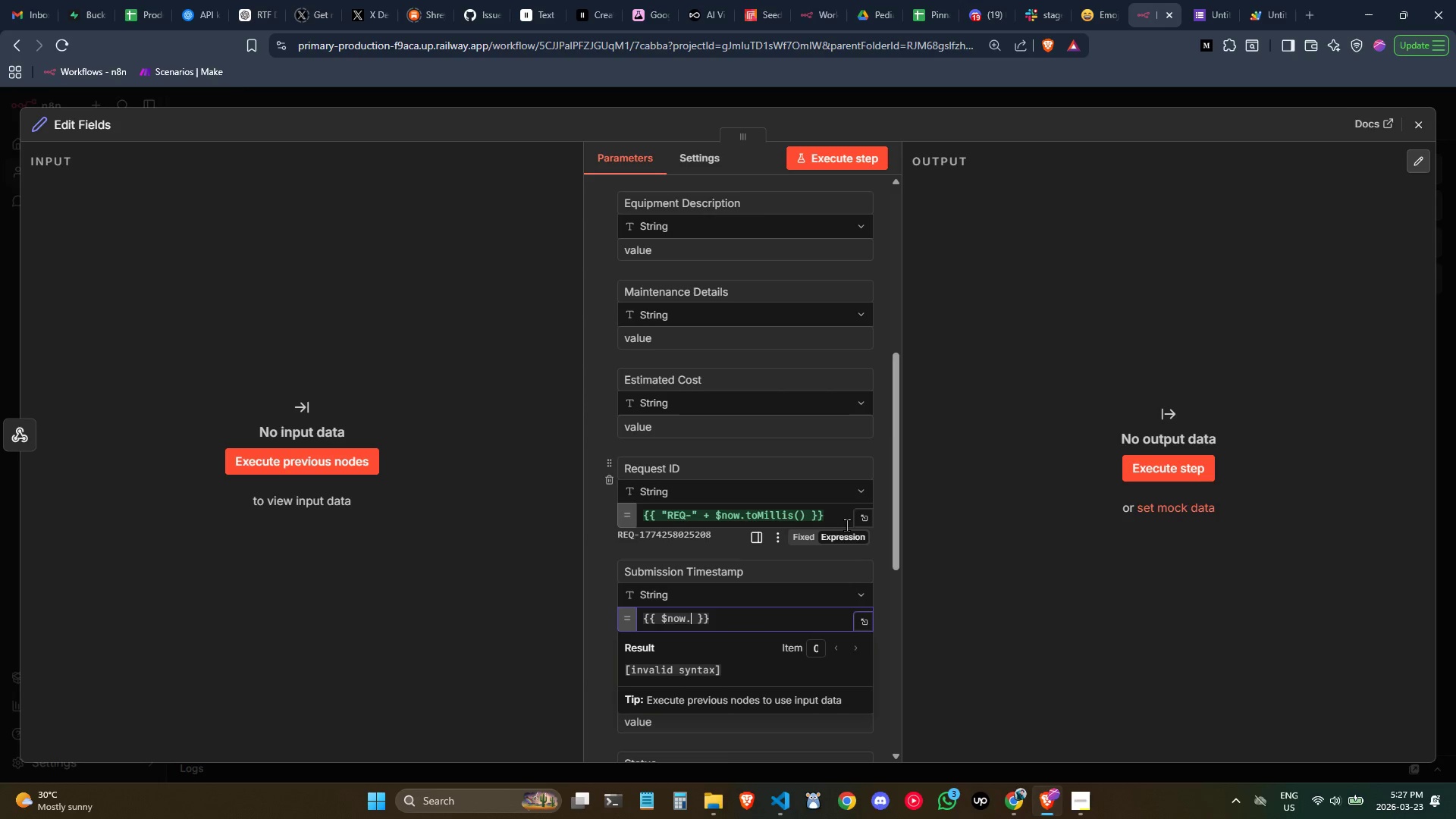 
key(Backspace)
 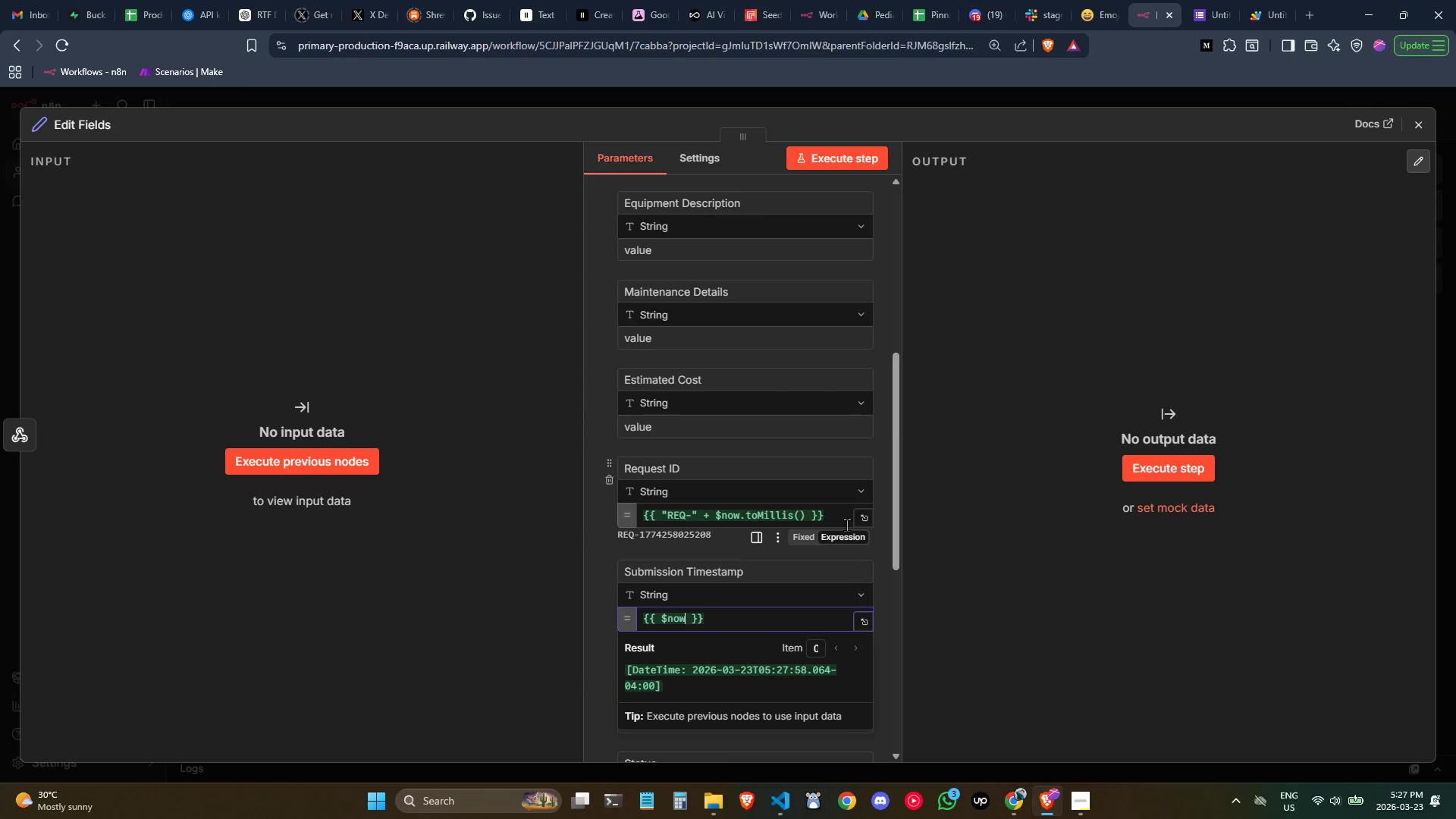 
key(Period)
 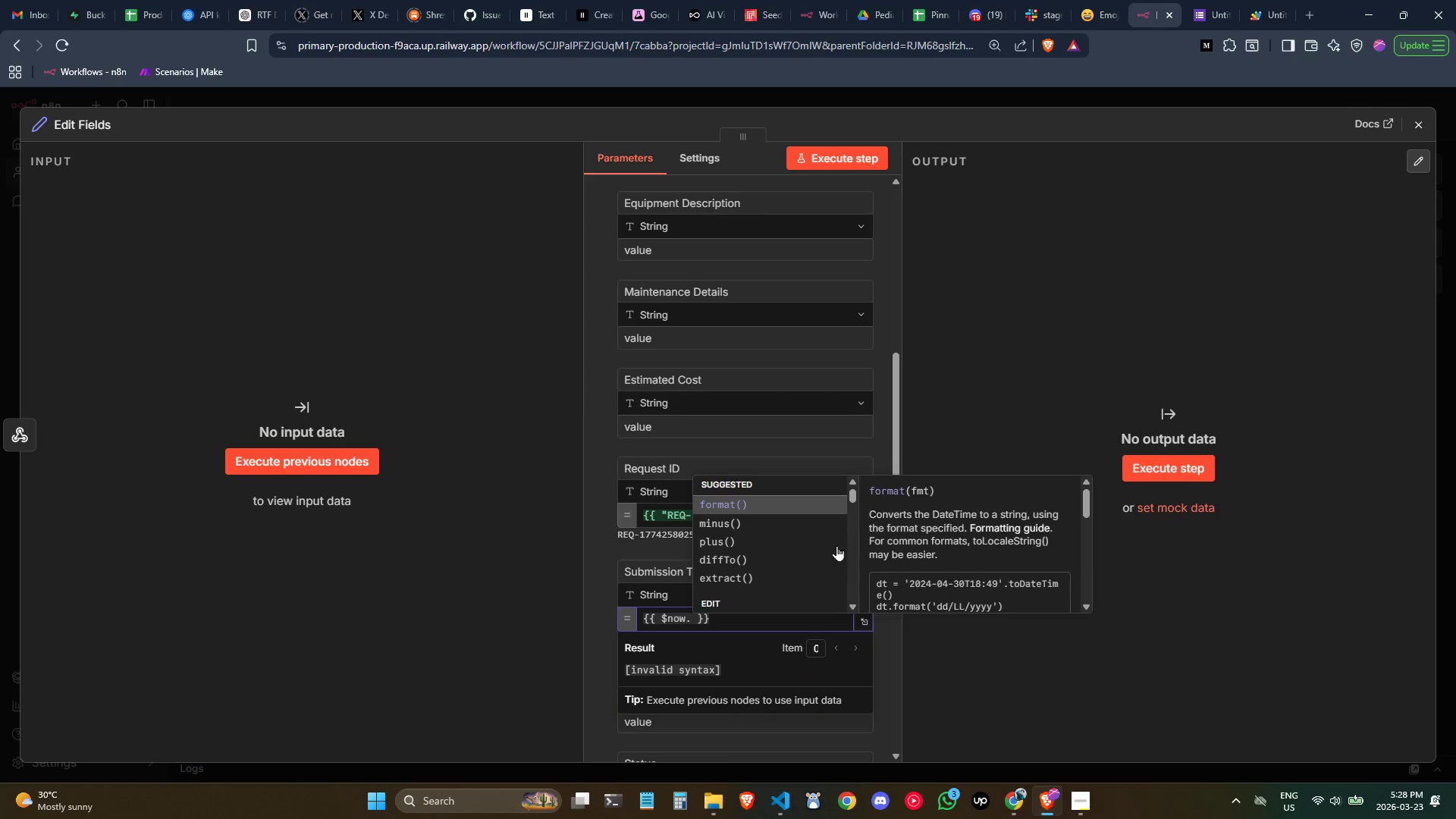 
type(to)
 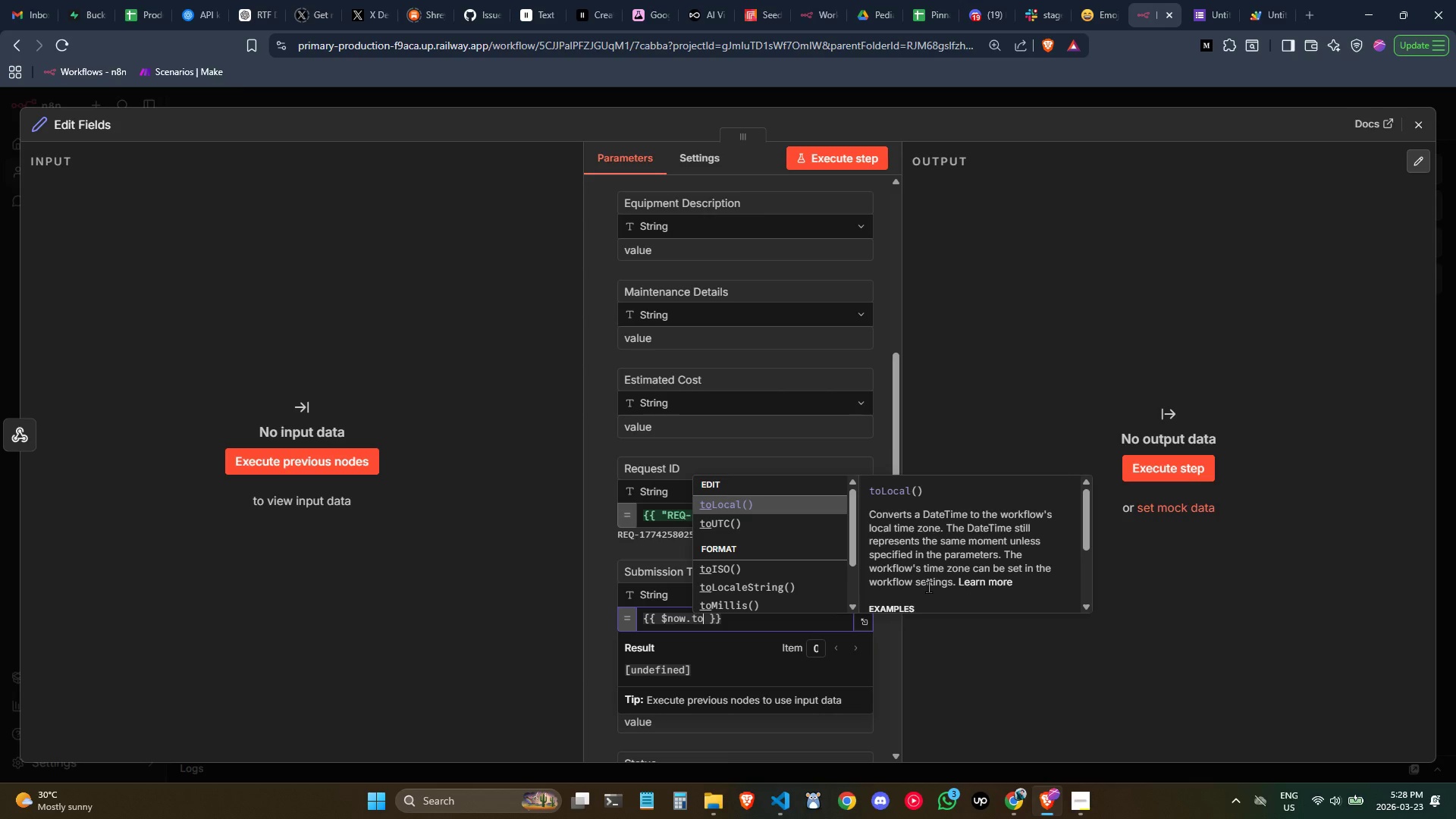 
wait(14.52)
 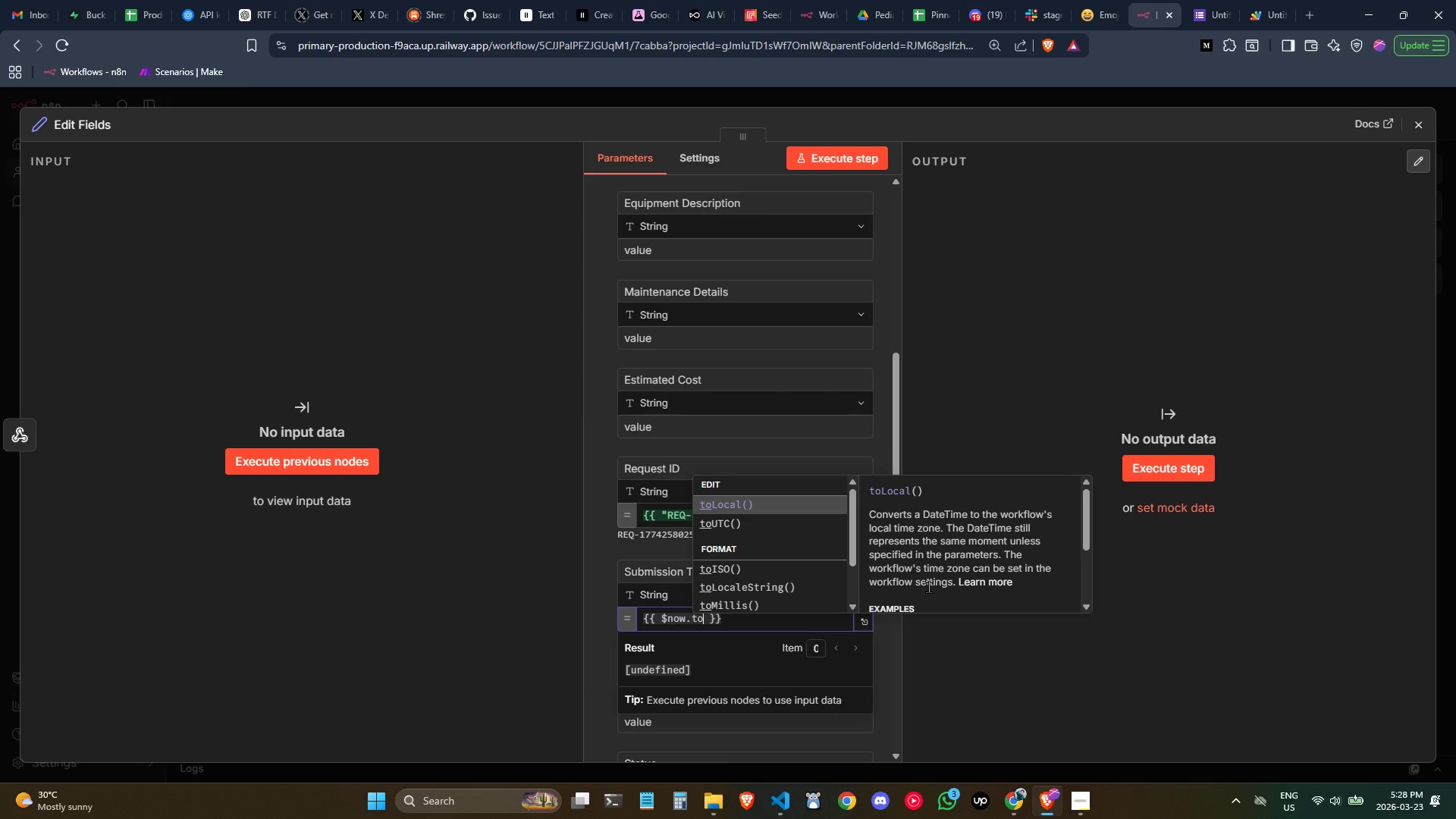 
key(ArrowDown)
 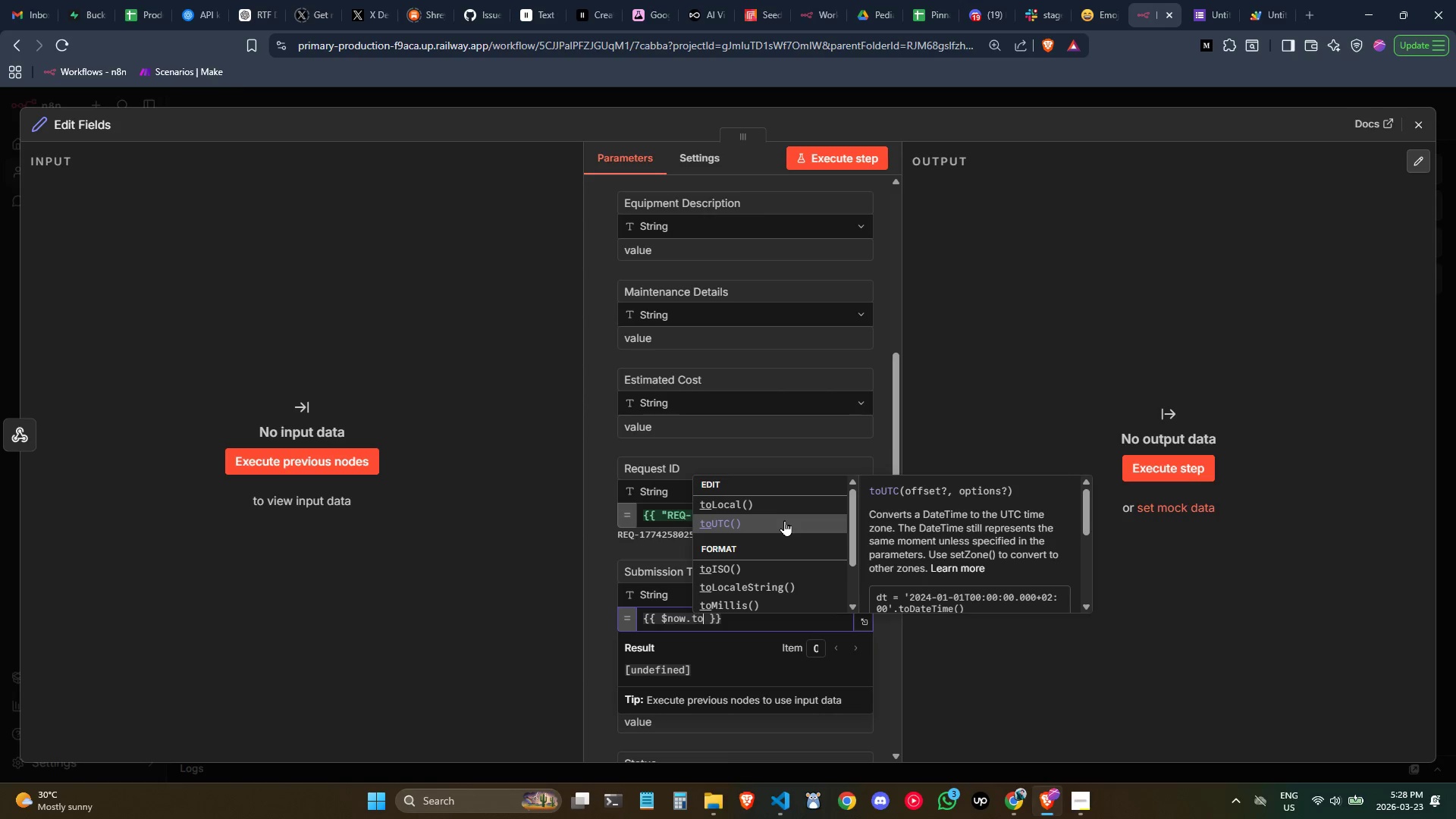 
wait(6.12)
 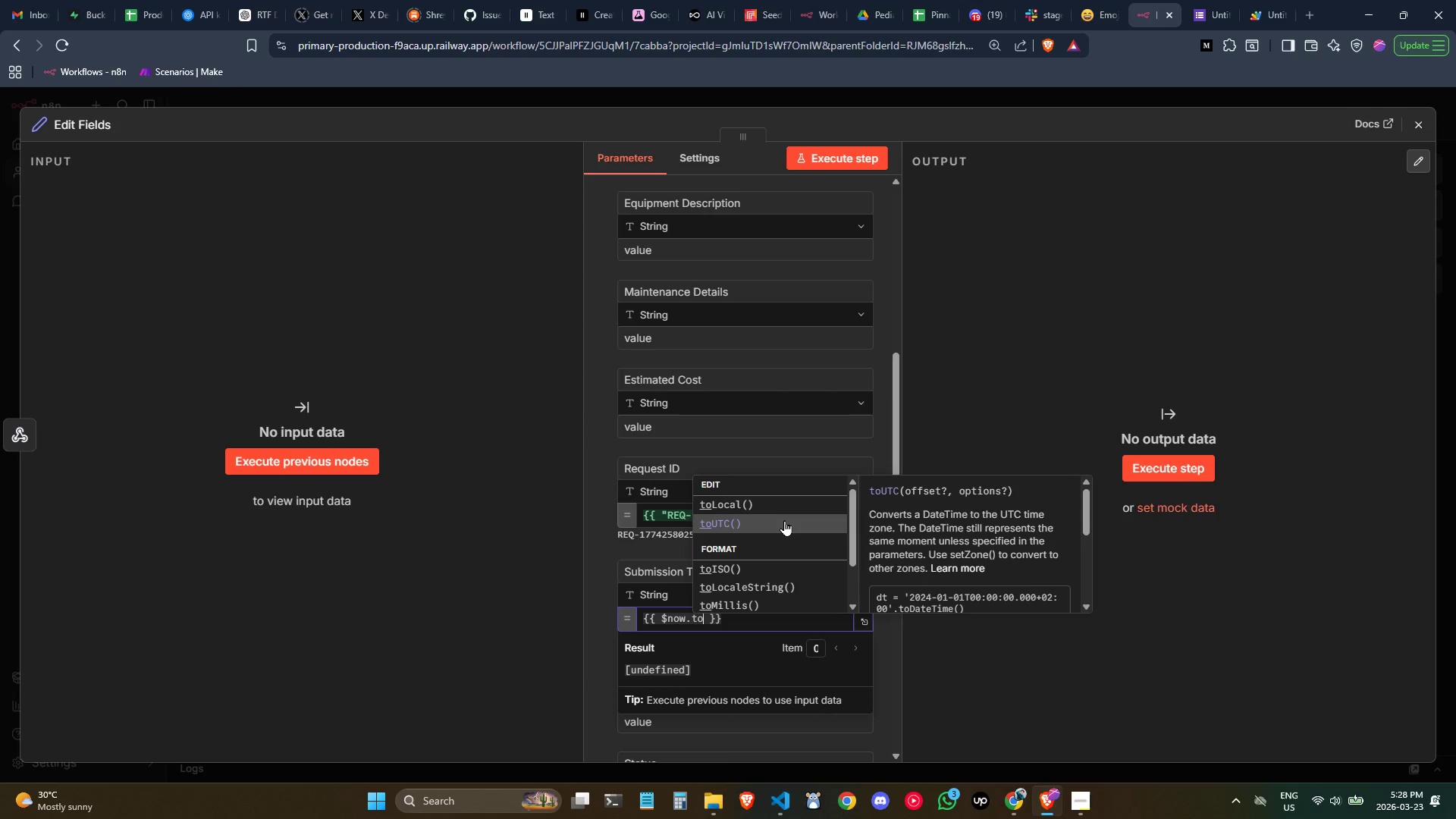 
key(ArrowUp)
 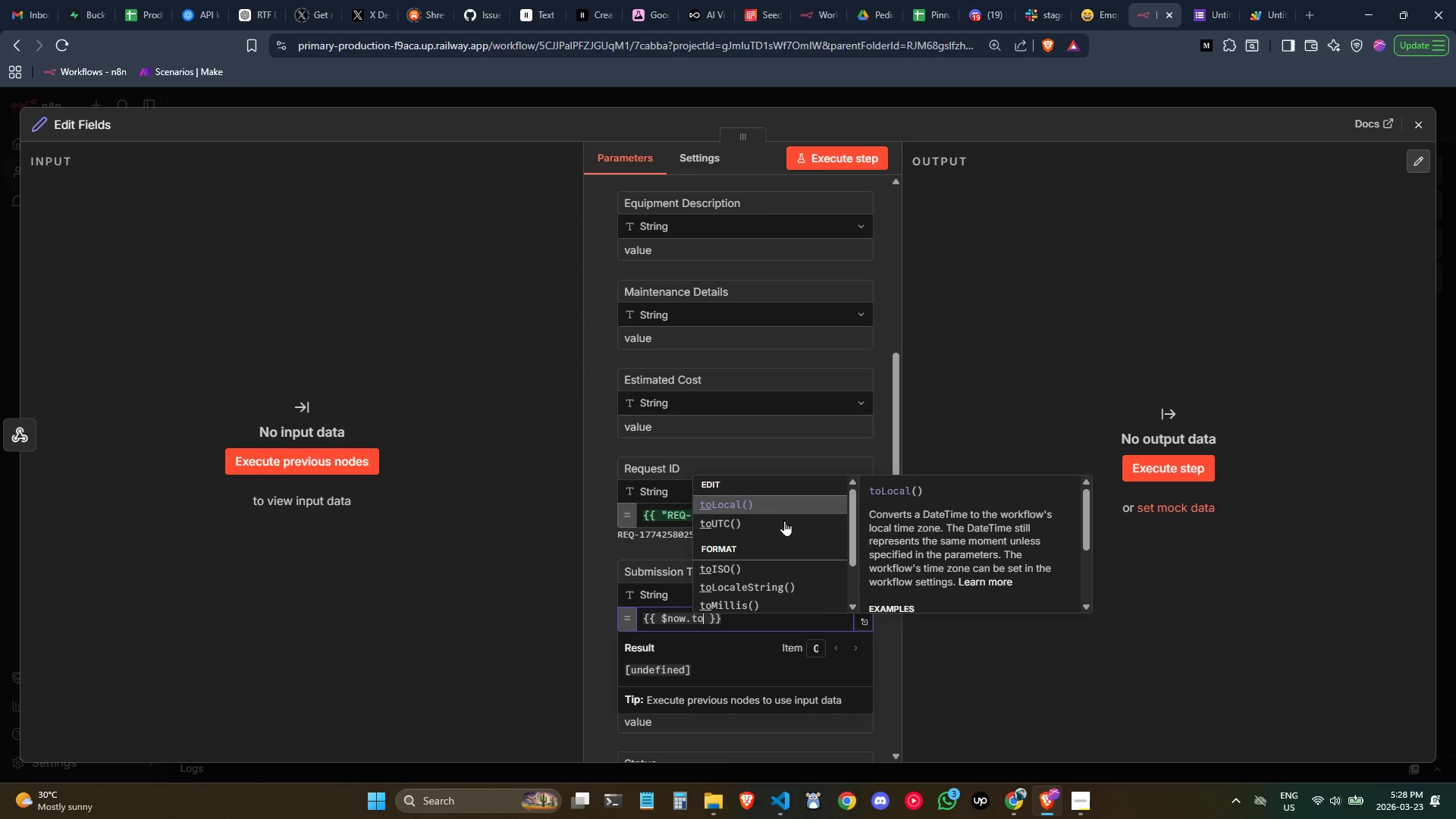 
key(ArrowDown)
 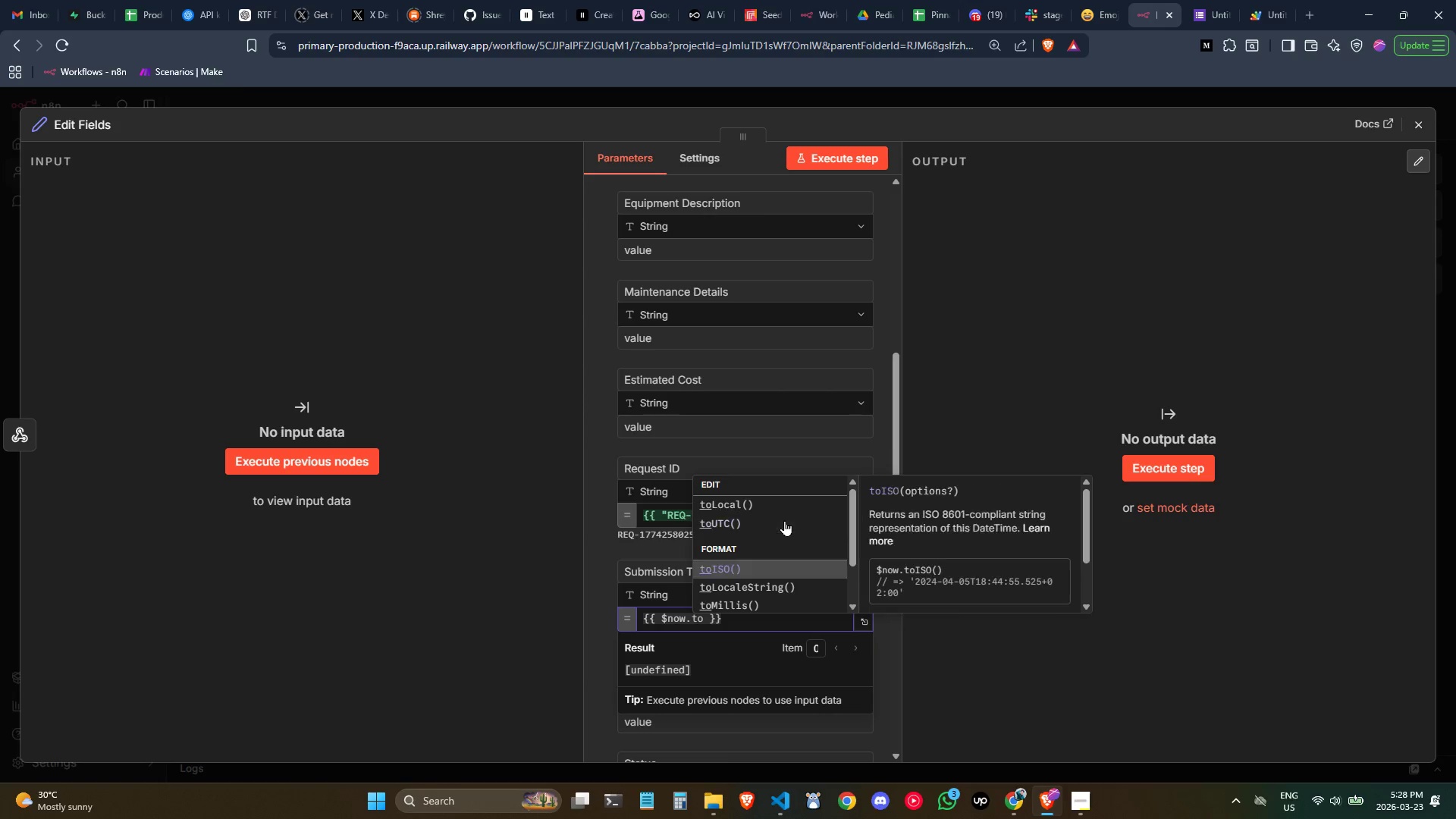 
key(ArrowDown)
 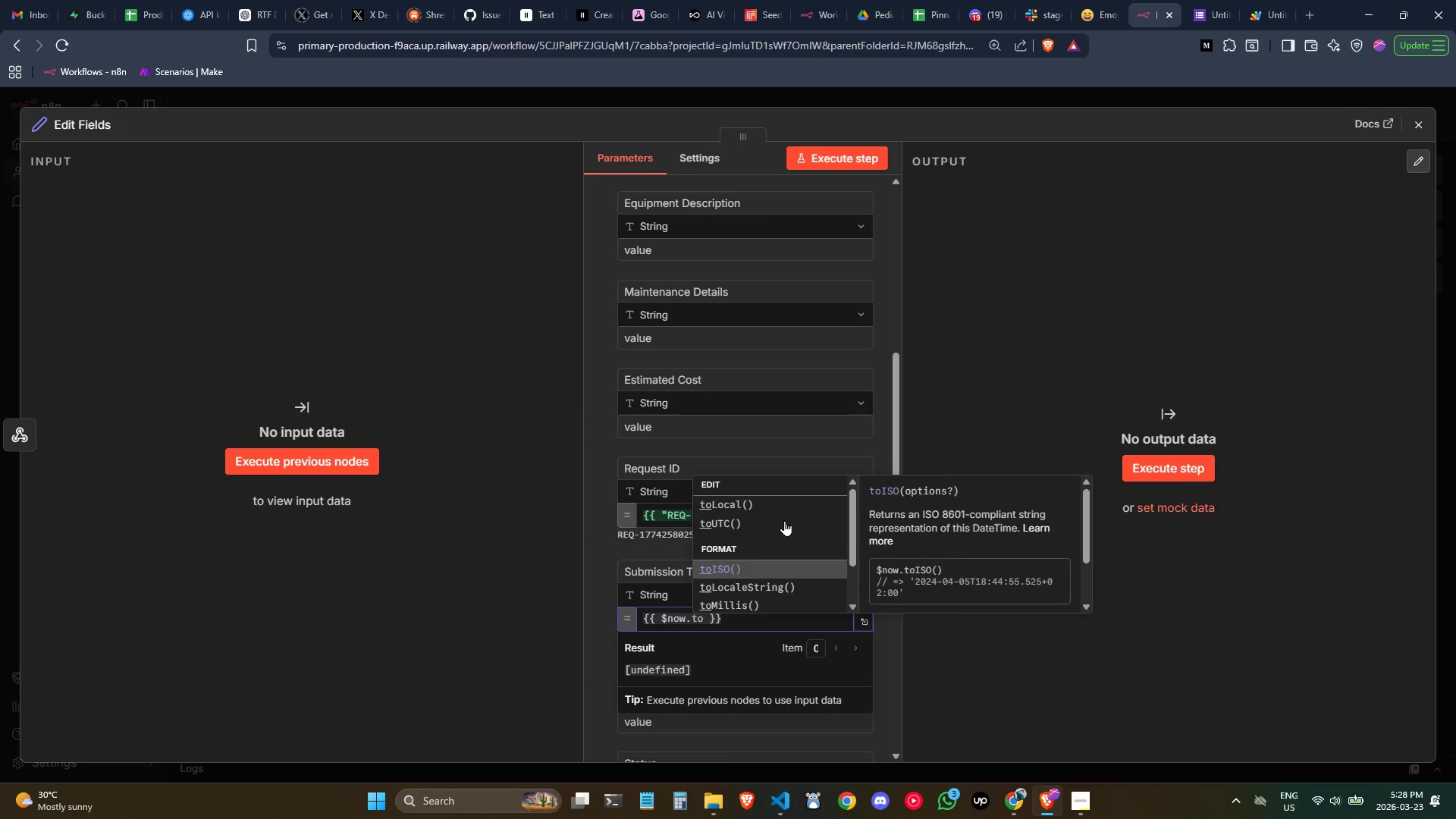 
key(ArrowDown)
 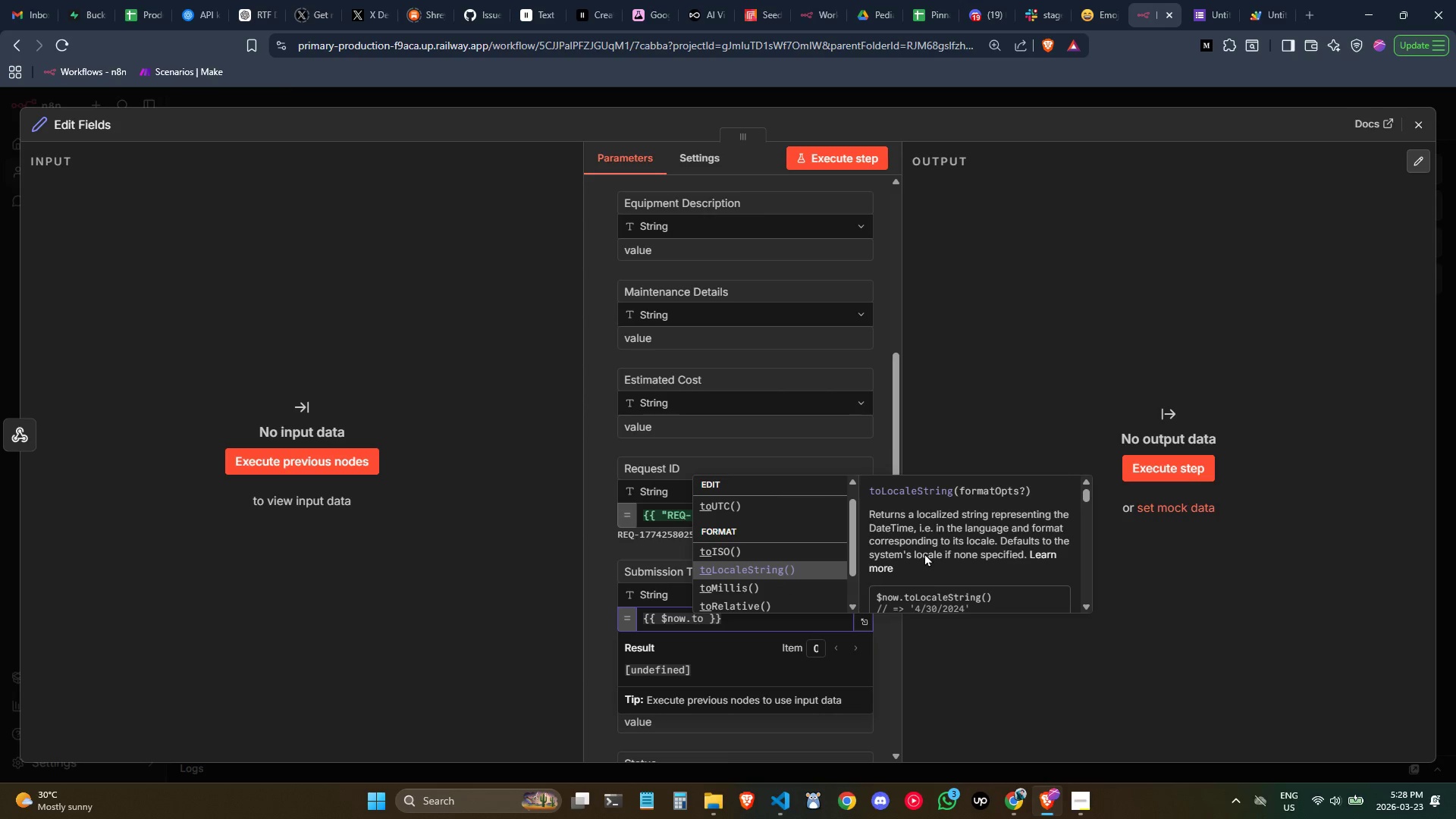 
scroll: coordinate [965, 558], scroll_direction: none, amount: 0.0
 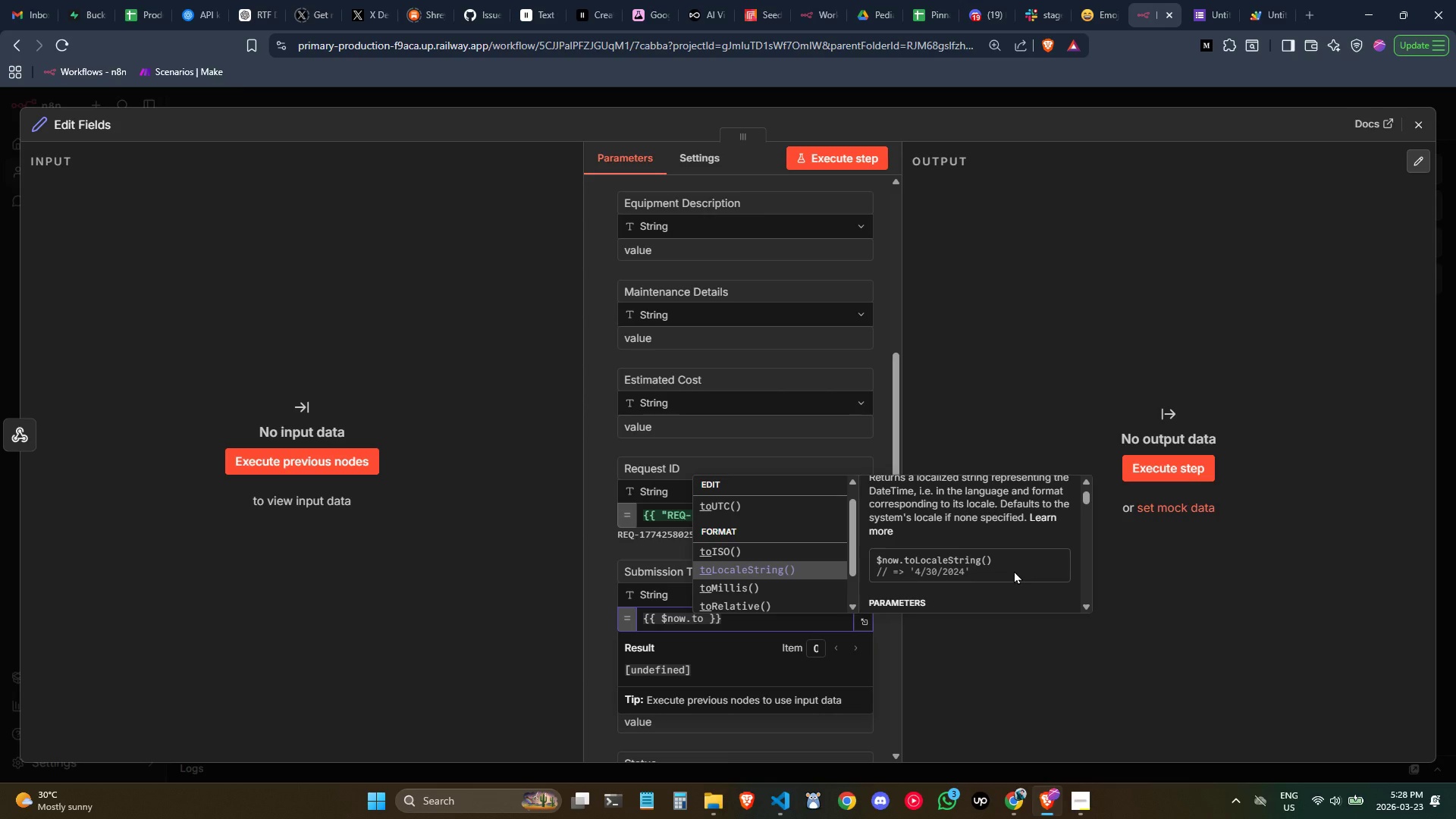 
wait(6.84)
 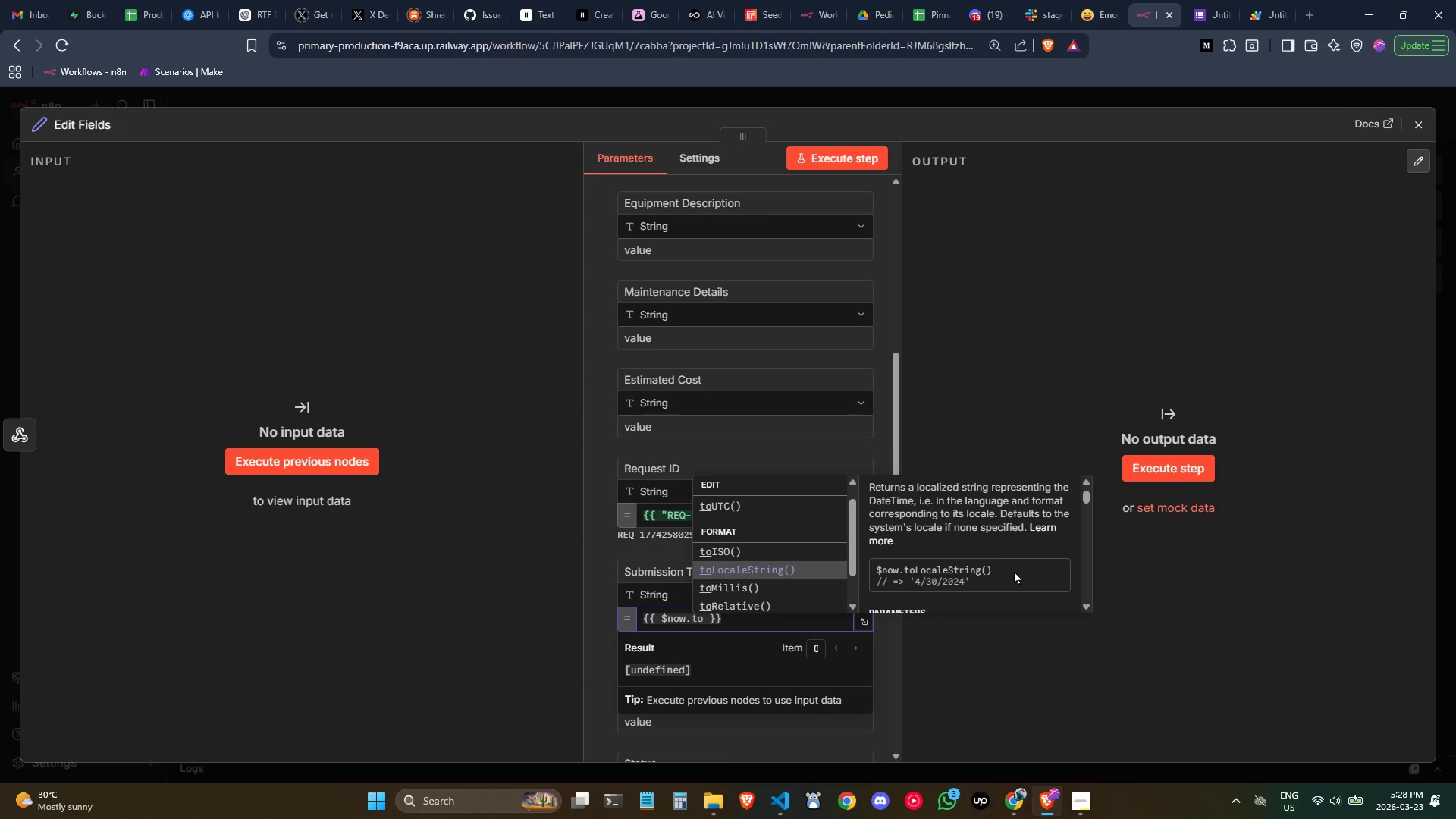 
key(Enter)
 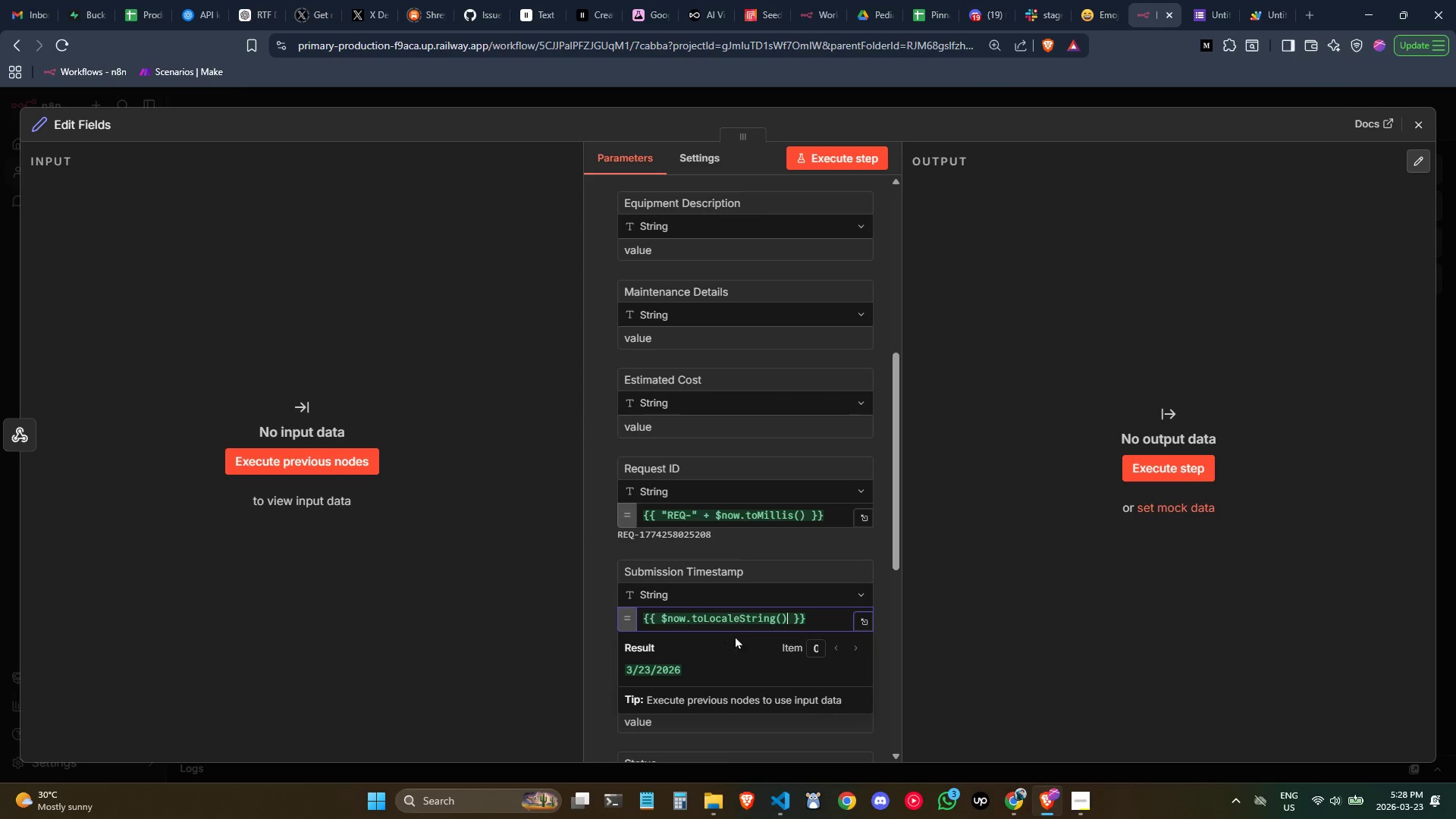 
wait(5.05)
 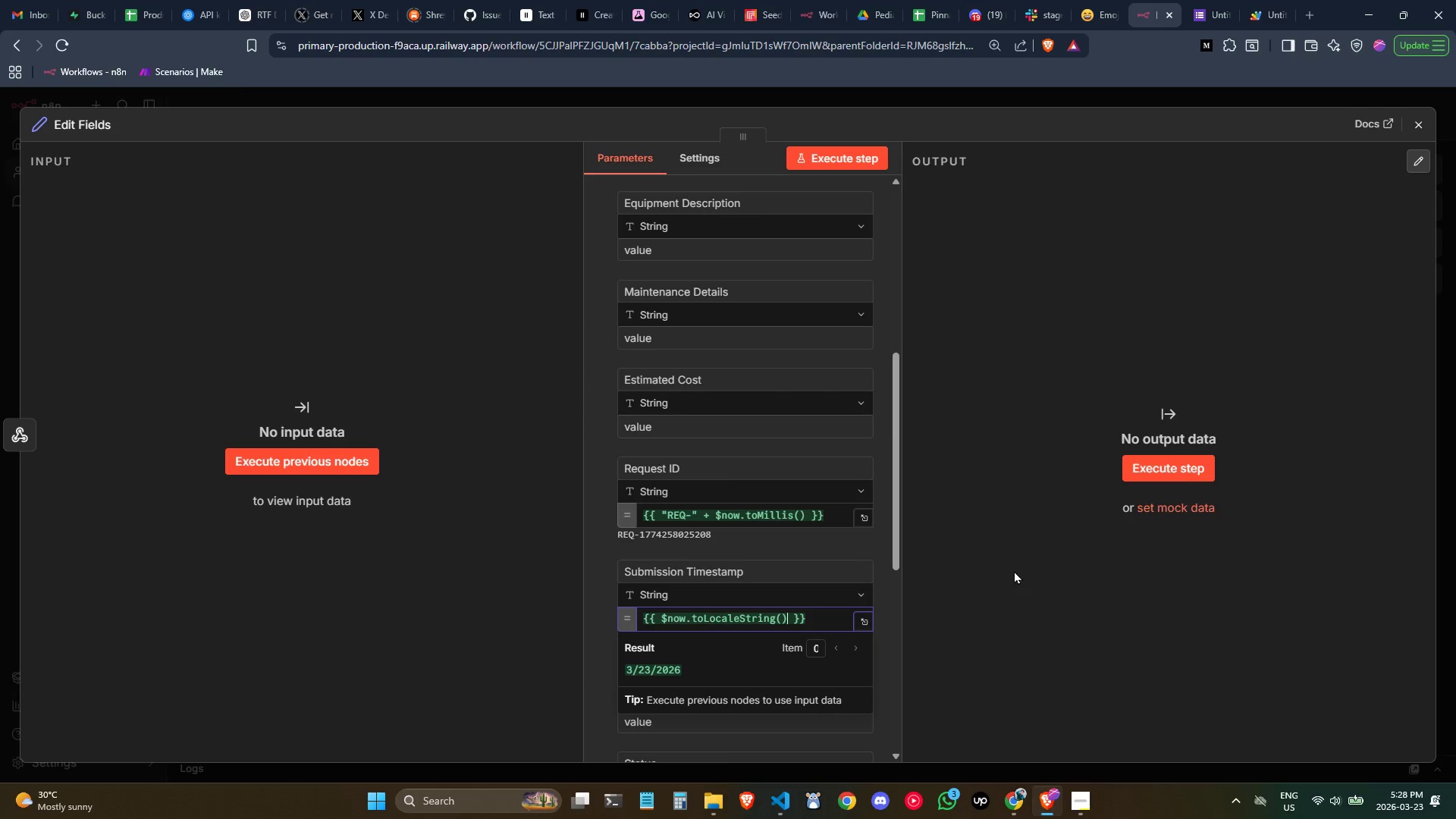 
key(Period)
 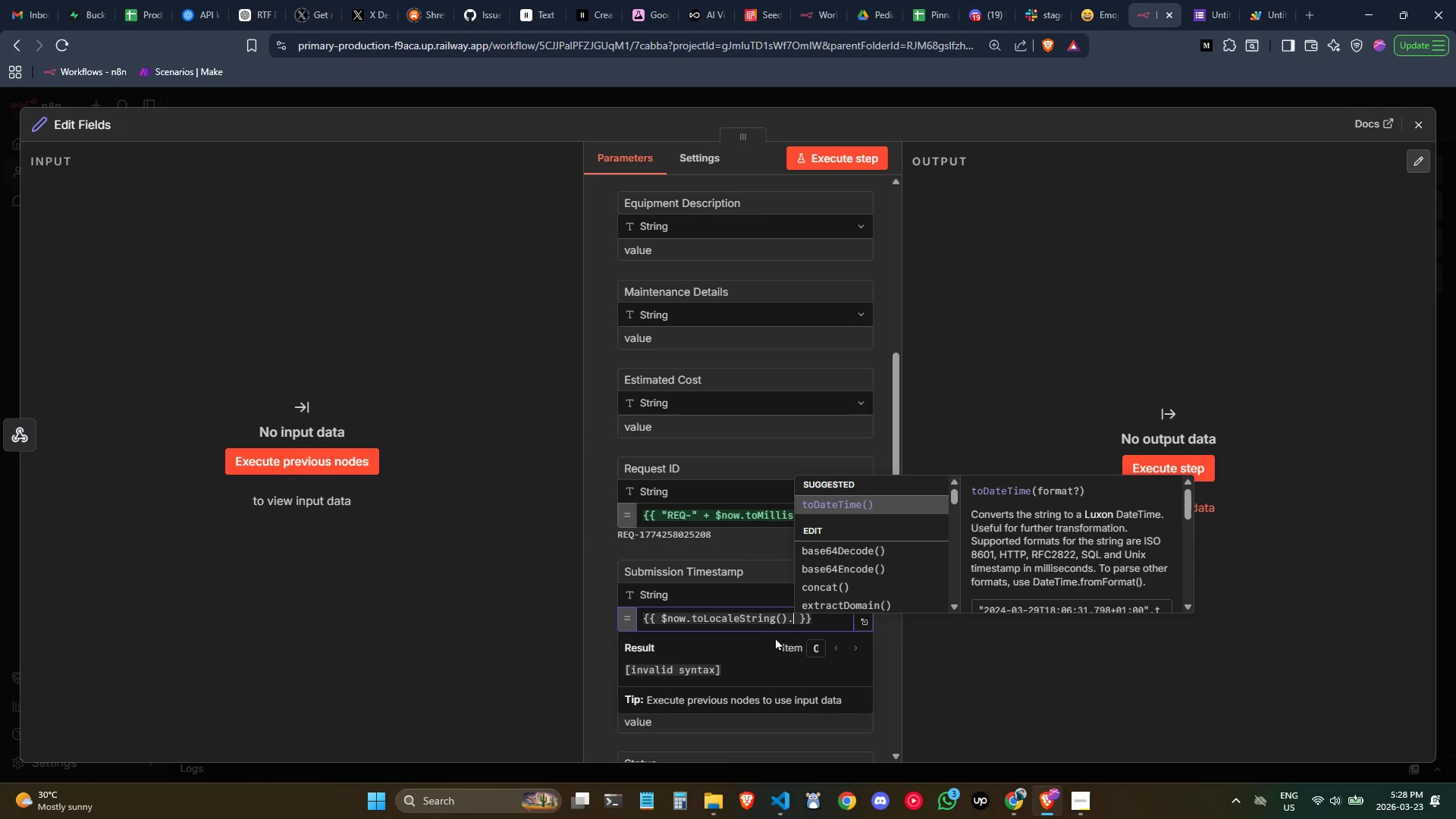 
key(Enter)
 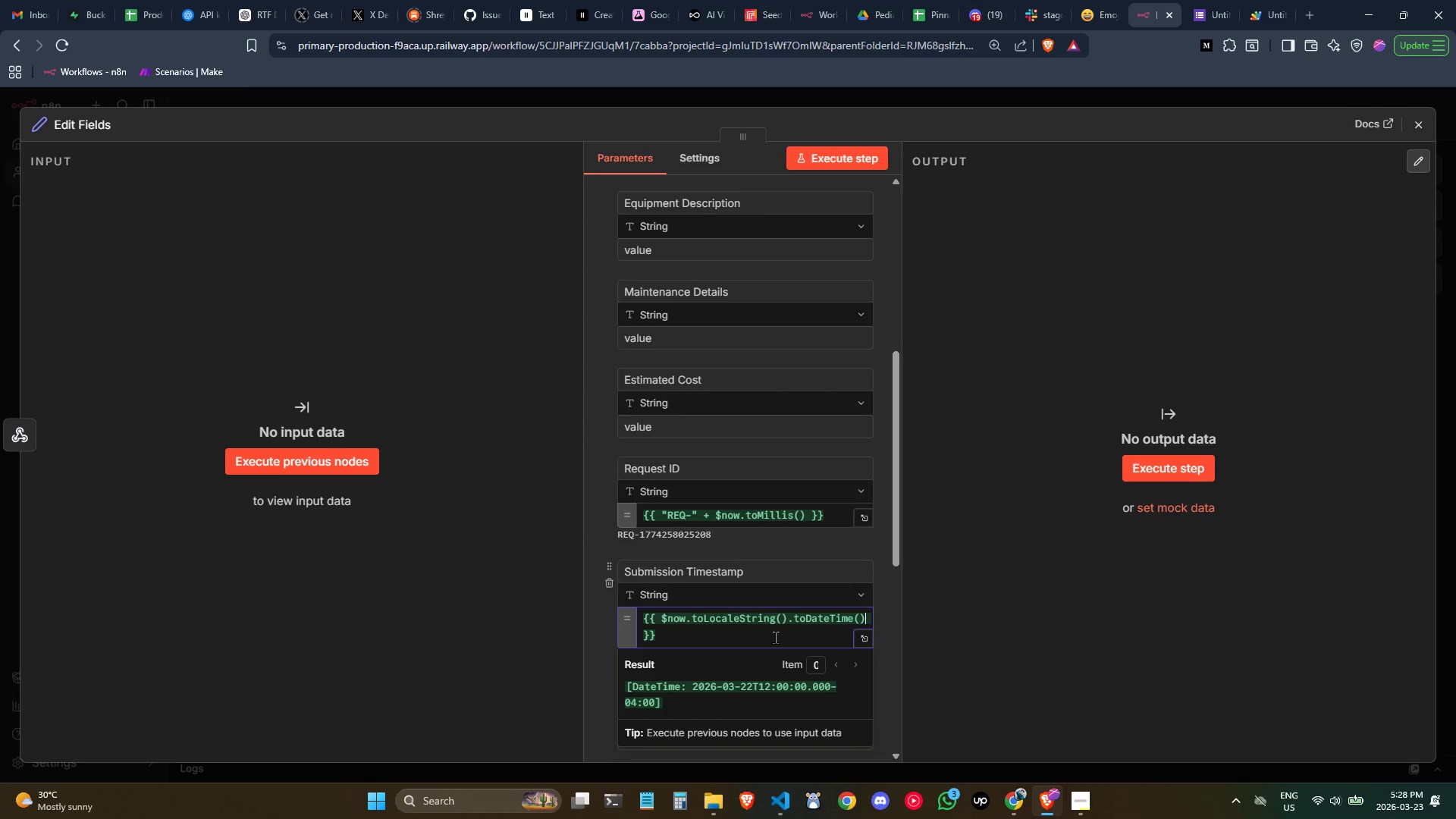 
key(Backspace)
 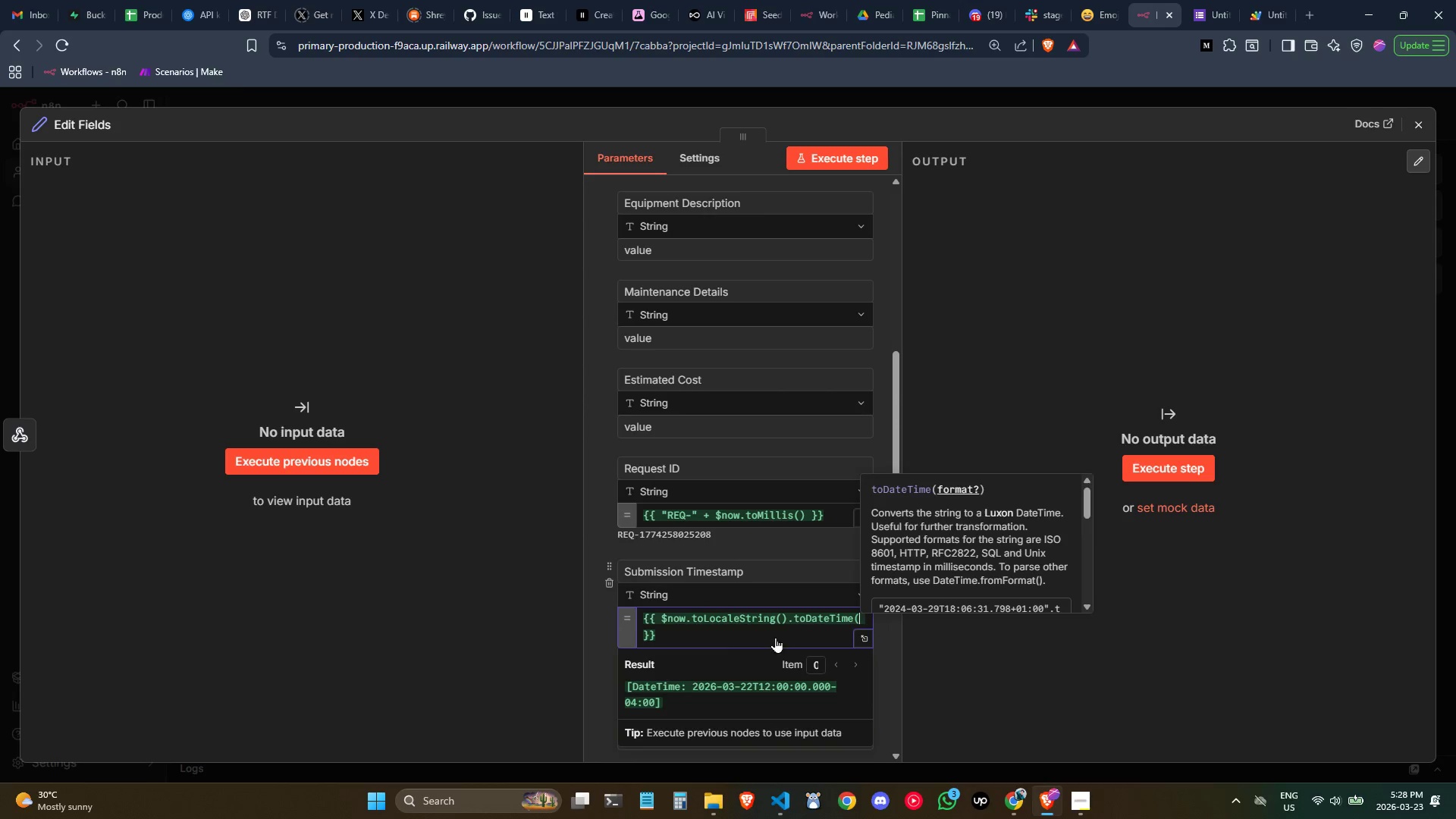 
key(Backspace)
 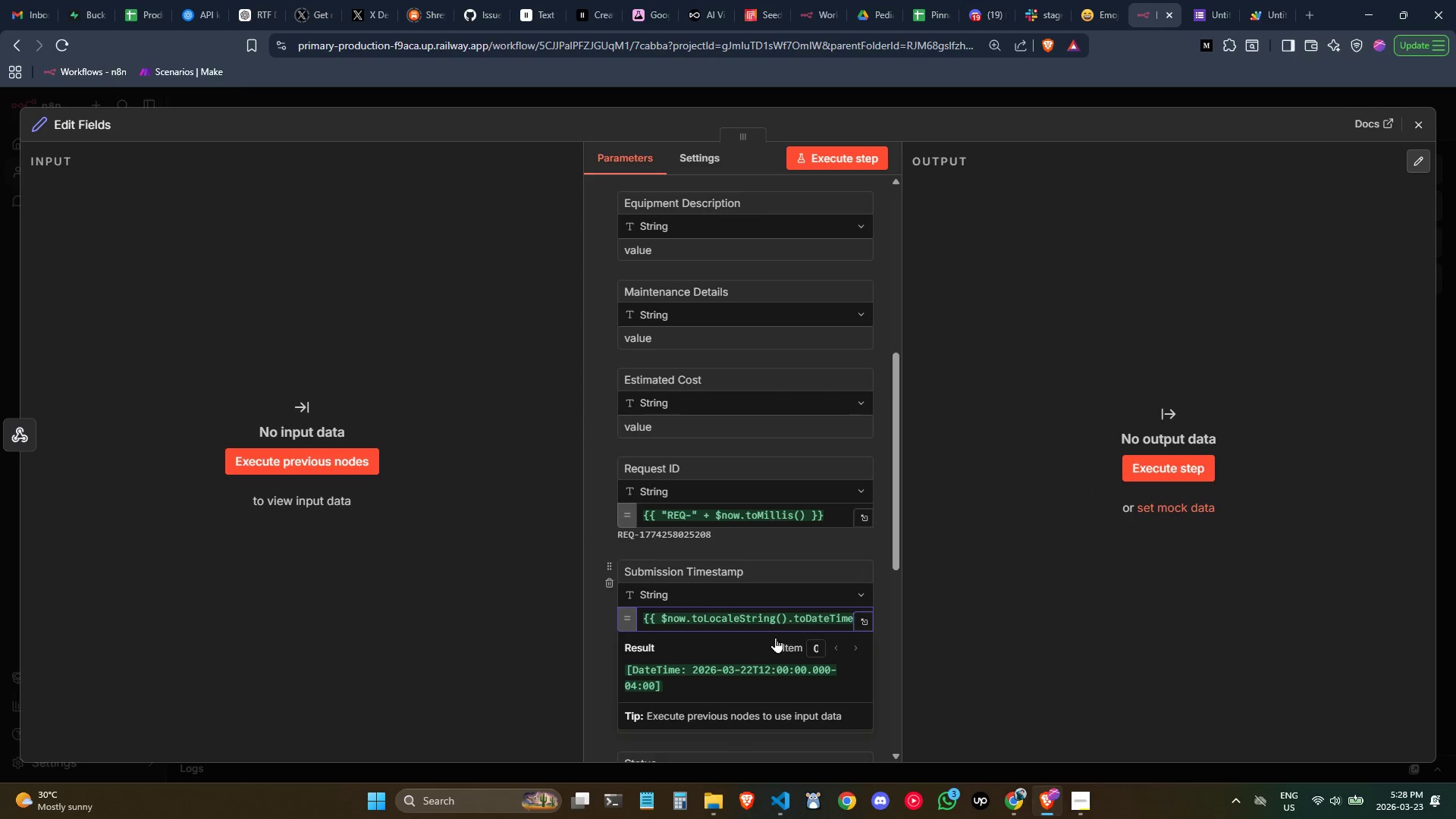 
key(Backspace)
 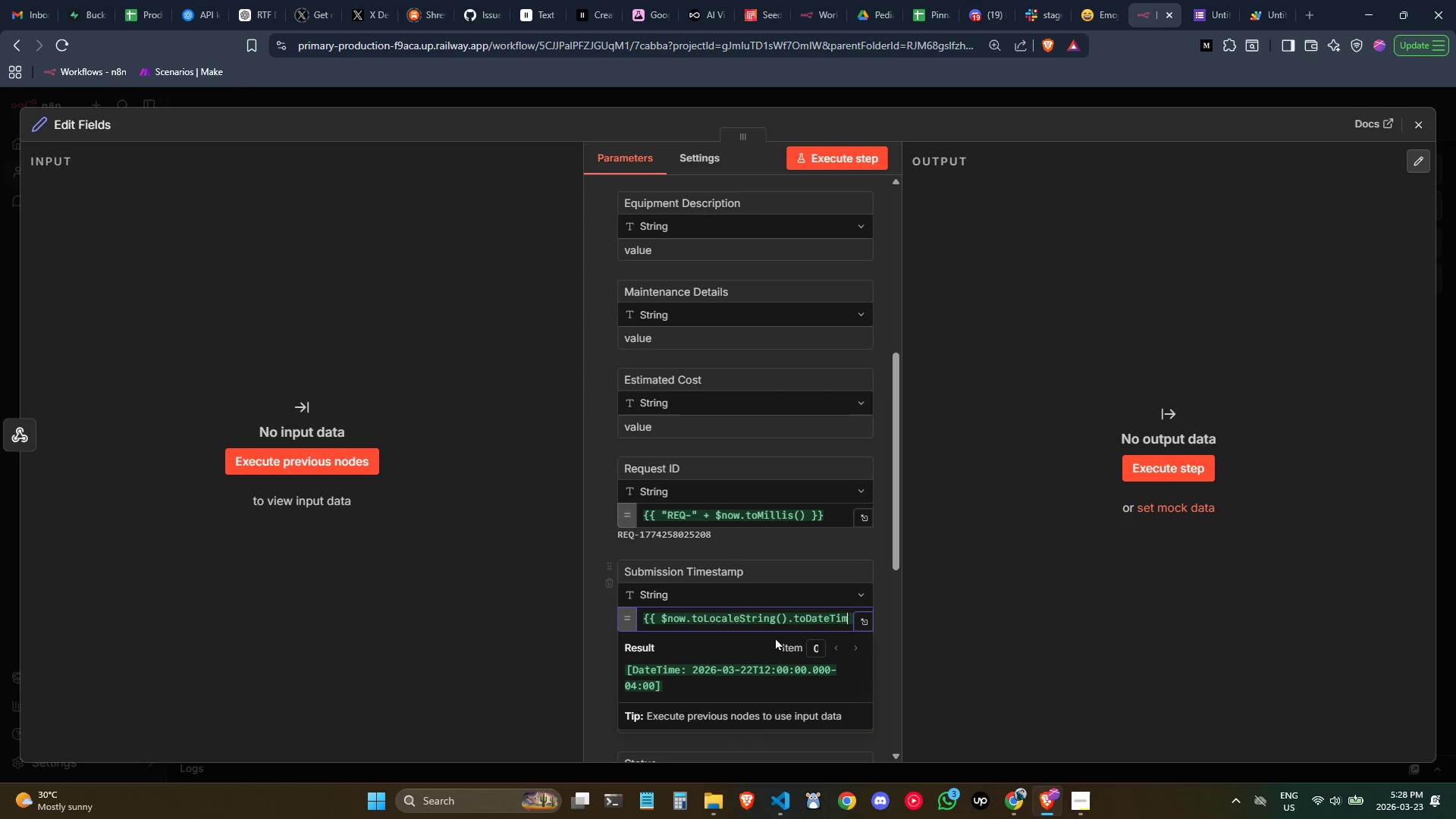 
key(Backspace)
 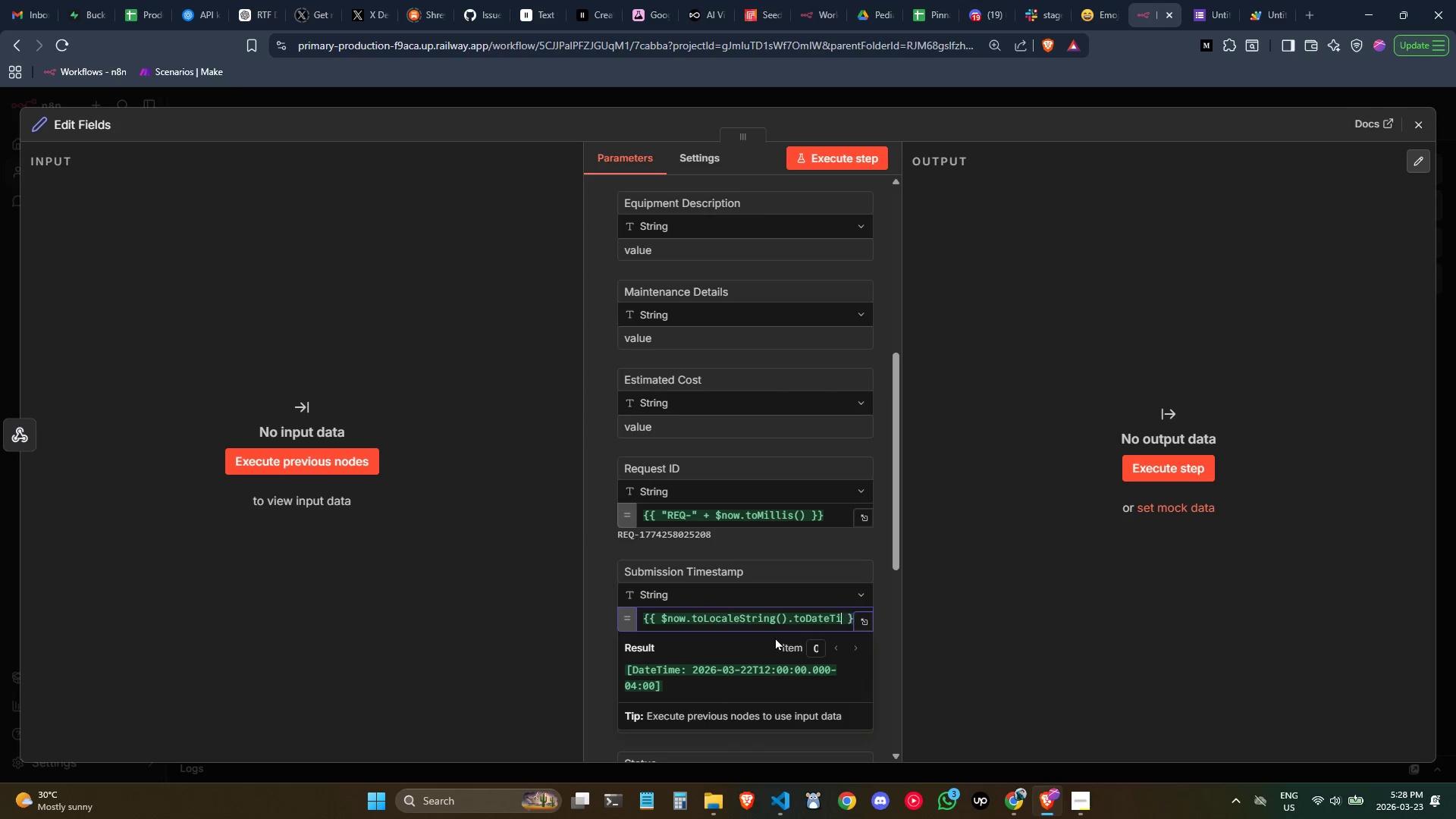 
key(Backspace)
 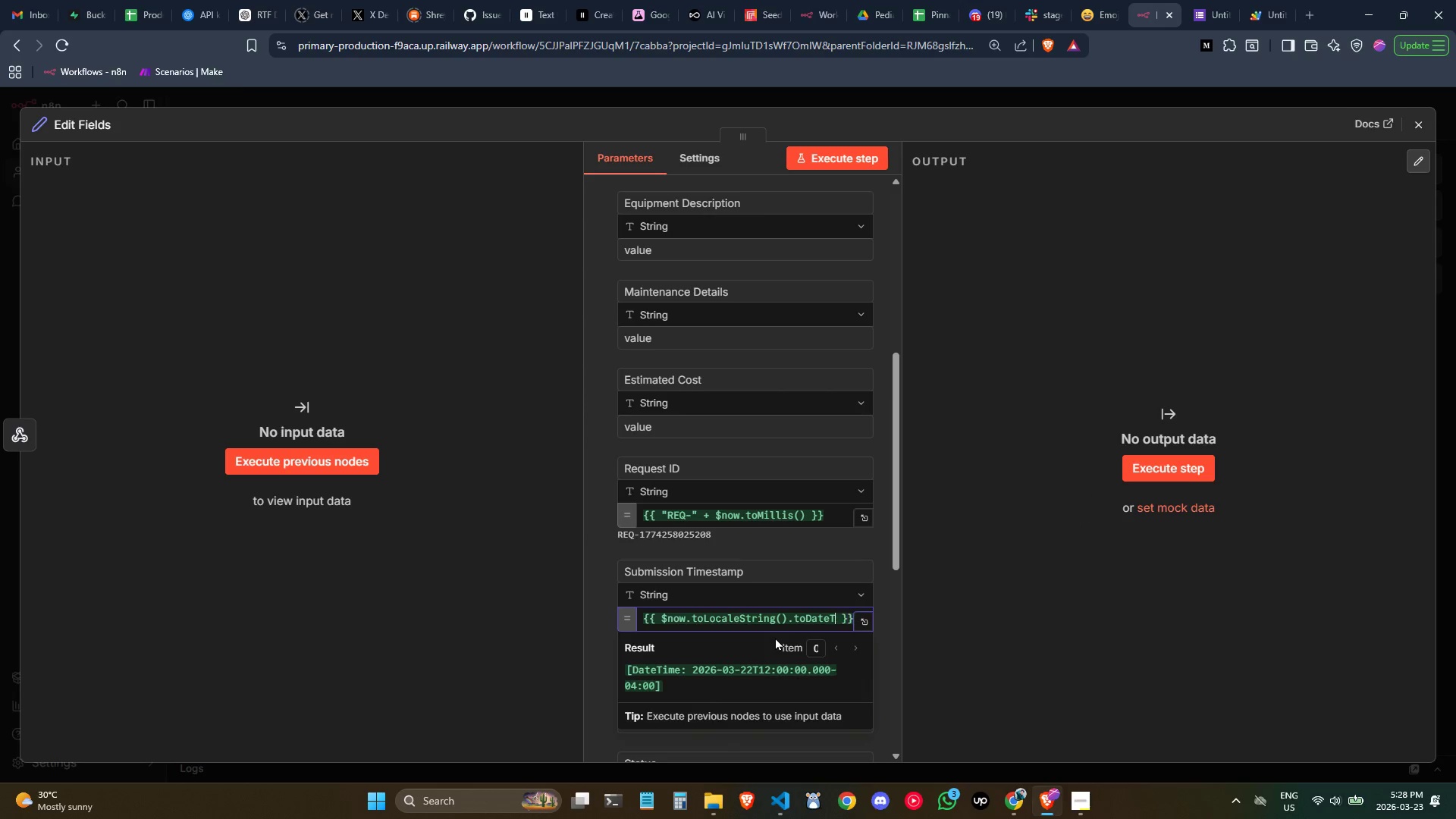 
key(Control+Backspace)
 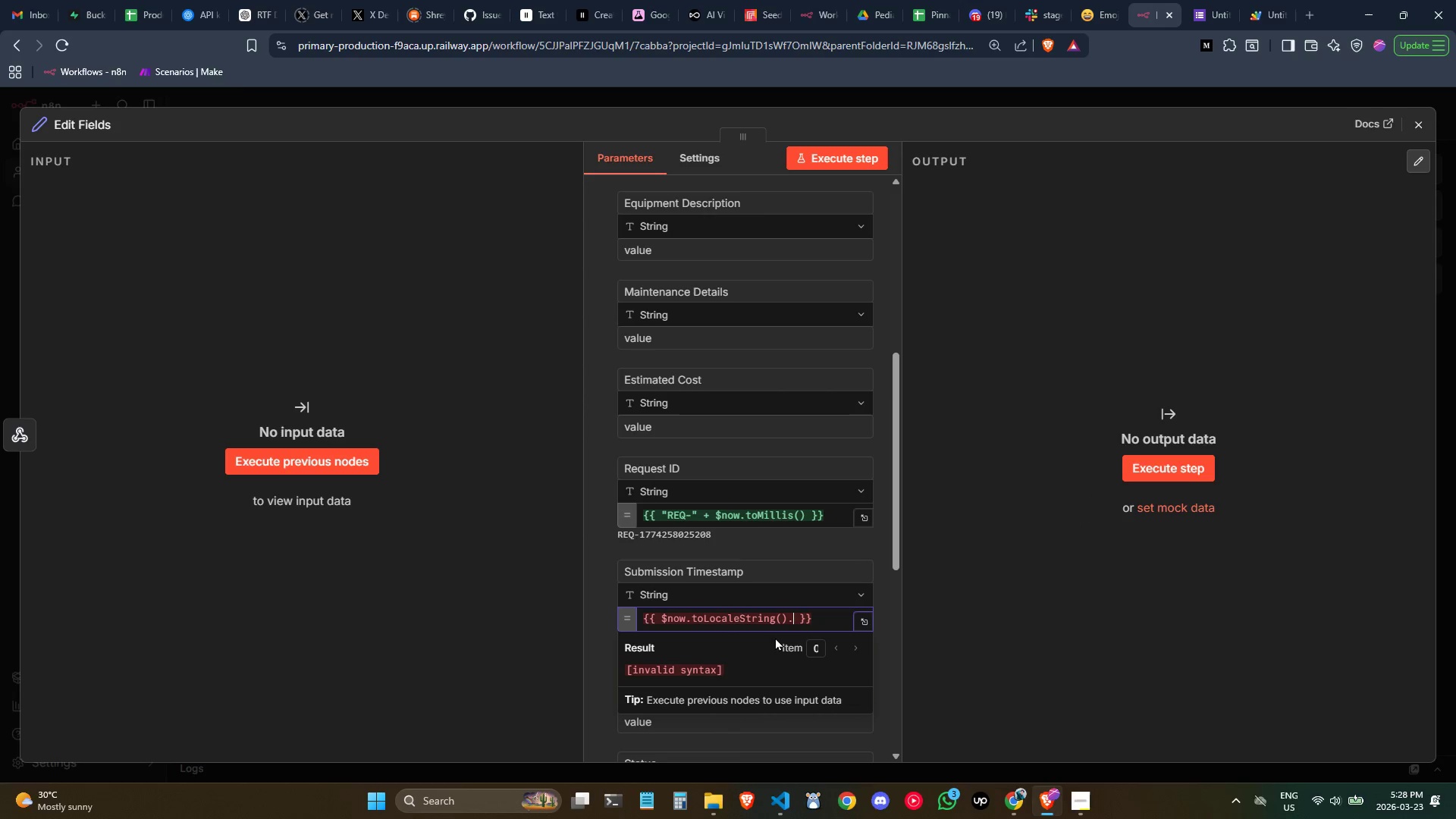 
key(Backspace)
 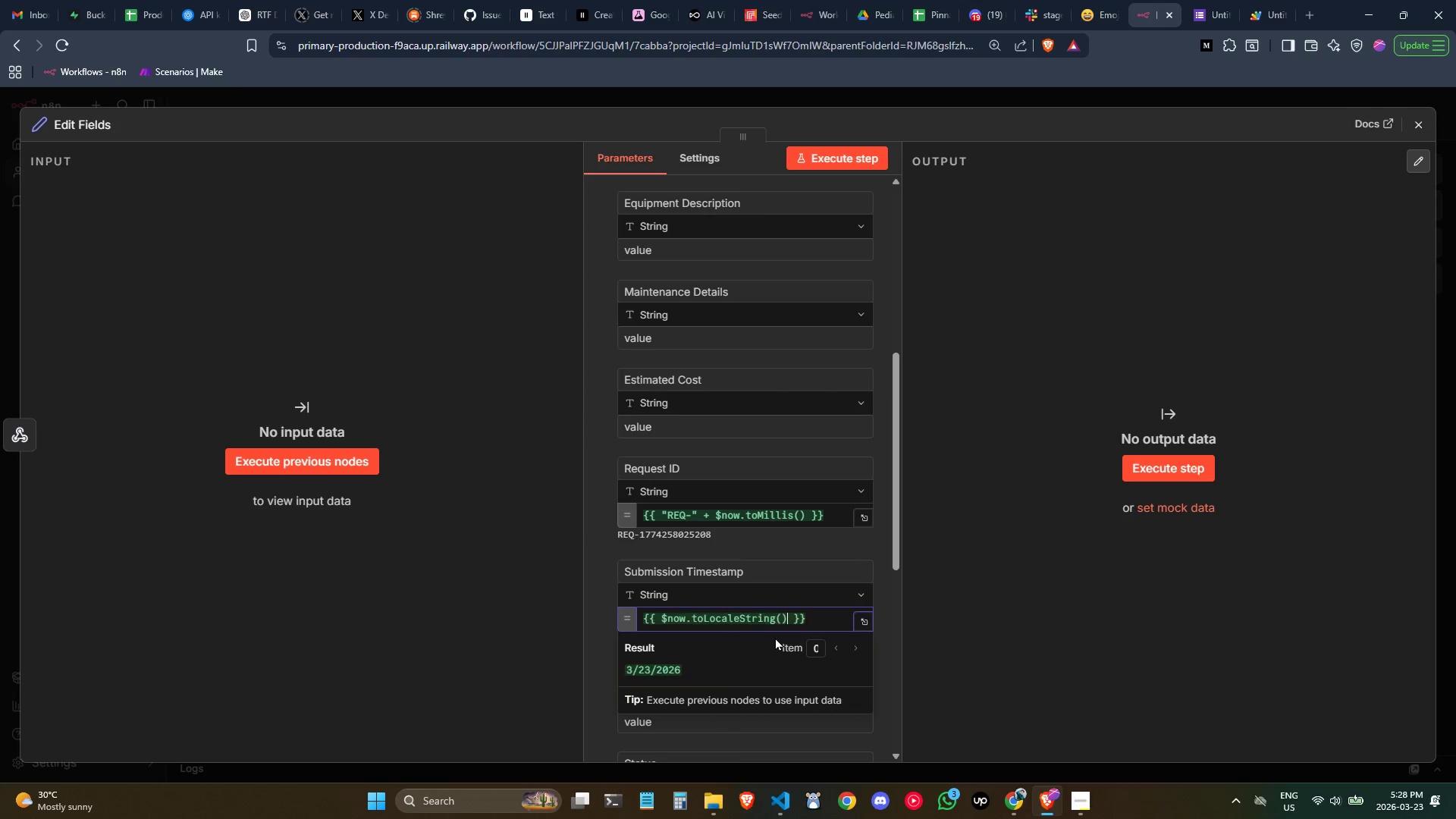 
key(Control+ControlLeft)
 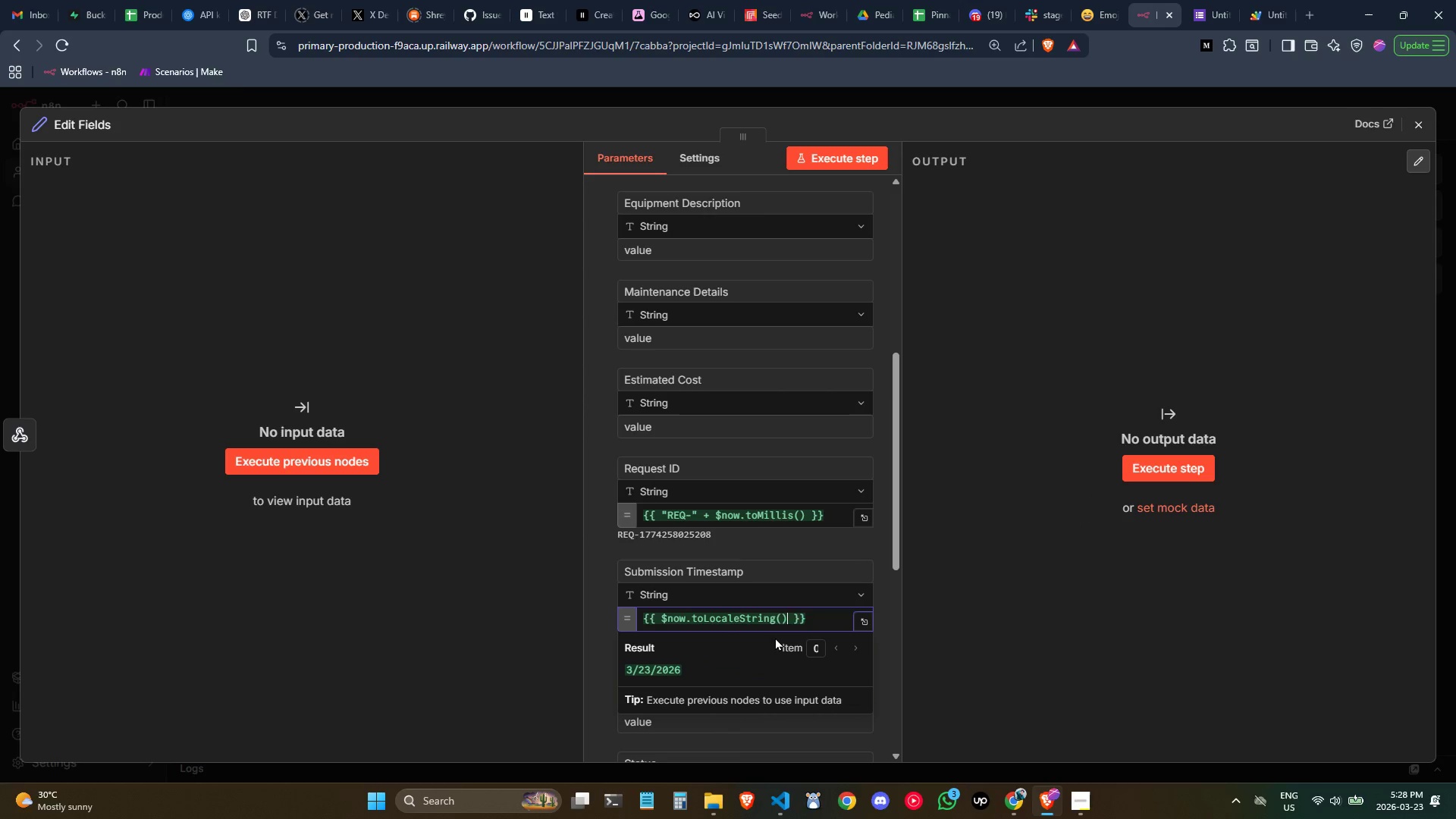 
key(Control+Backspace)
 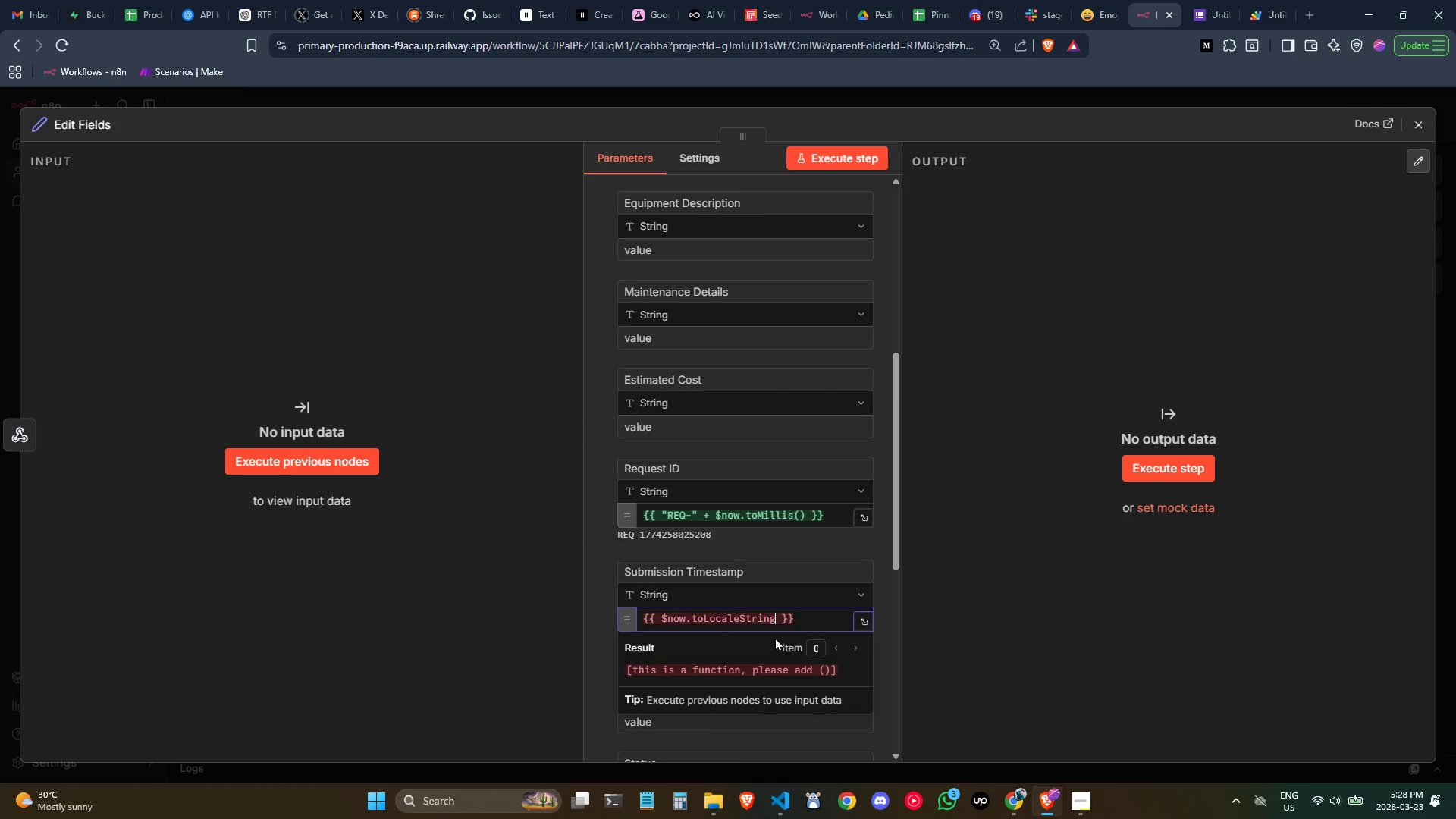 
key(Backspace)
 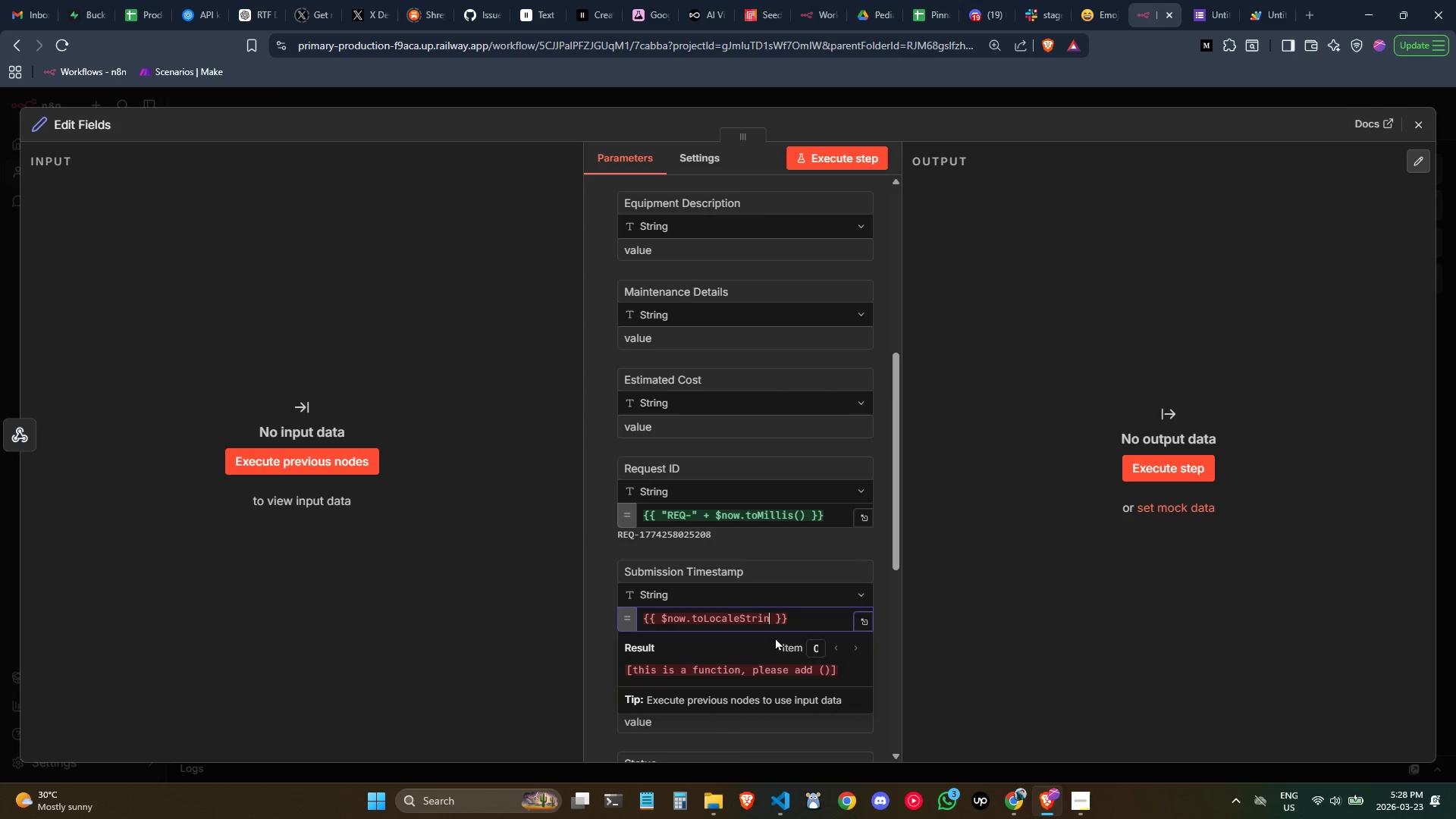 
key(Control+Backspace)
 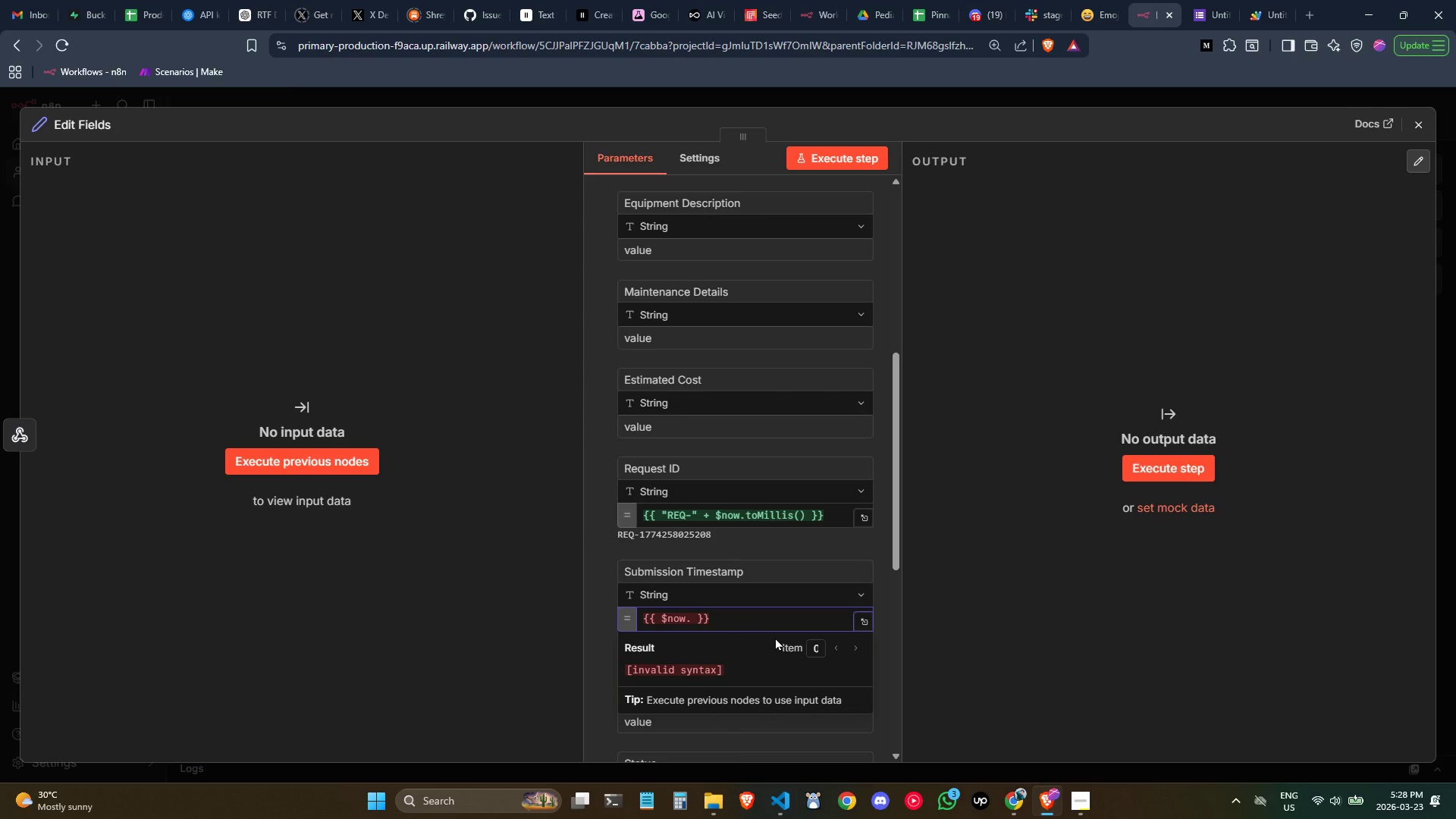 
type(to)
 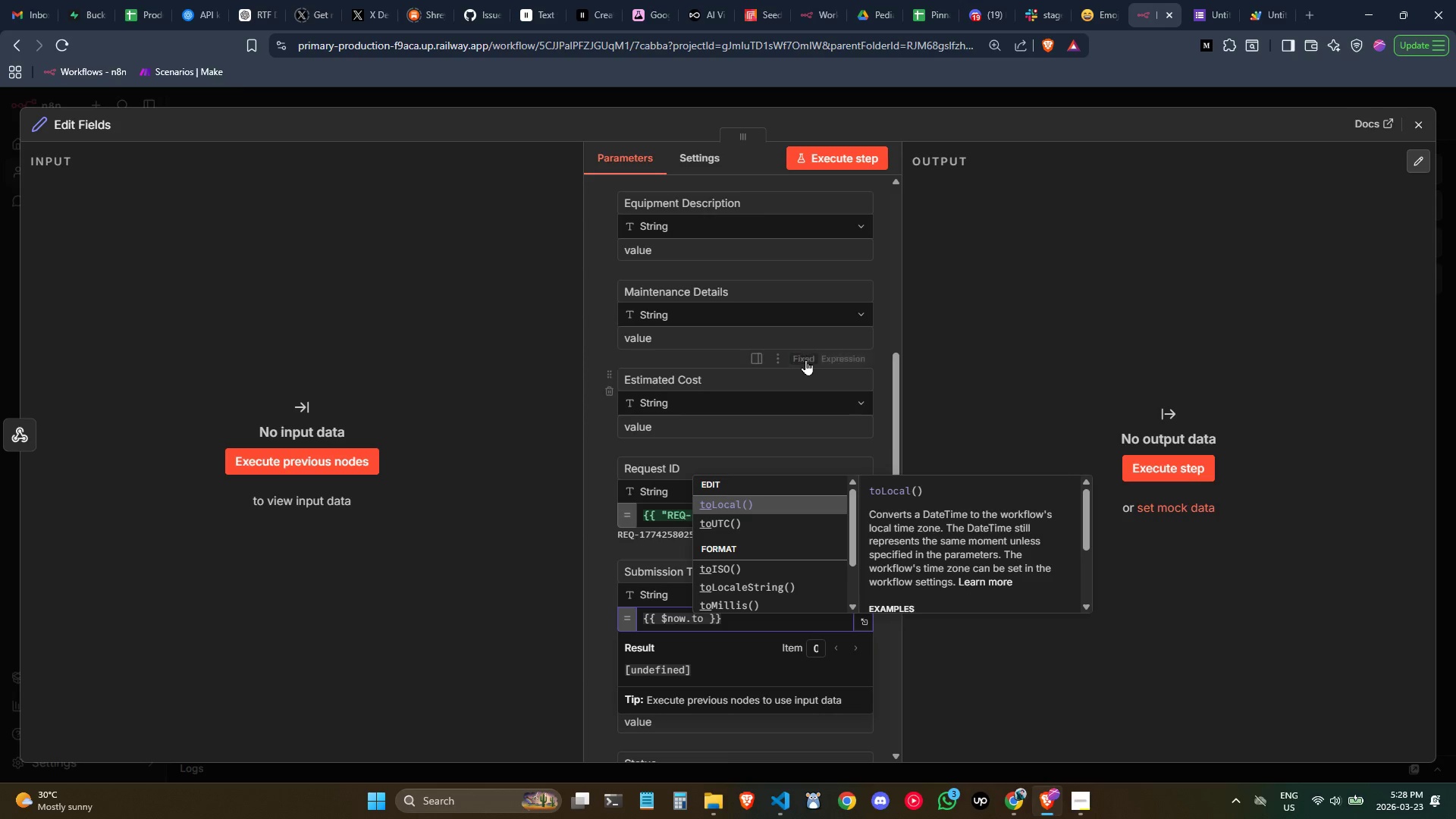 
scroll: coordinate [1016, 560], scroll_direction: down, amount: 1.0
 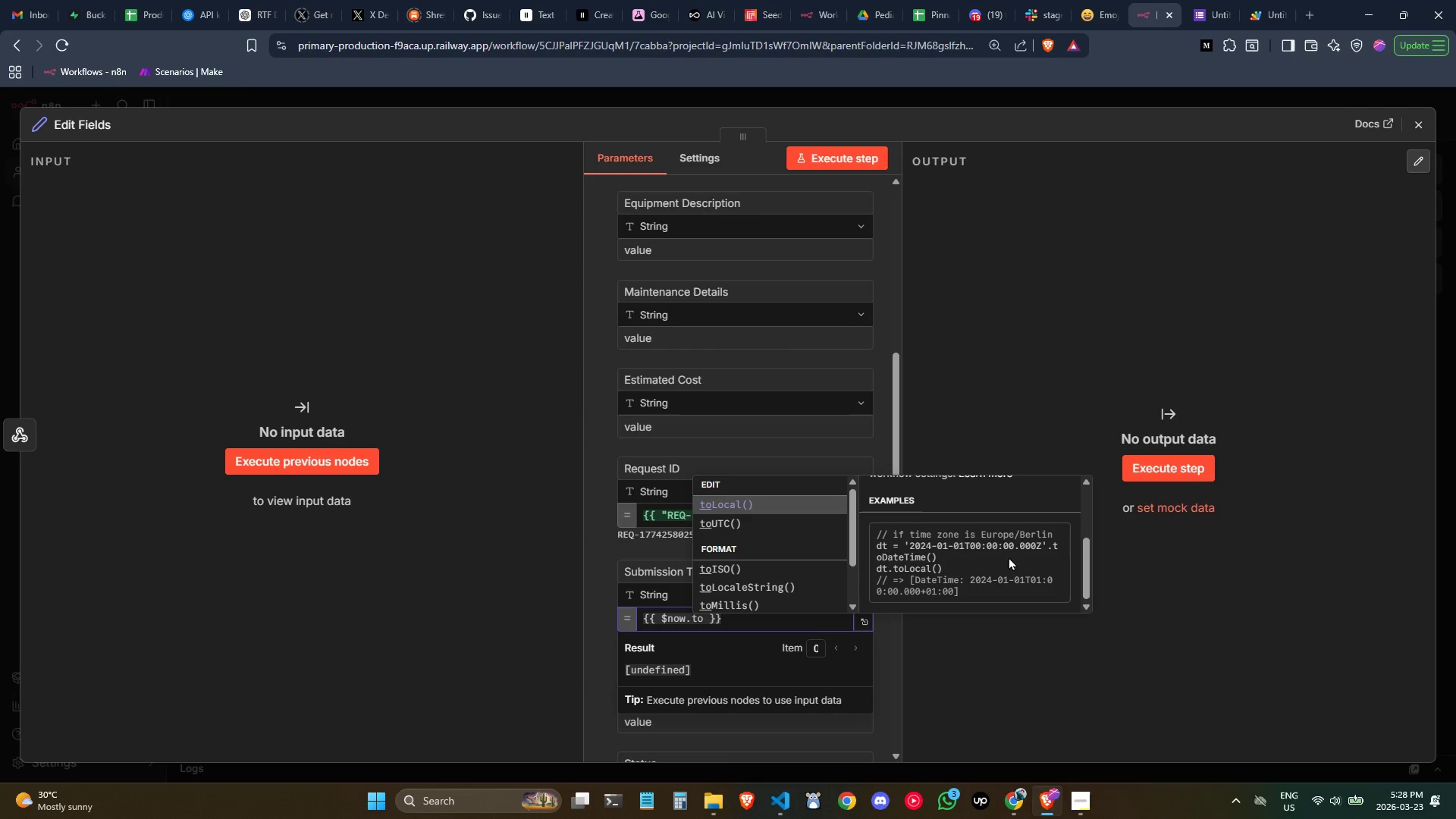 
scroll: coordinate [1009, 557], scroll_direction: none, amount: 0.0
 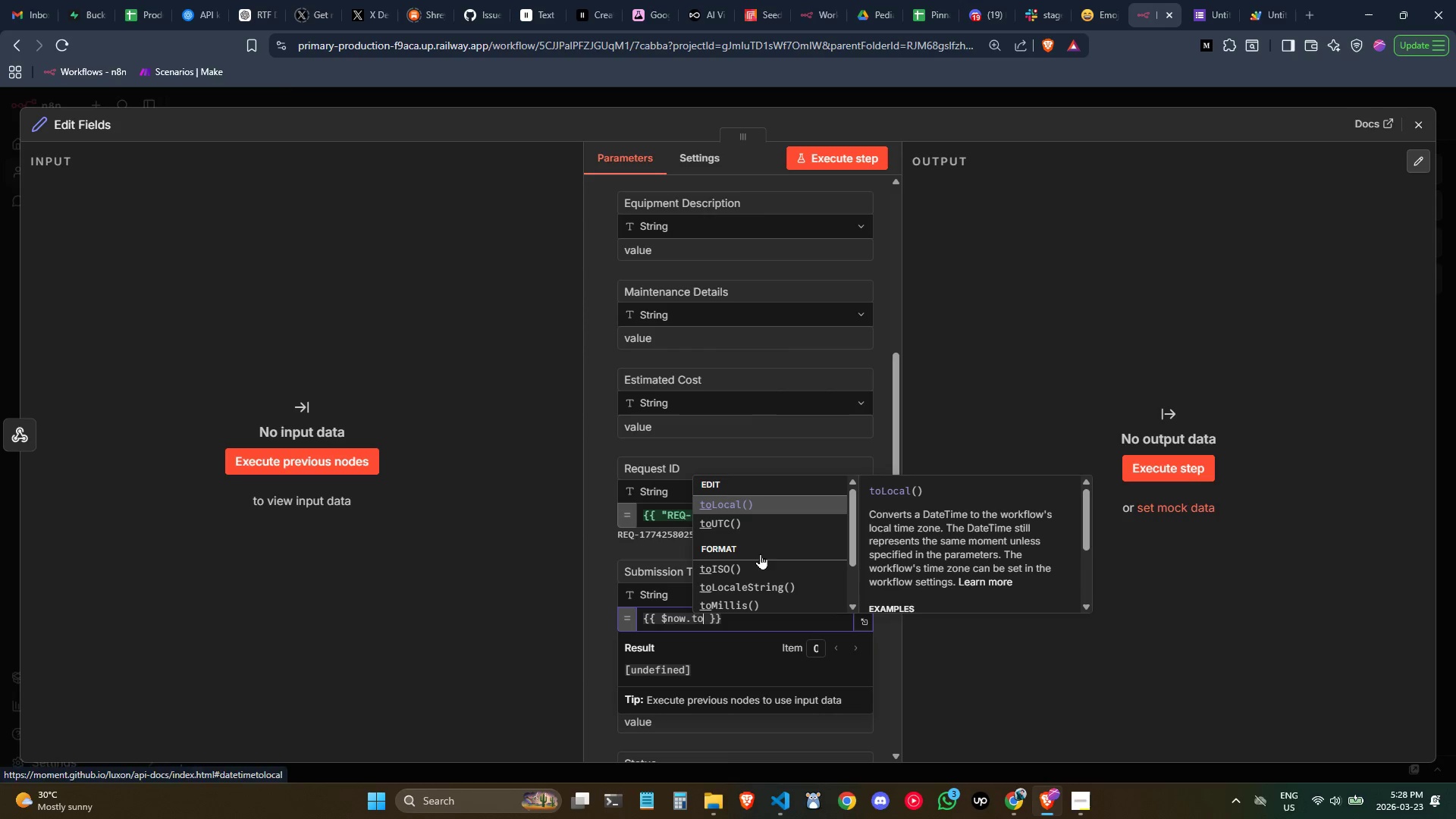 
wait(5.42)
 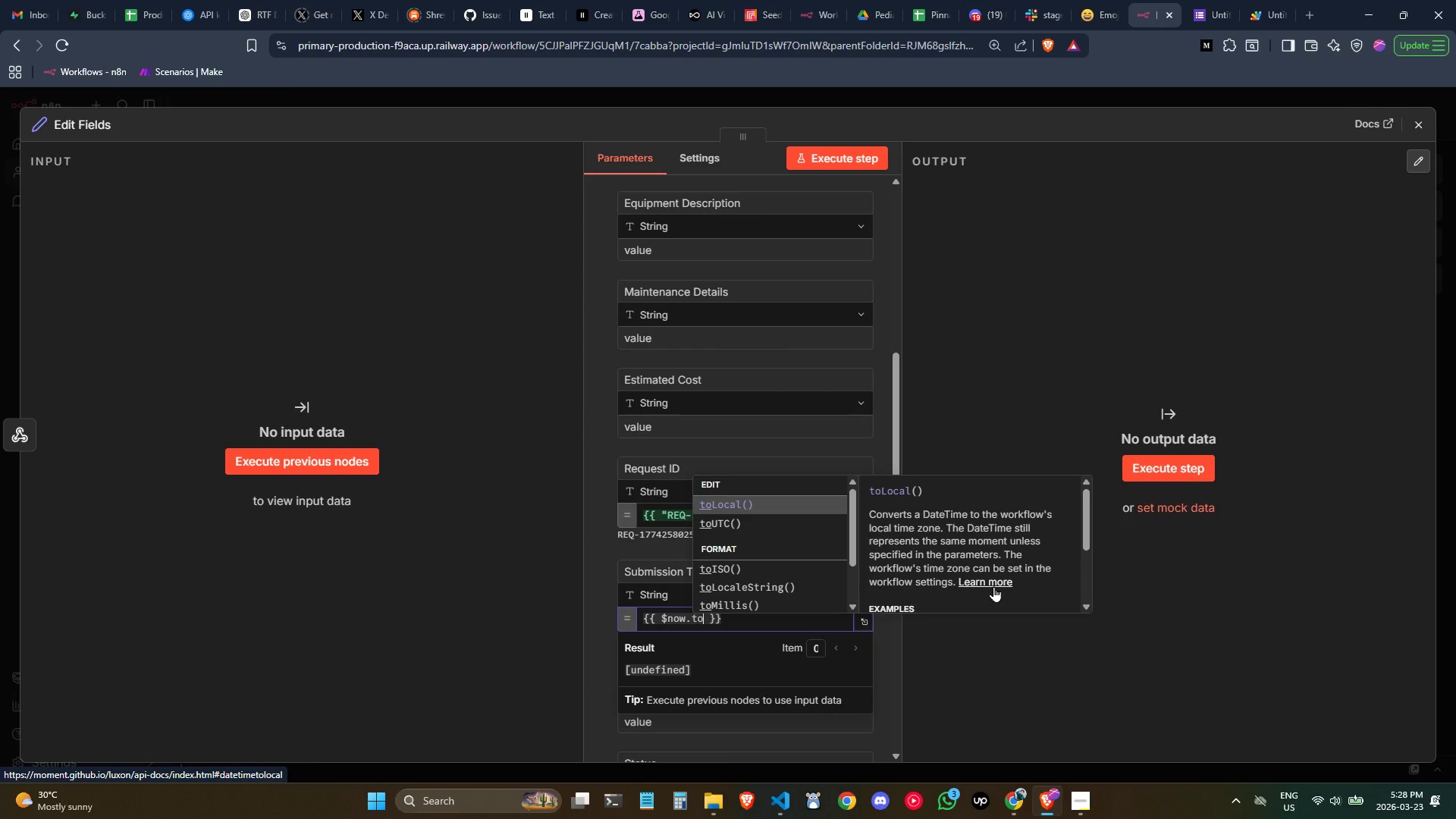 
left_click([788, 498])
 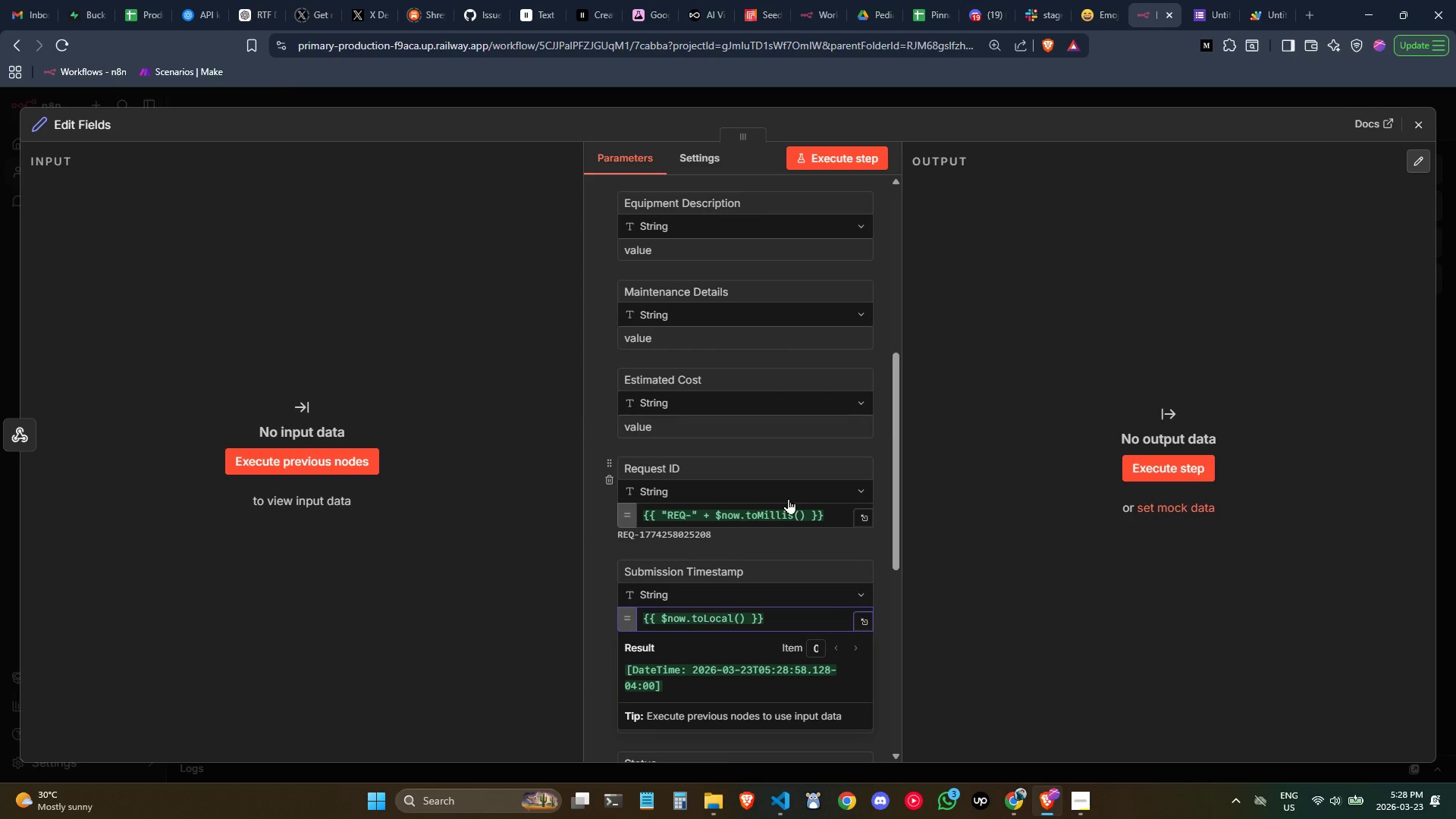 
key(Period)
 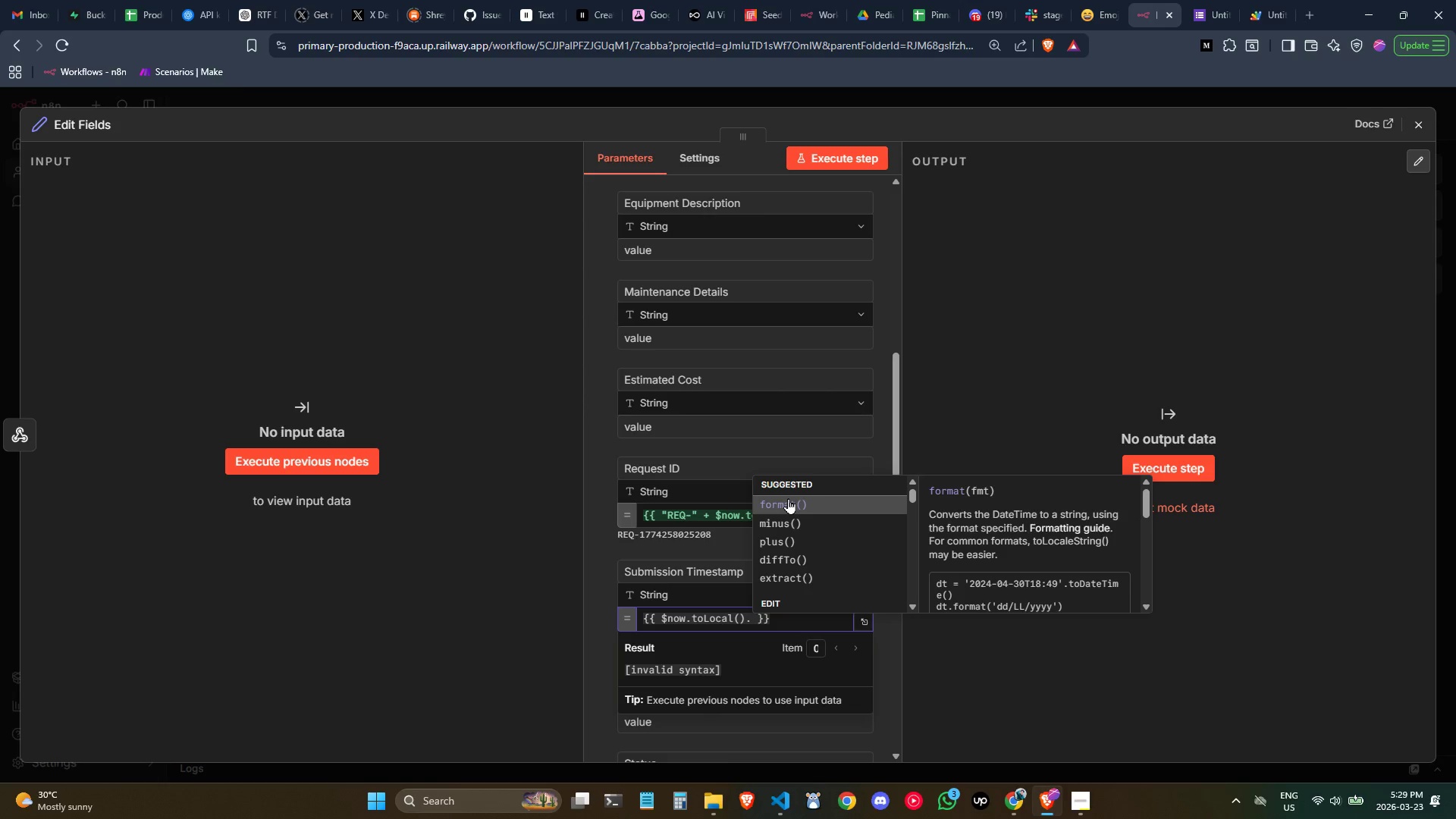 
left_click([788, 498])
 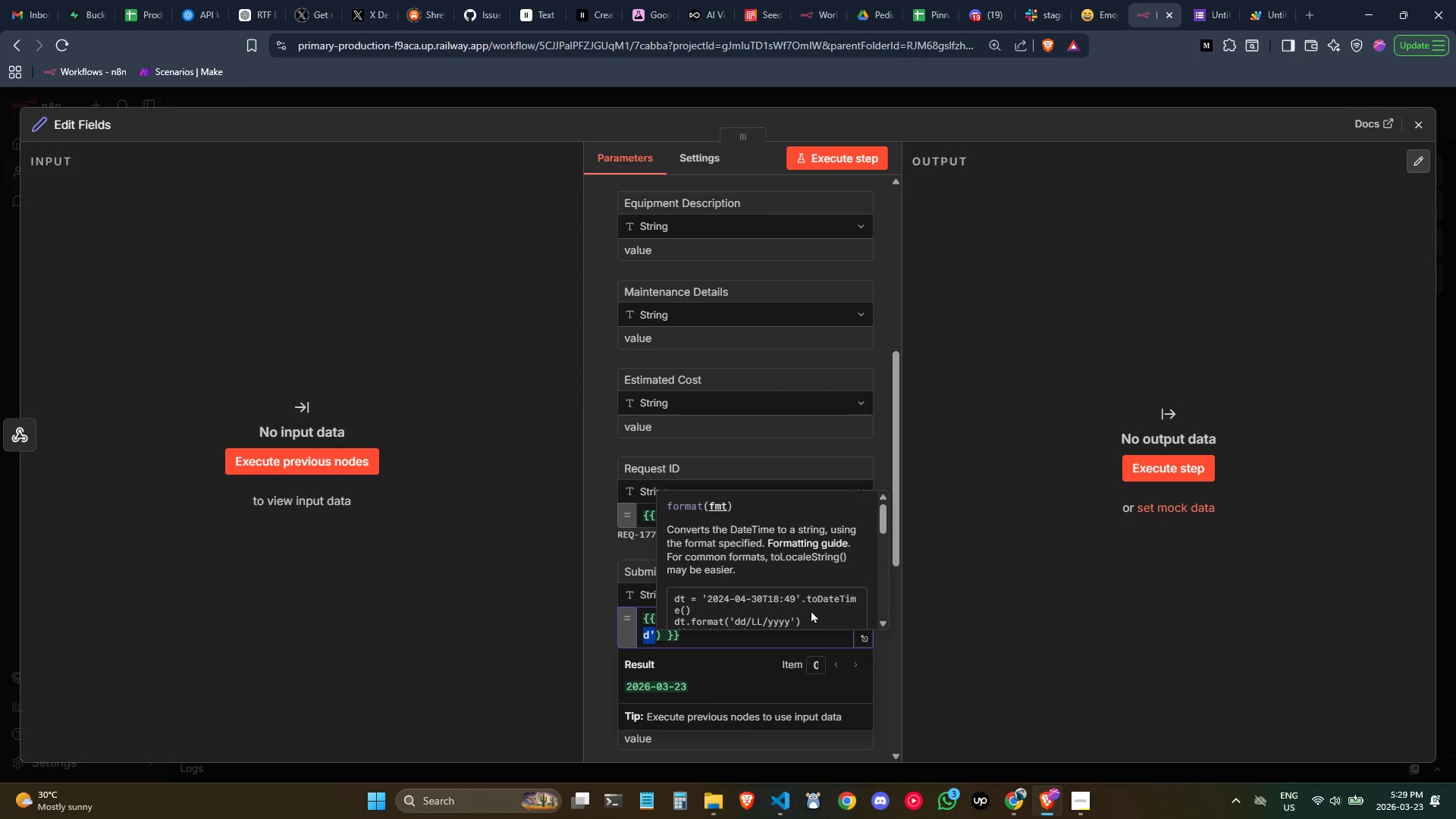 
scroll: coordinate [811, 610], scroll_direction: none, amount: 0.0
 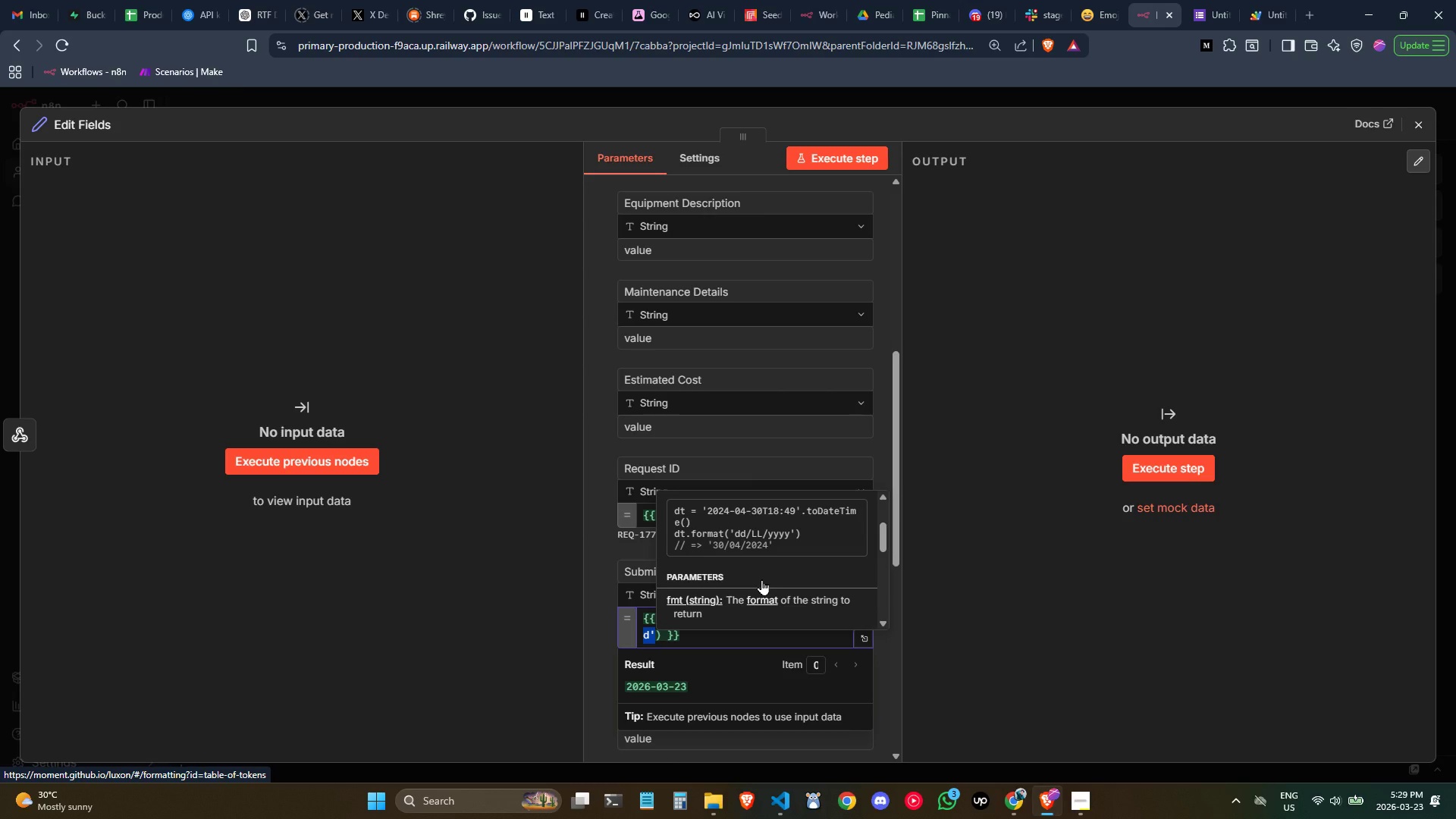 
wait(57.97)
 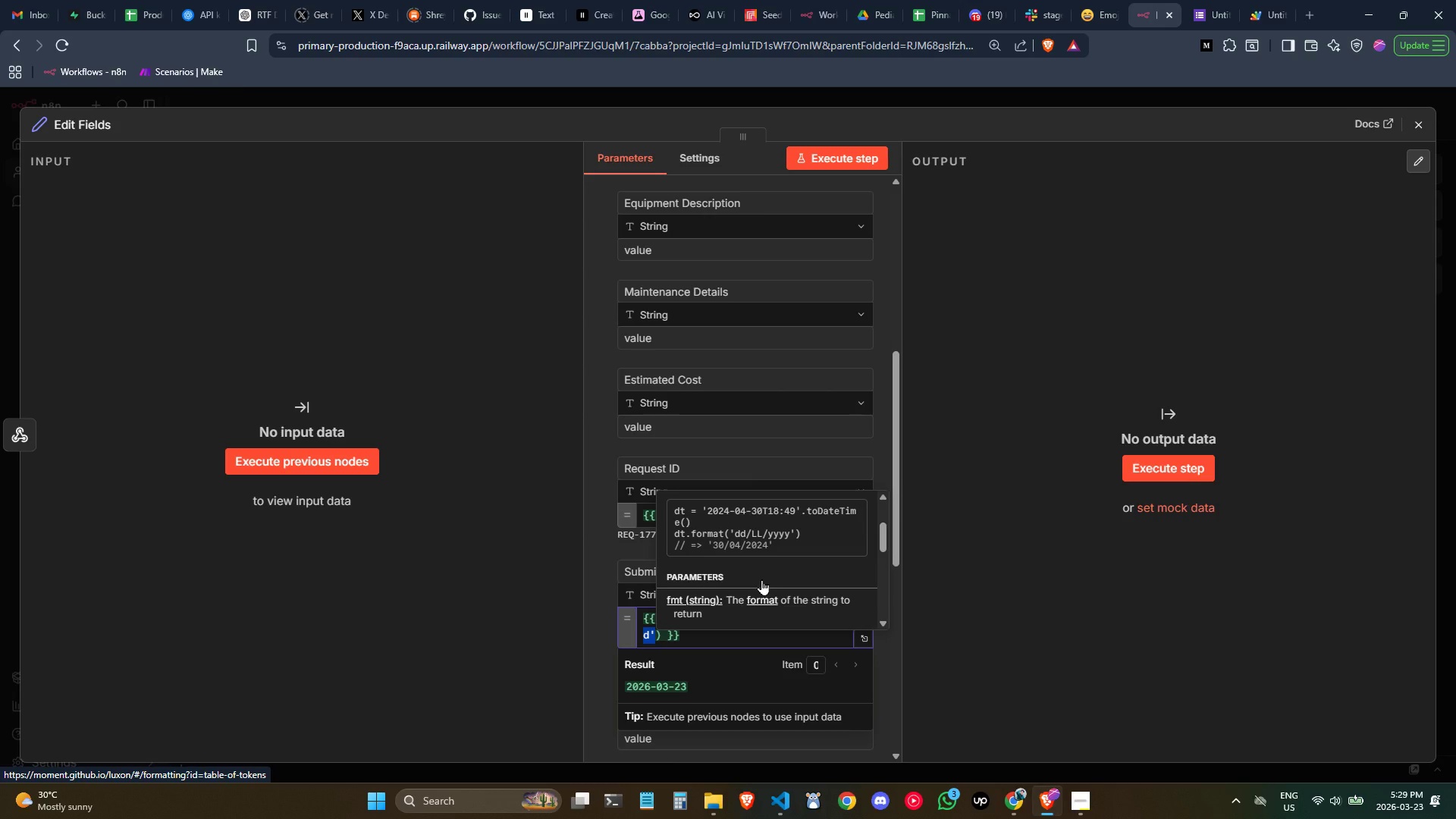 
scroll: coordinate [747, 568], scroll_direction: none, amount: 0.0
 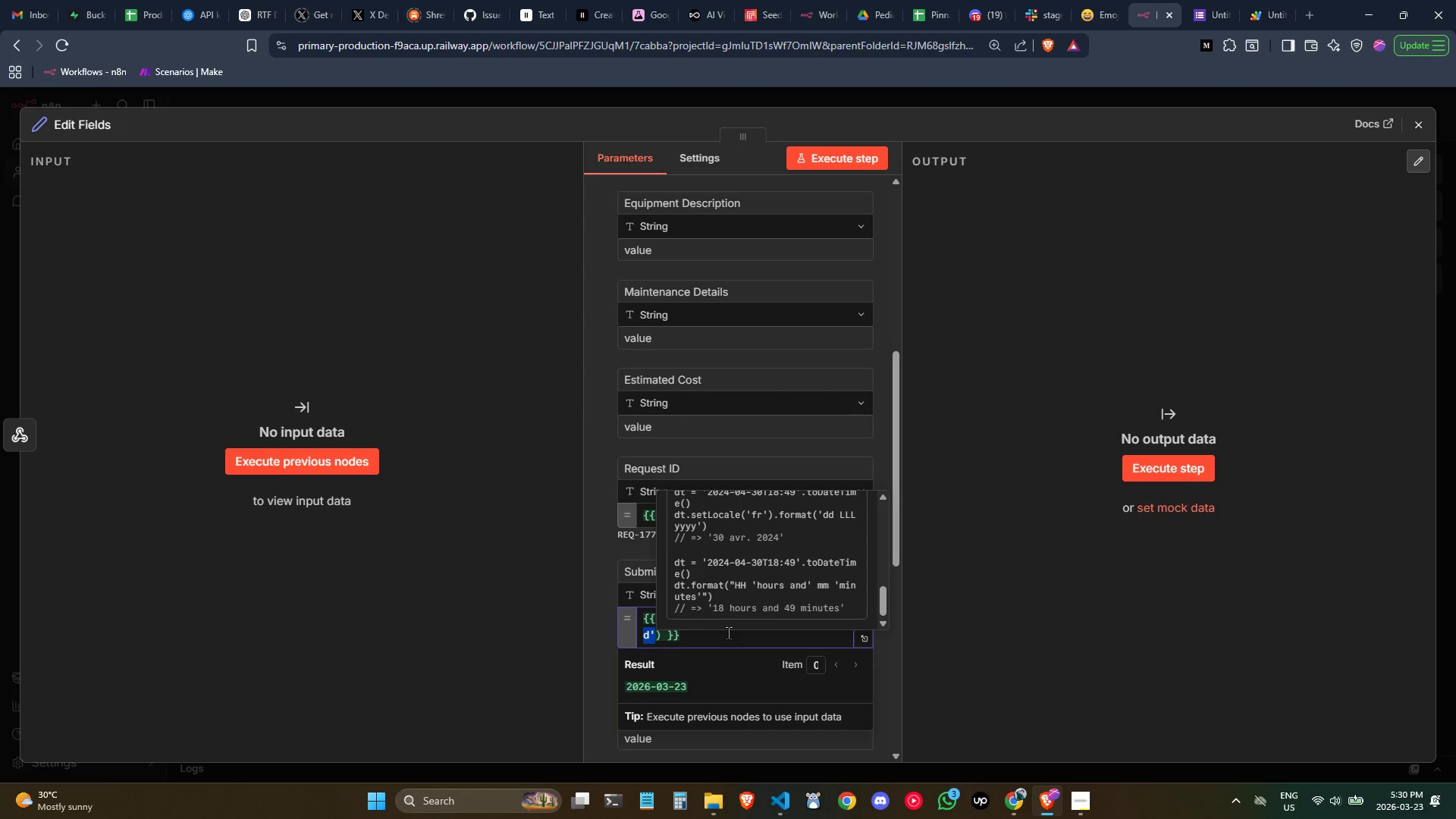 
left_click([723, 633])
 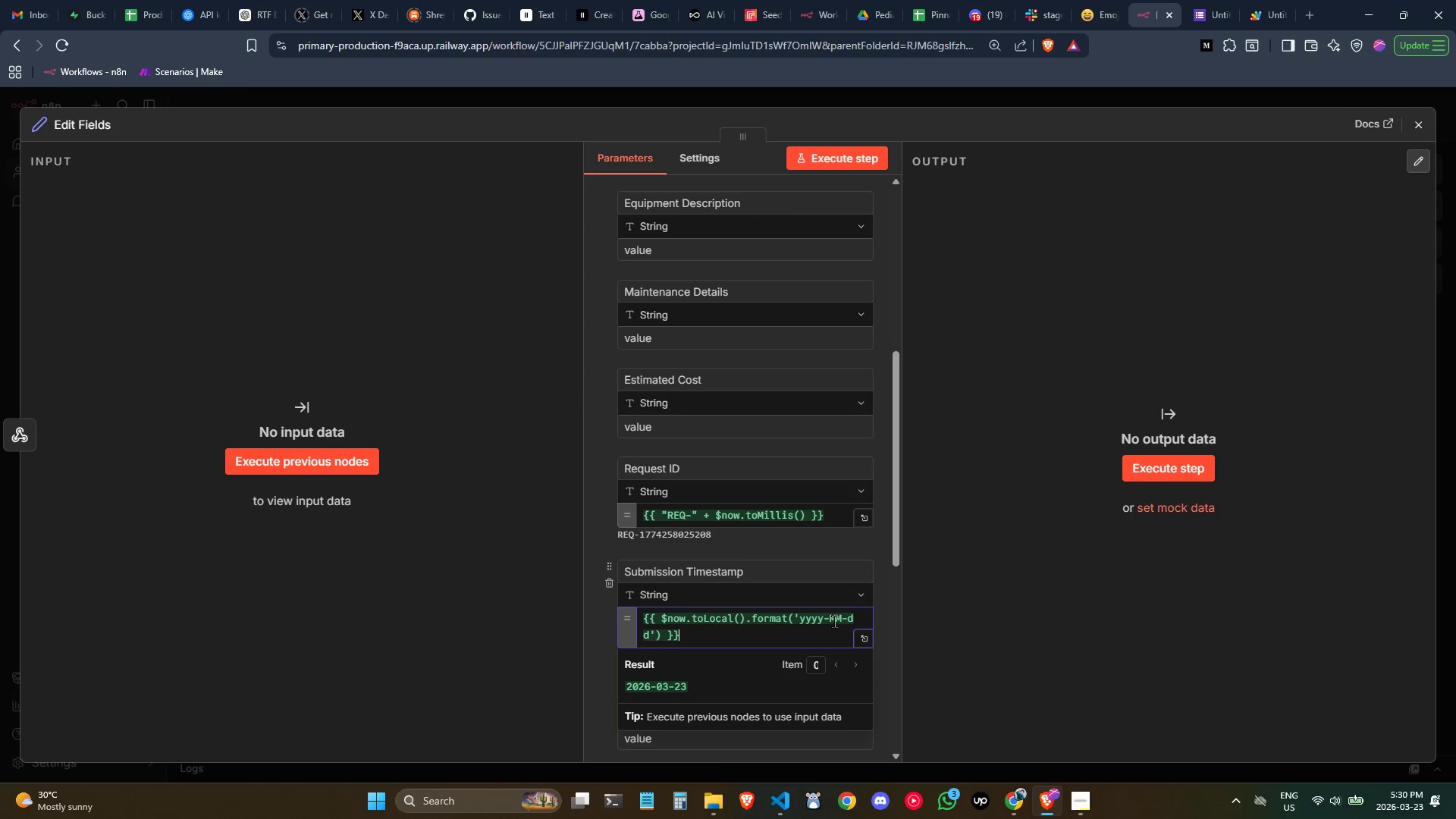 
left_click([843, 618])
 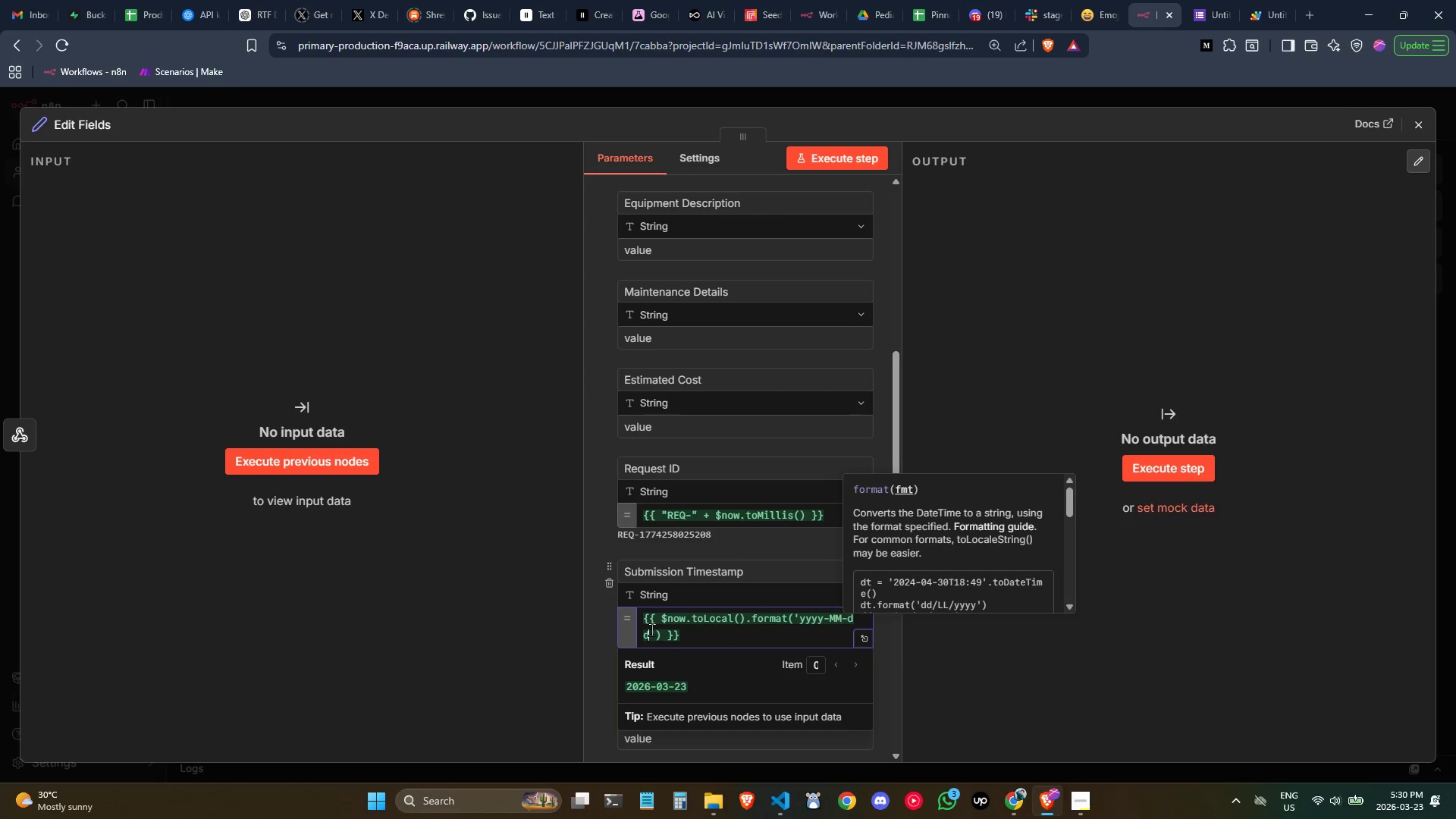 
type( HH)
 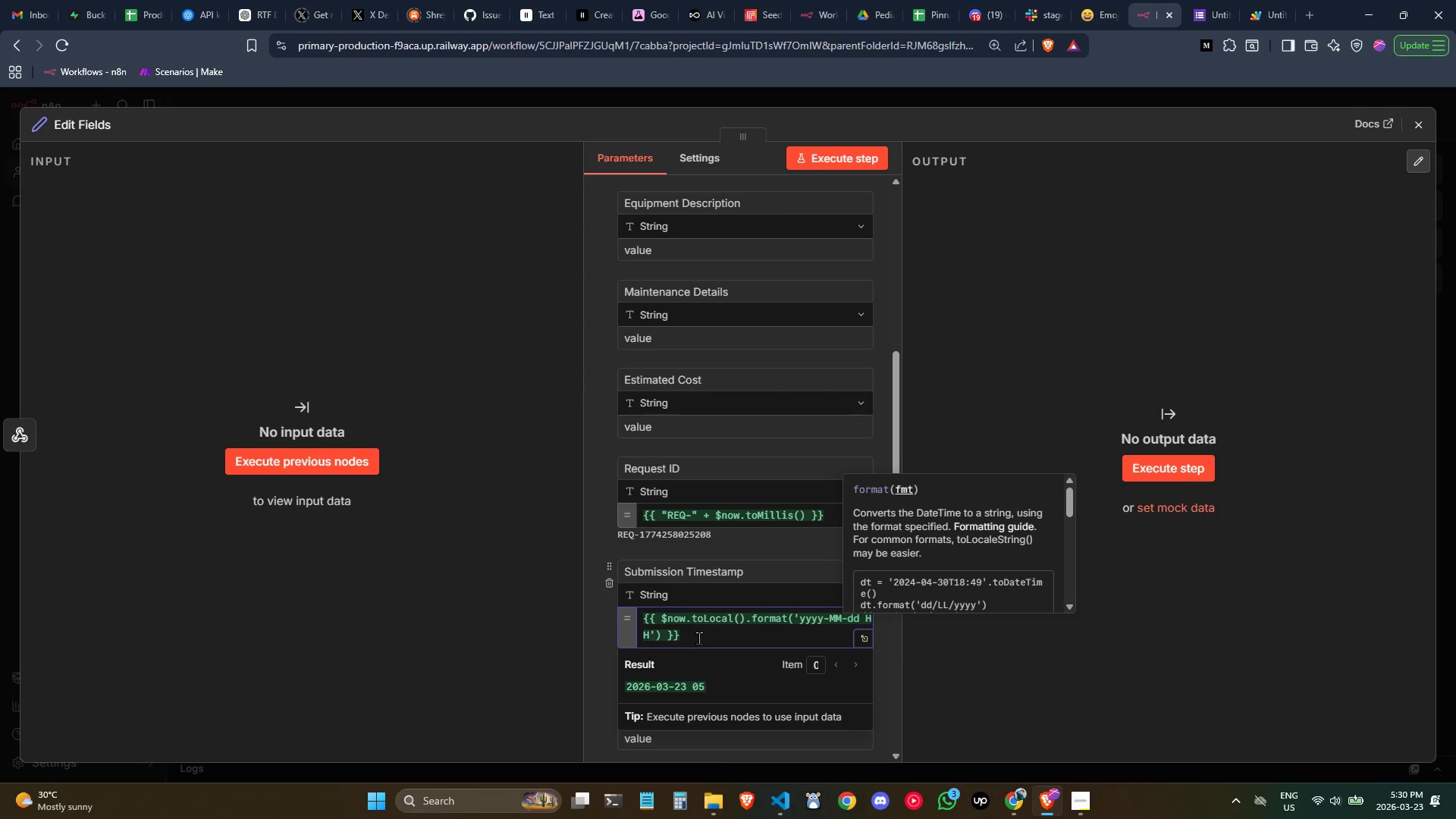 
type(:mm:ss)
 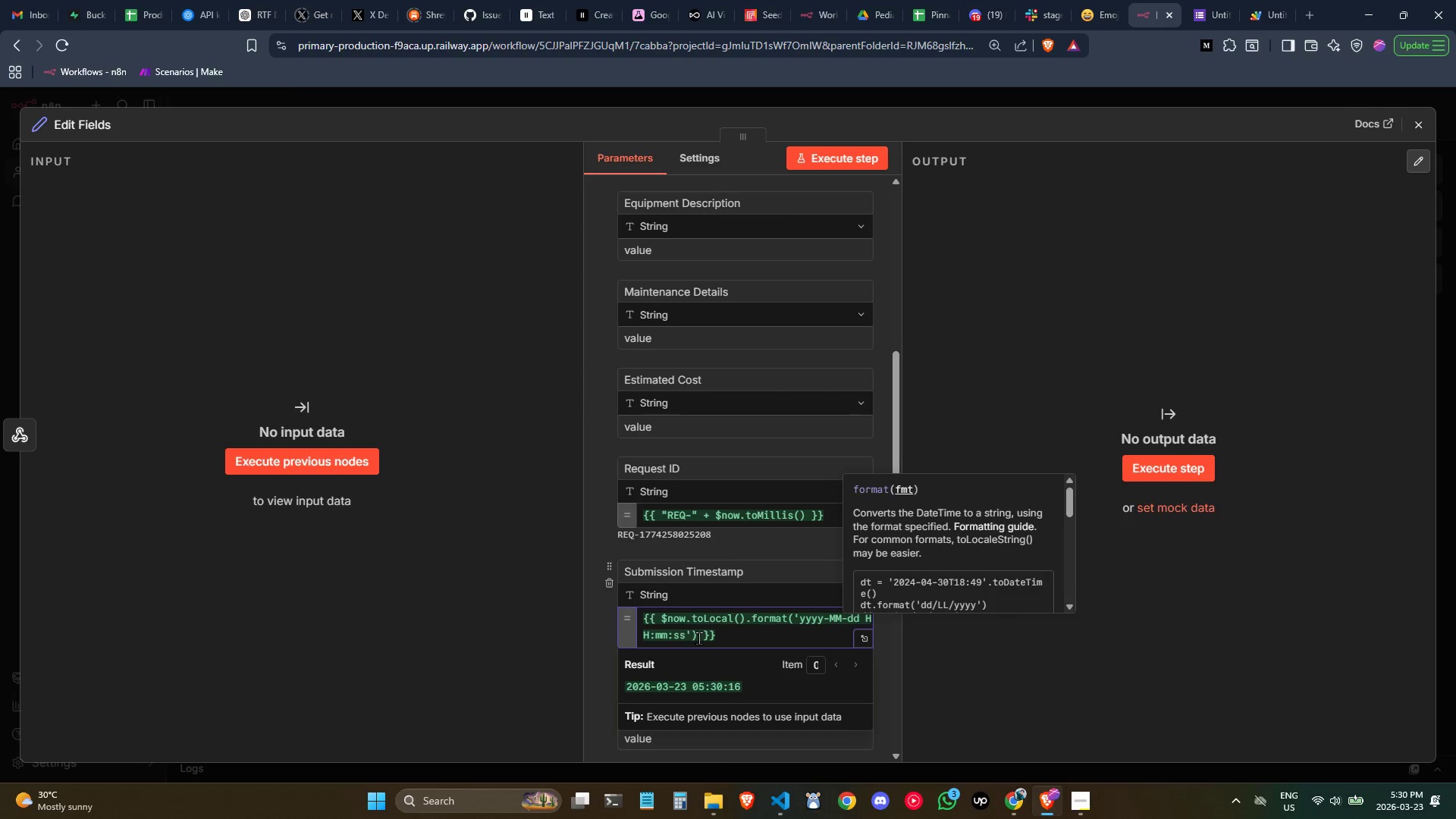 
key(Enter)
 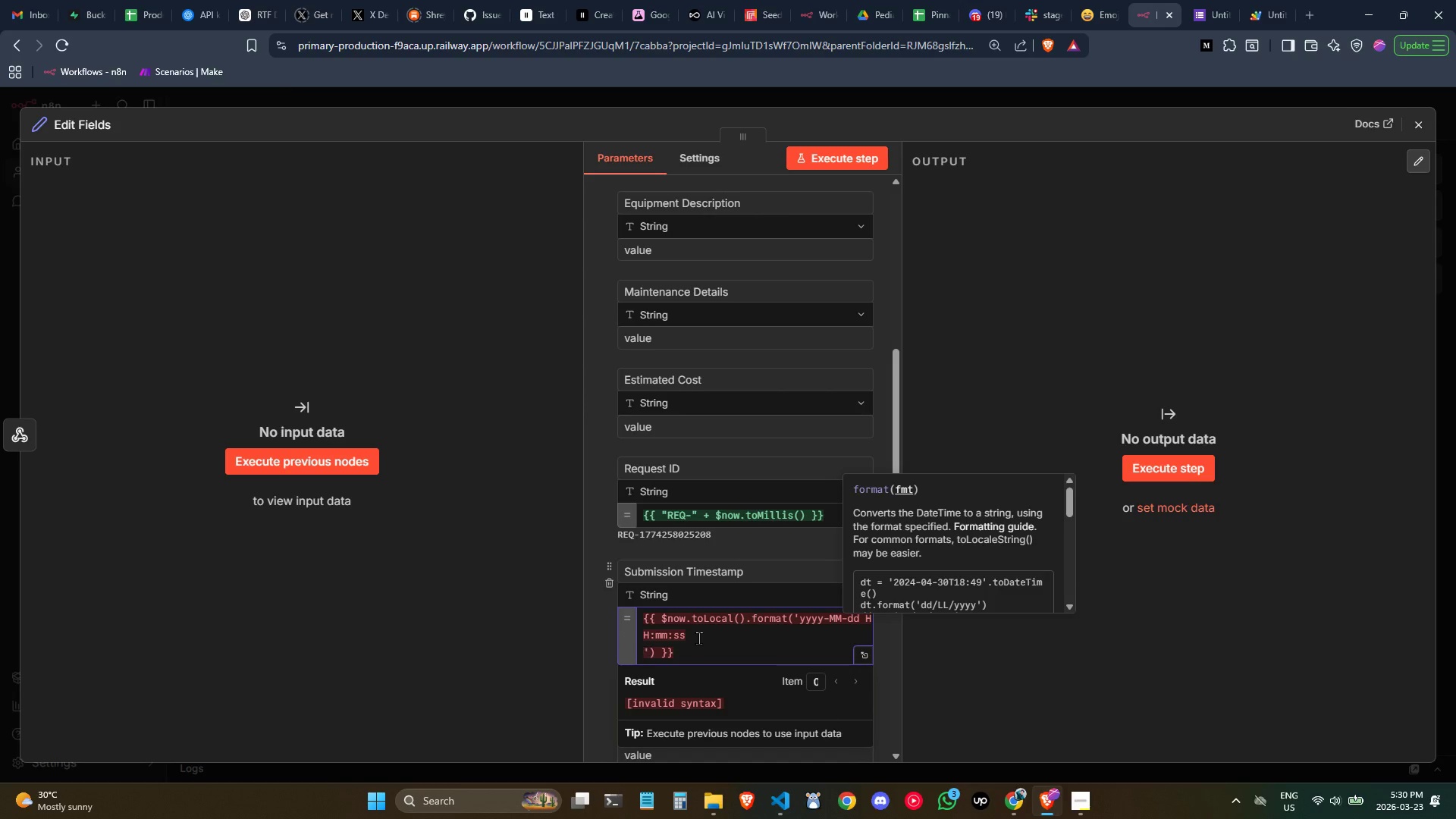 
key(Control+ControlLeft)
 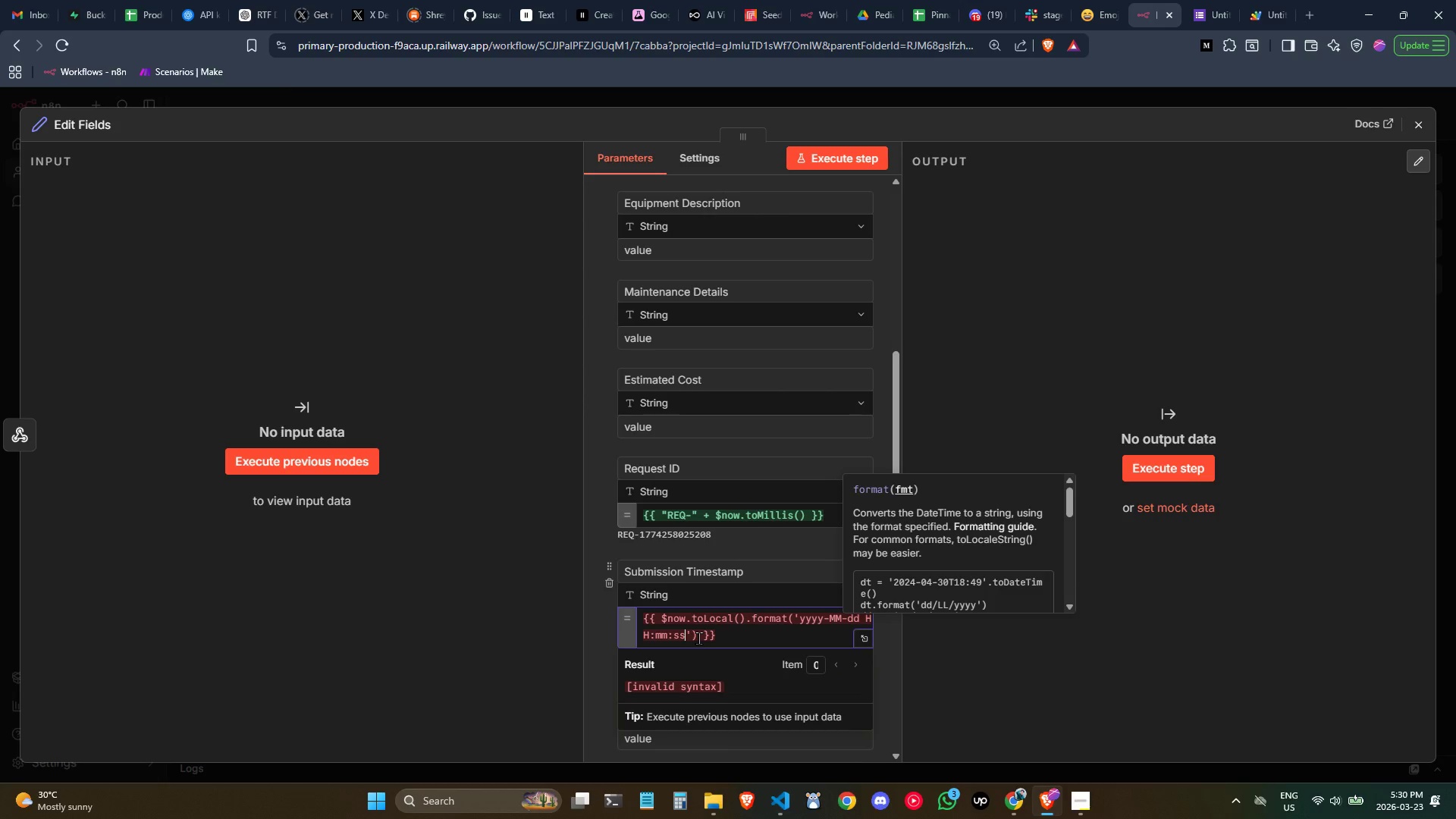 
key(Control+Z)
 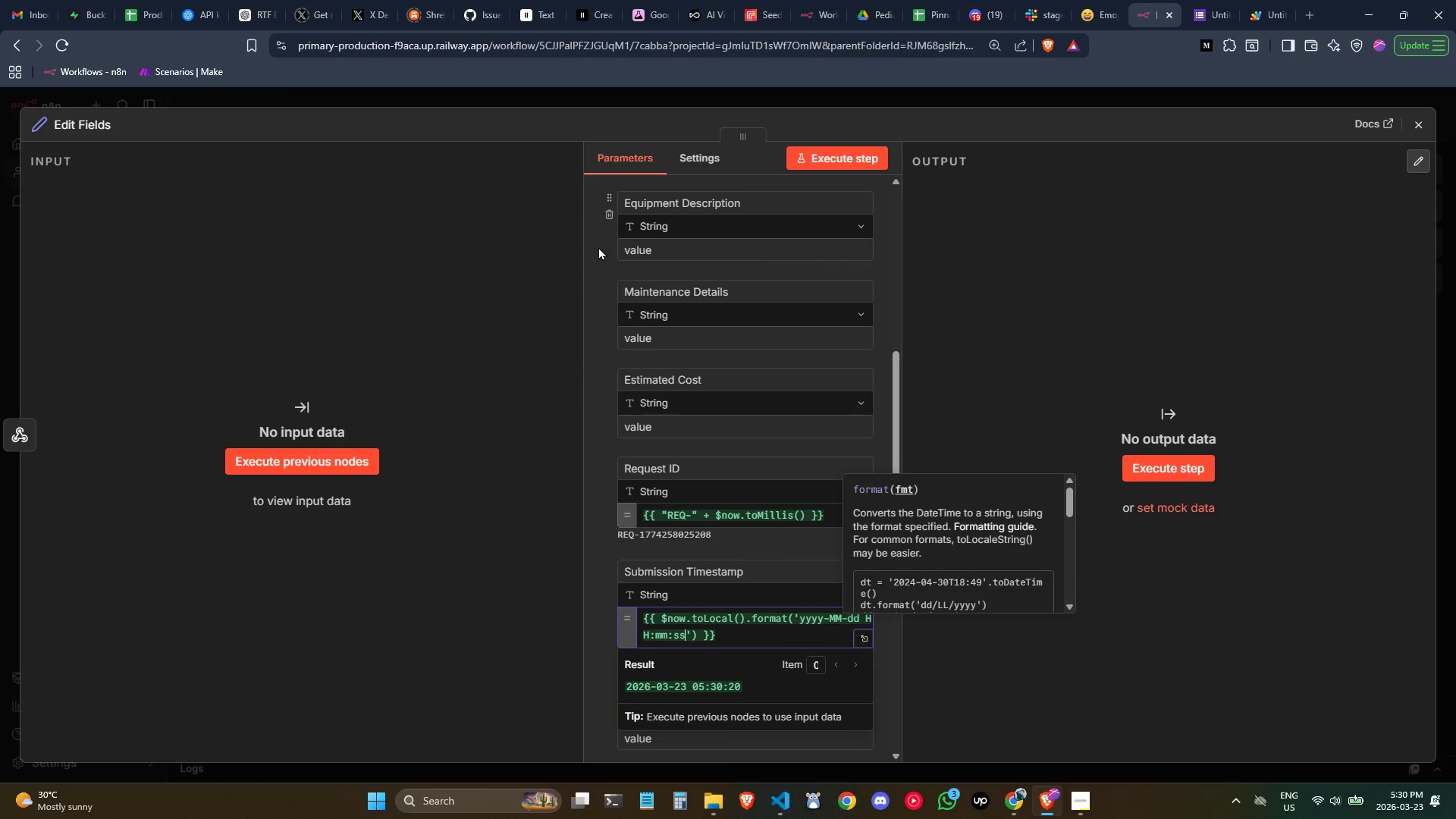 
scroll: coordinate [752, 469], scroll_direction: down, amount: 1.0
 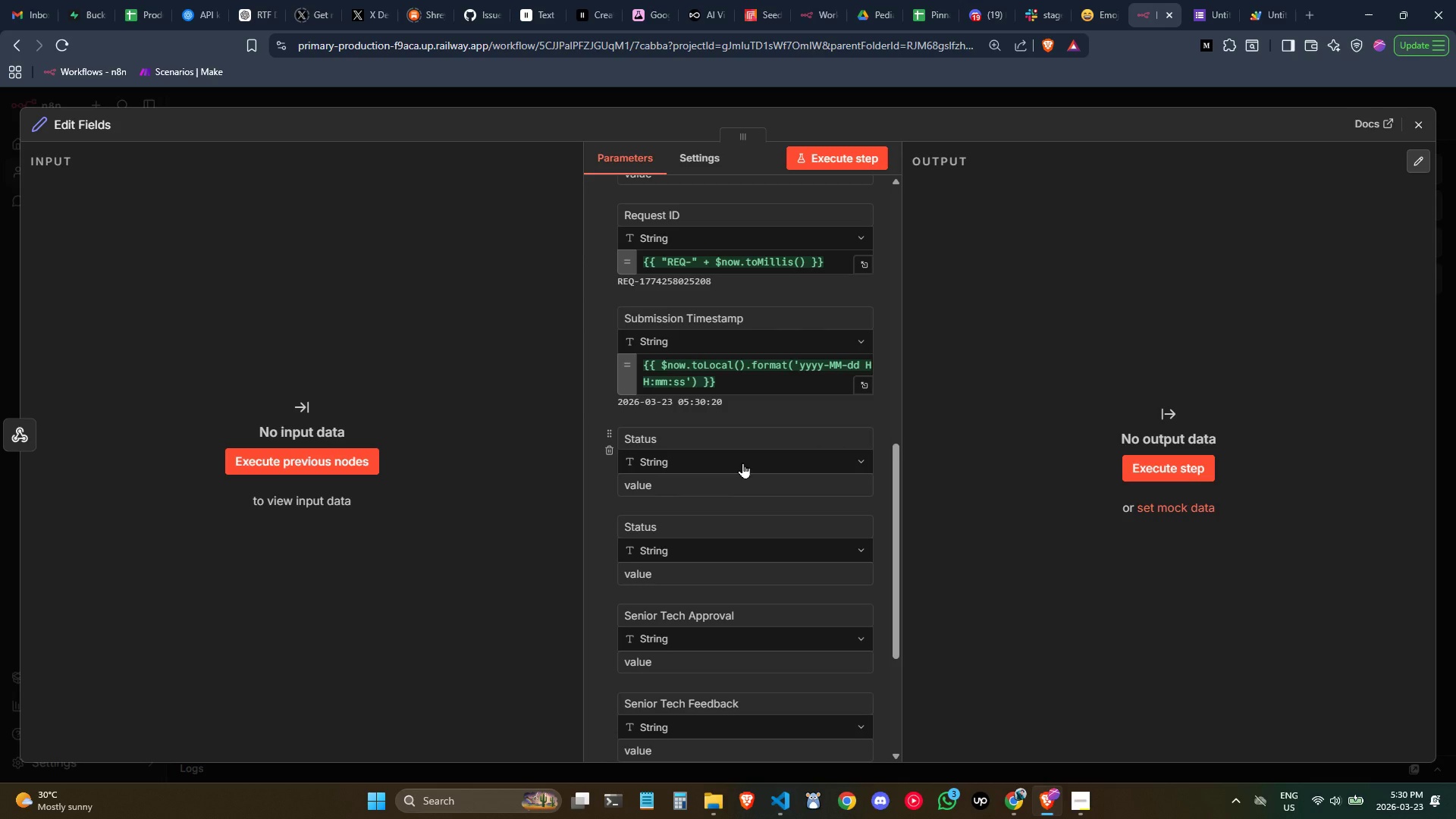 
wait(5.66)
 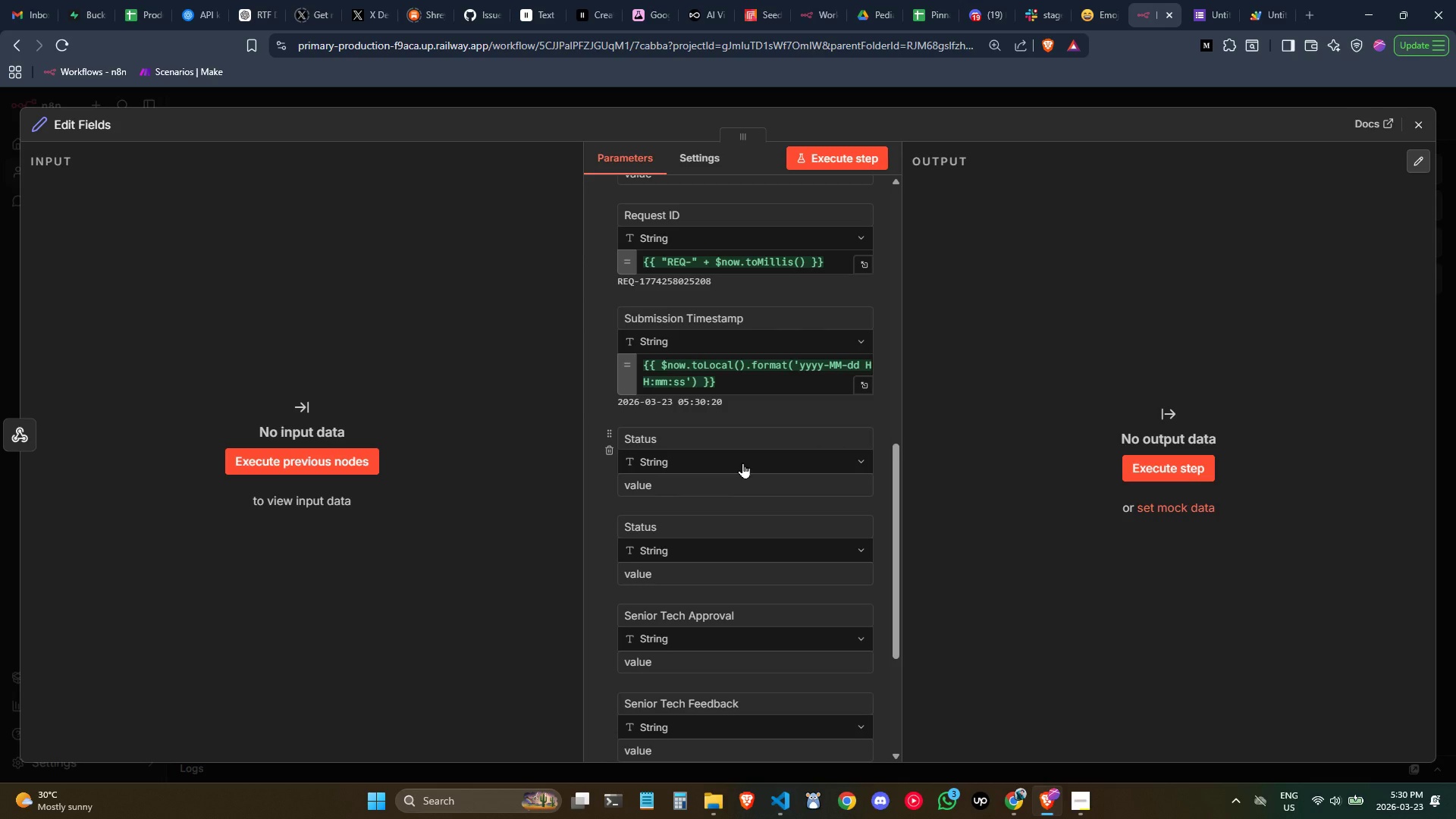 
left_click([715, 438])
 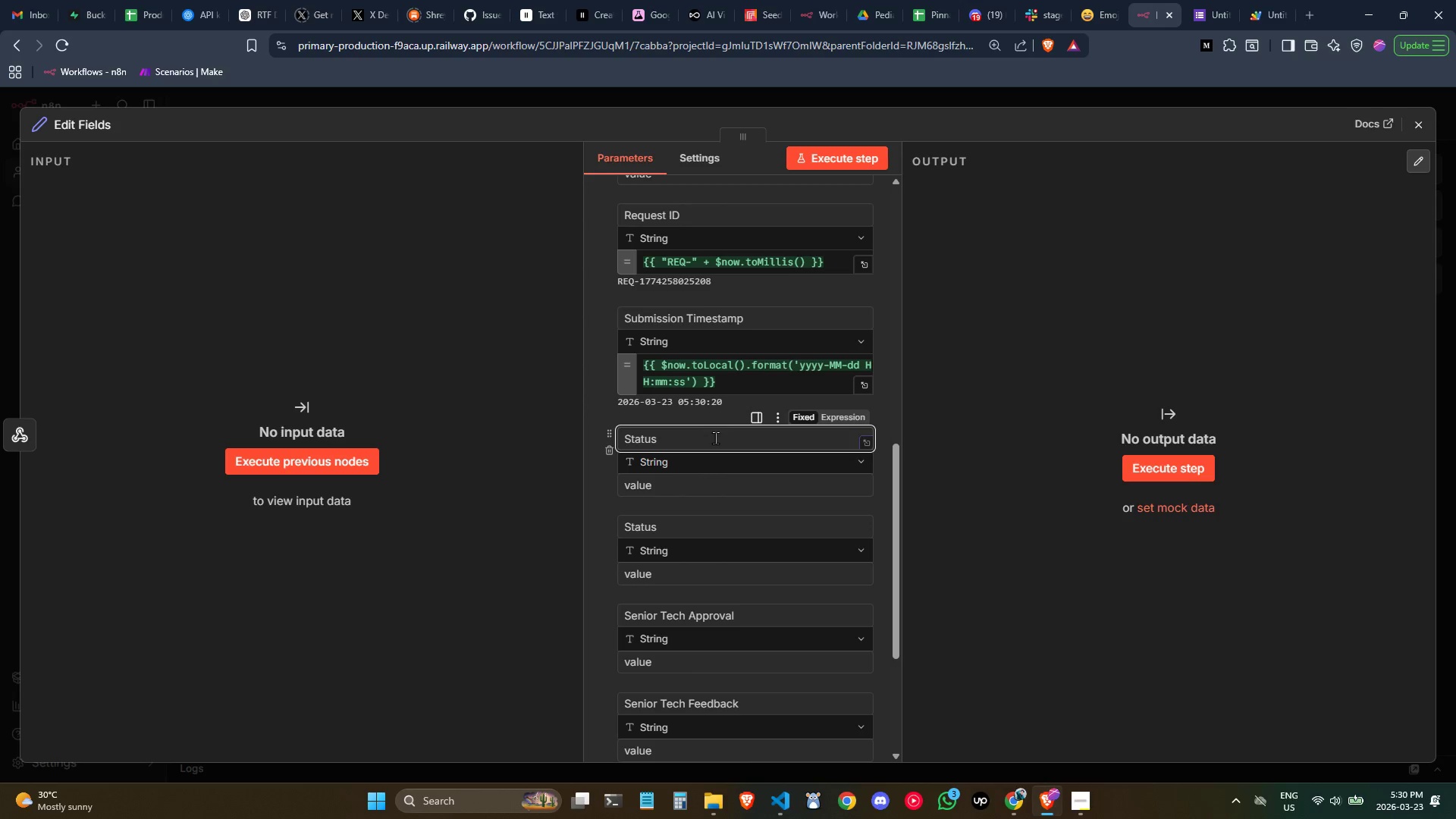 
wait(5.08)
 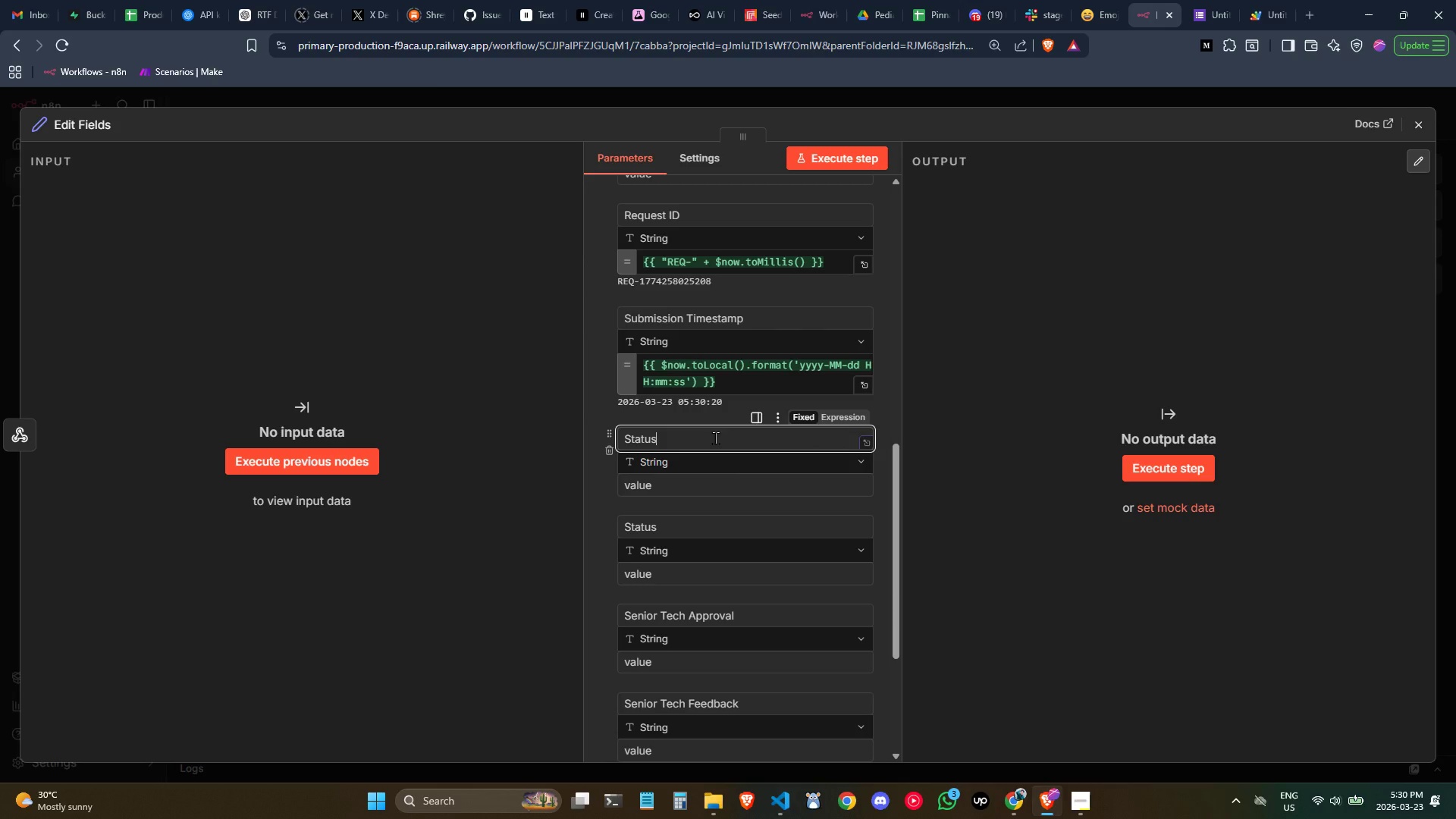 
left_click([674, 491])
 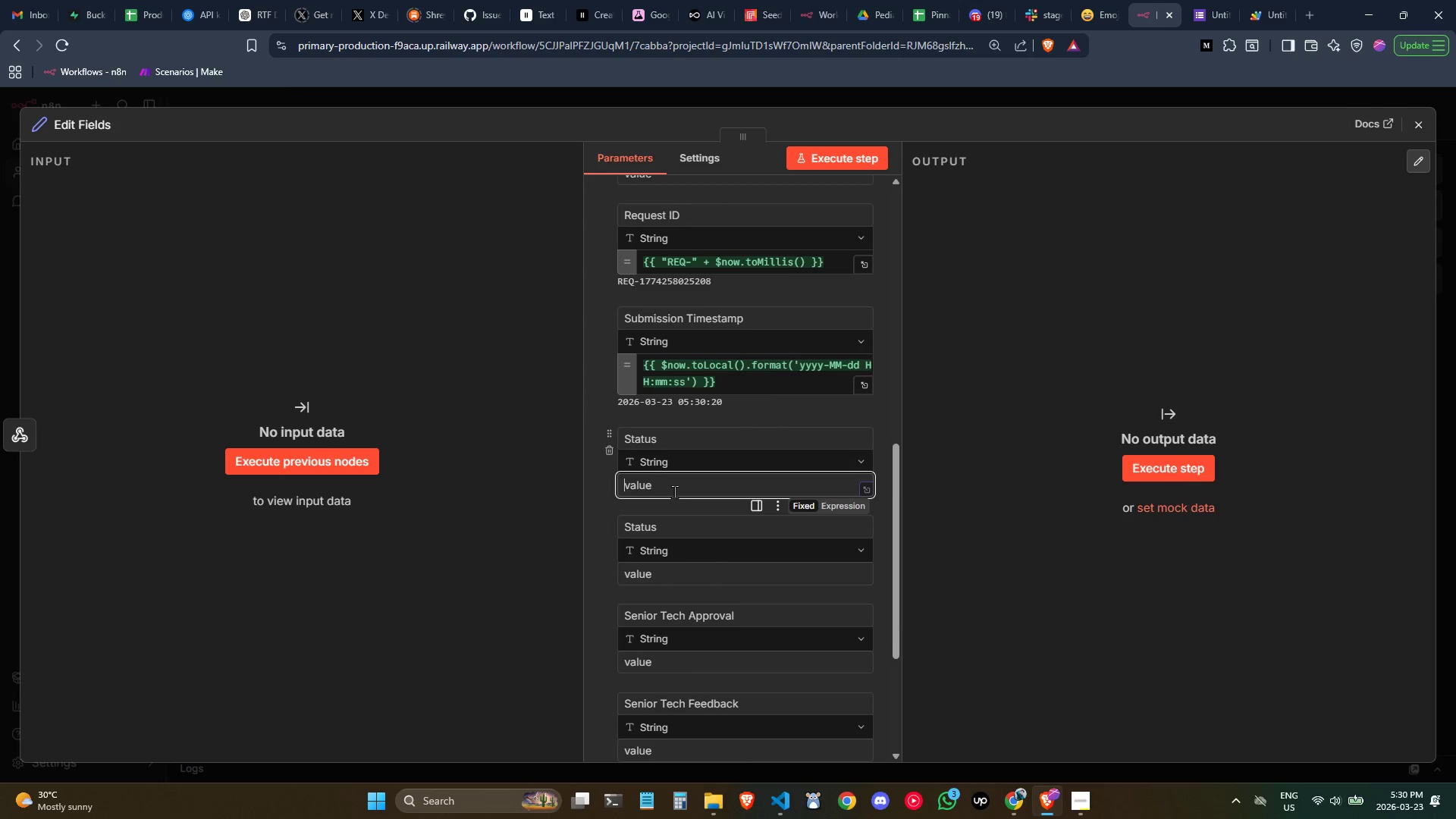 
type(Intake Received)
 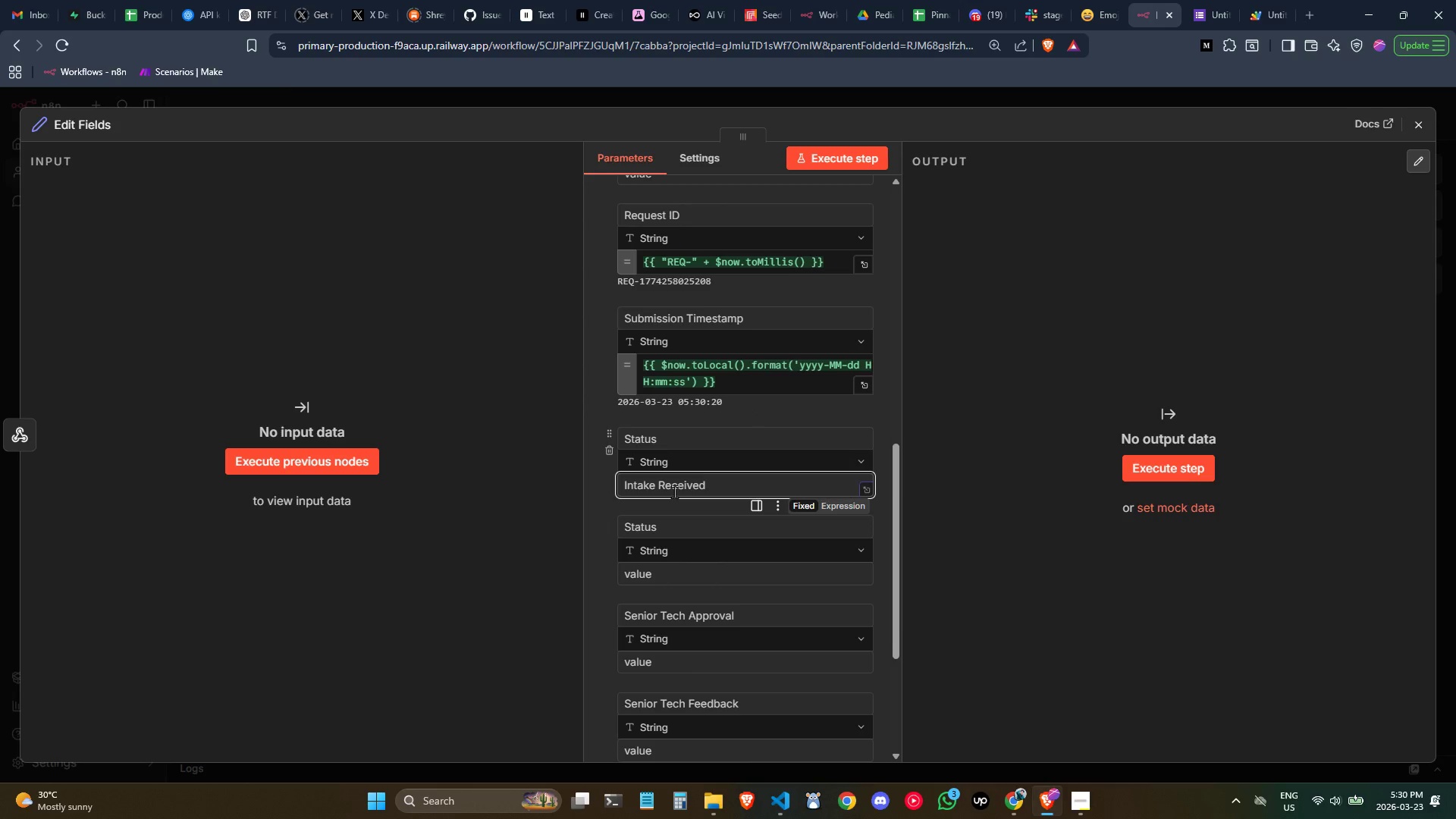 
scroll: coordinate [732, 474], scroll_direction: down, amount: 1.0
 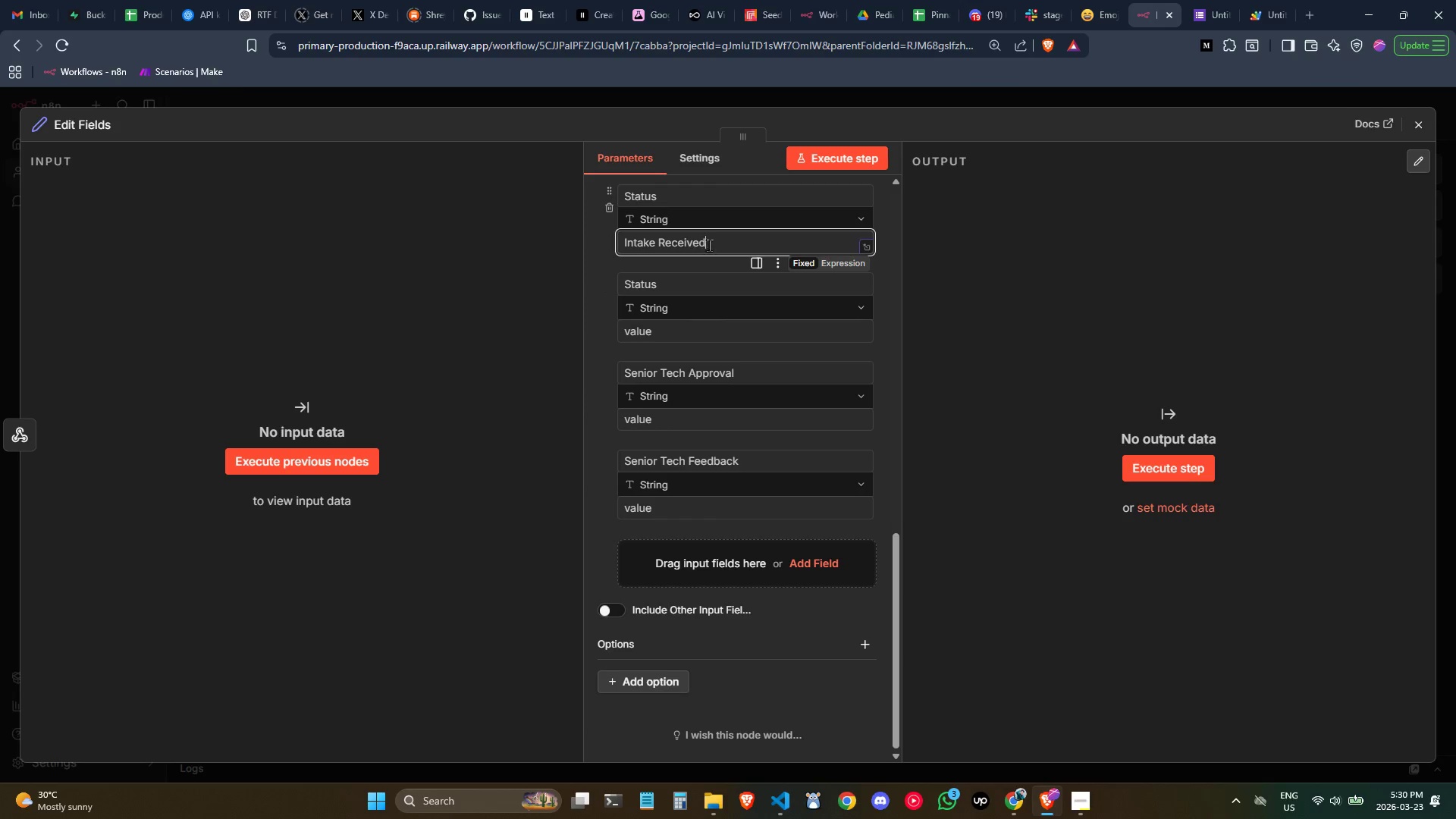 
left_click([698, 285])
 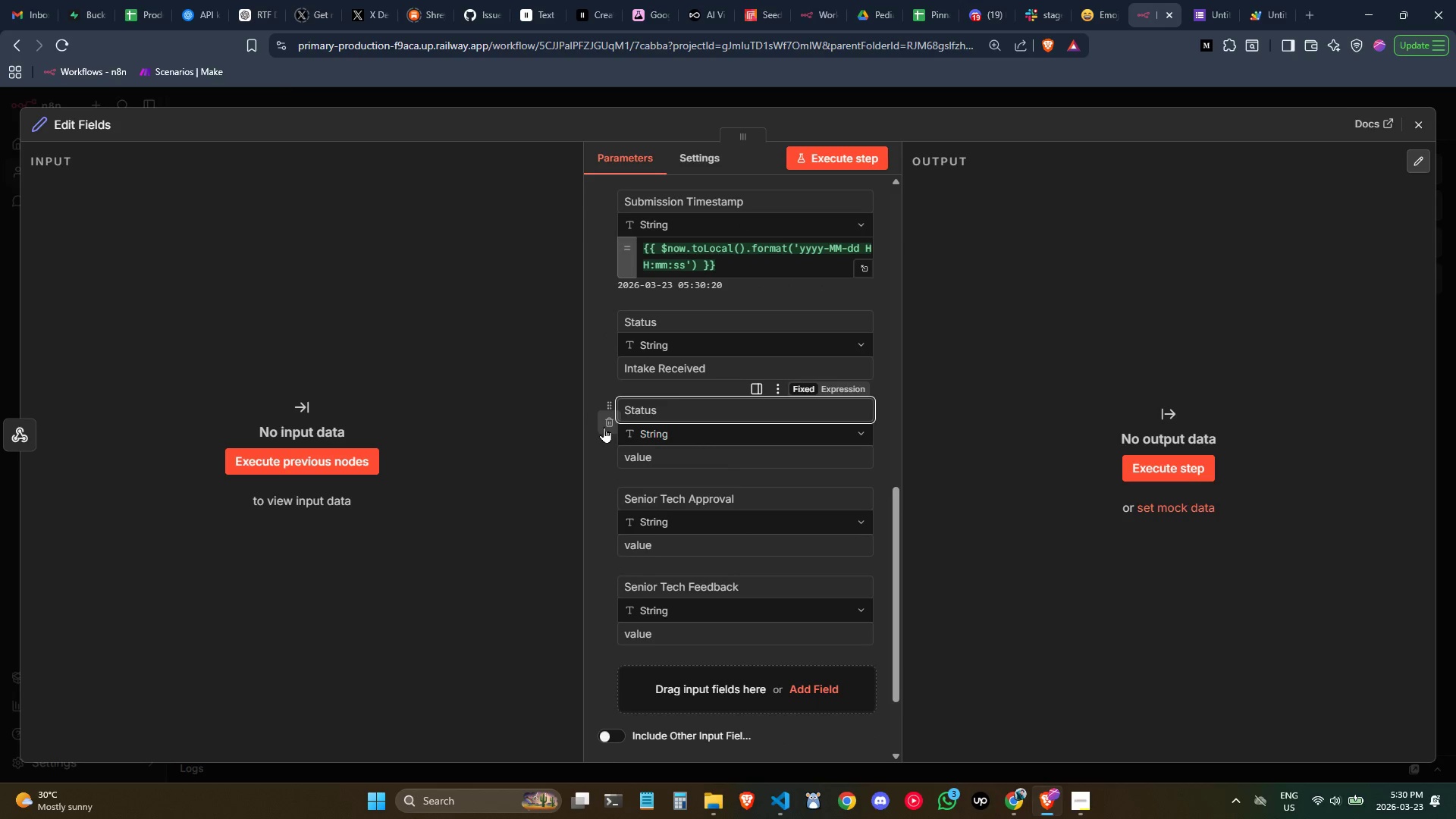 
left_click([604, 427])
 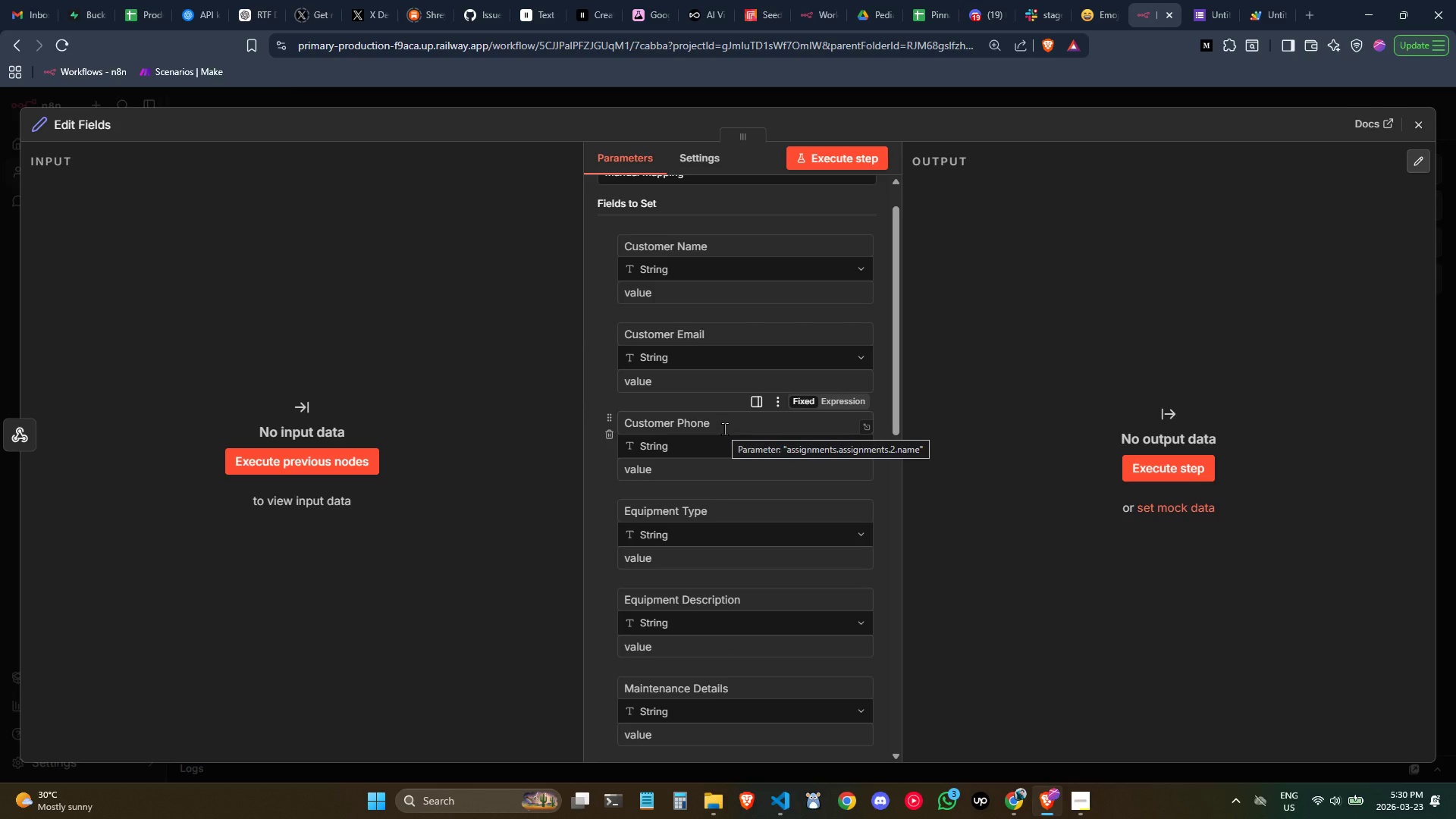 
wait(14.78)
 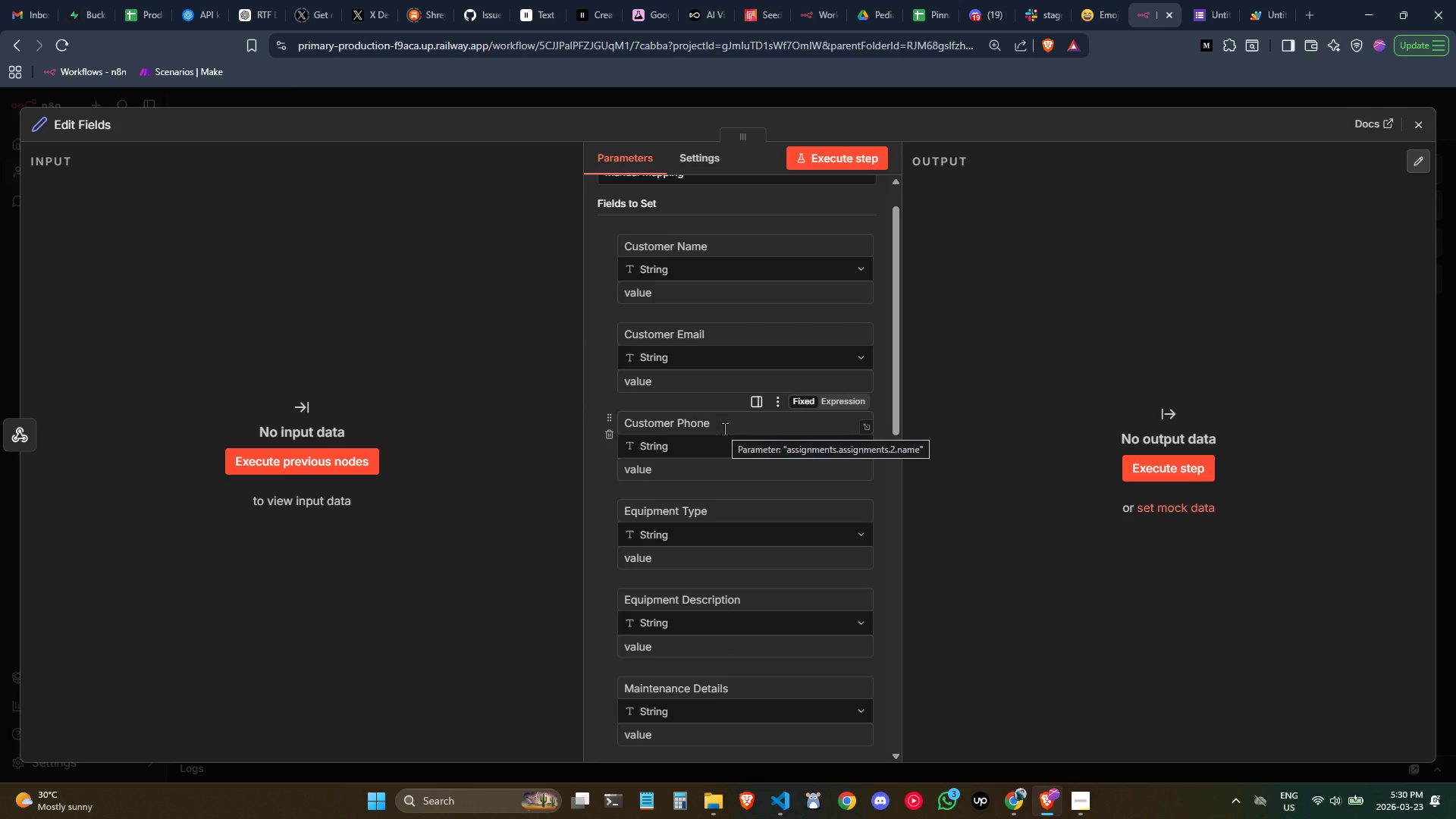 
scroll: coordinate [724, 429], scroll_direction: down, amount: 1.0
 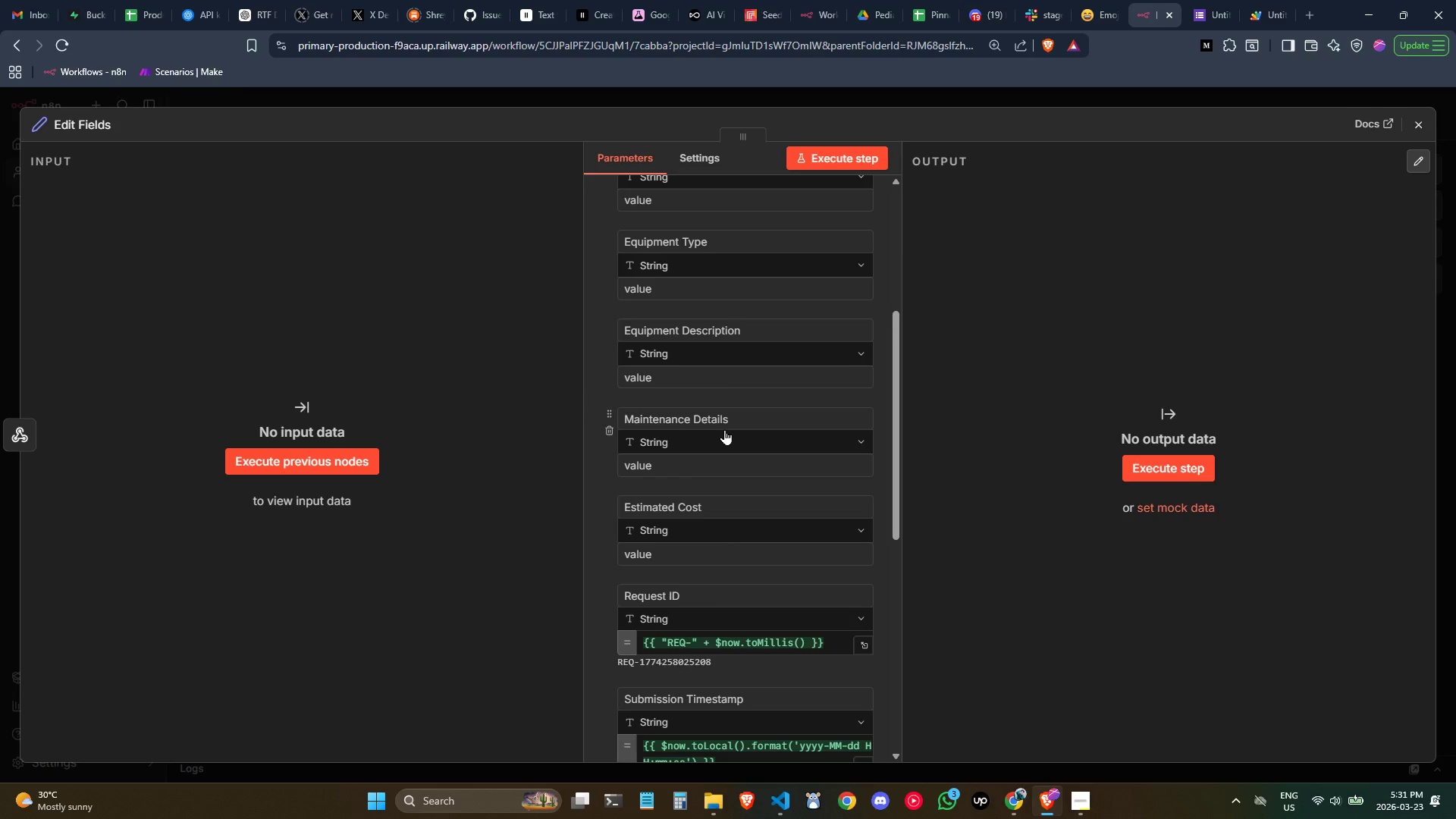 
scroll: coordinate [724, 429], scroll_direction: none, amount: 0.0
 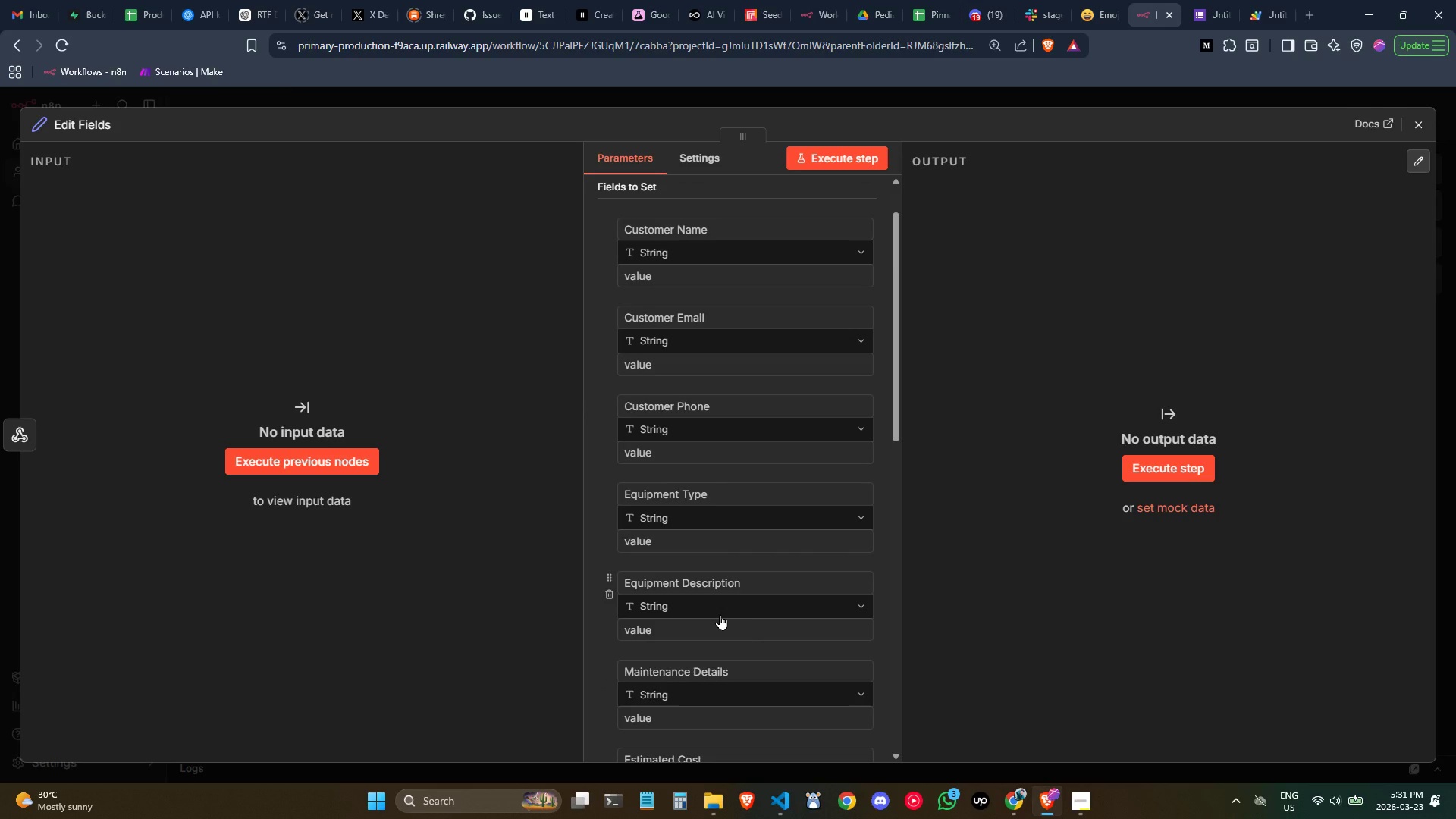 
wait(12.55)
 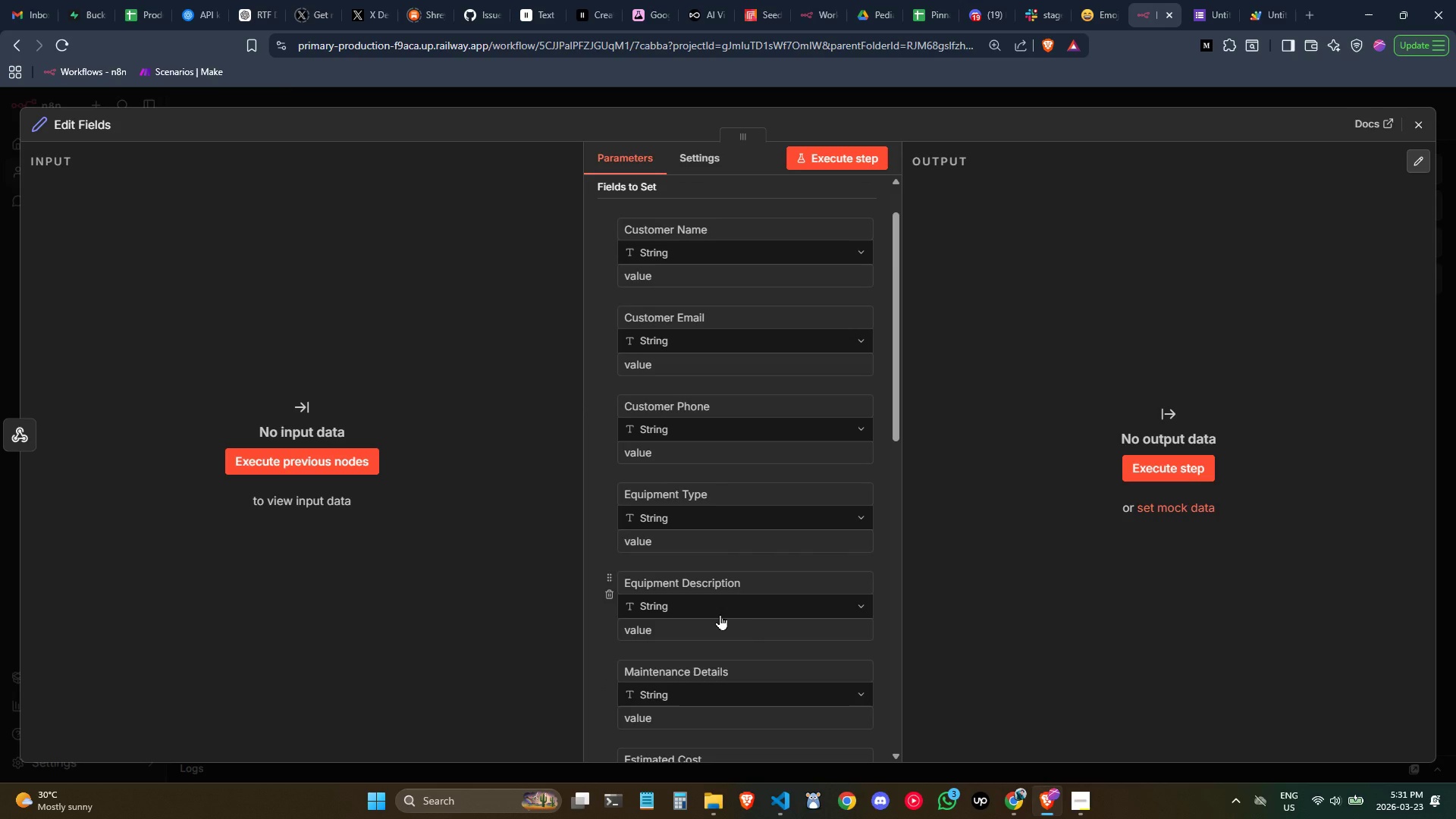 
scroll: coordinate [736, 631], scroll_direction: none, amount: 0.0
 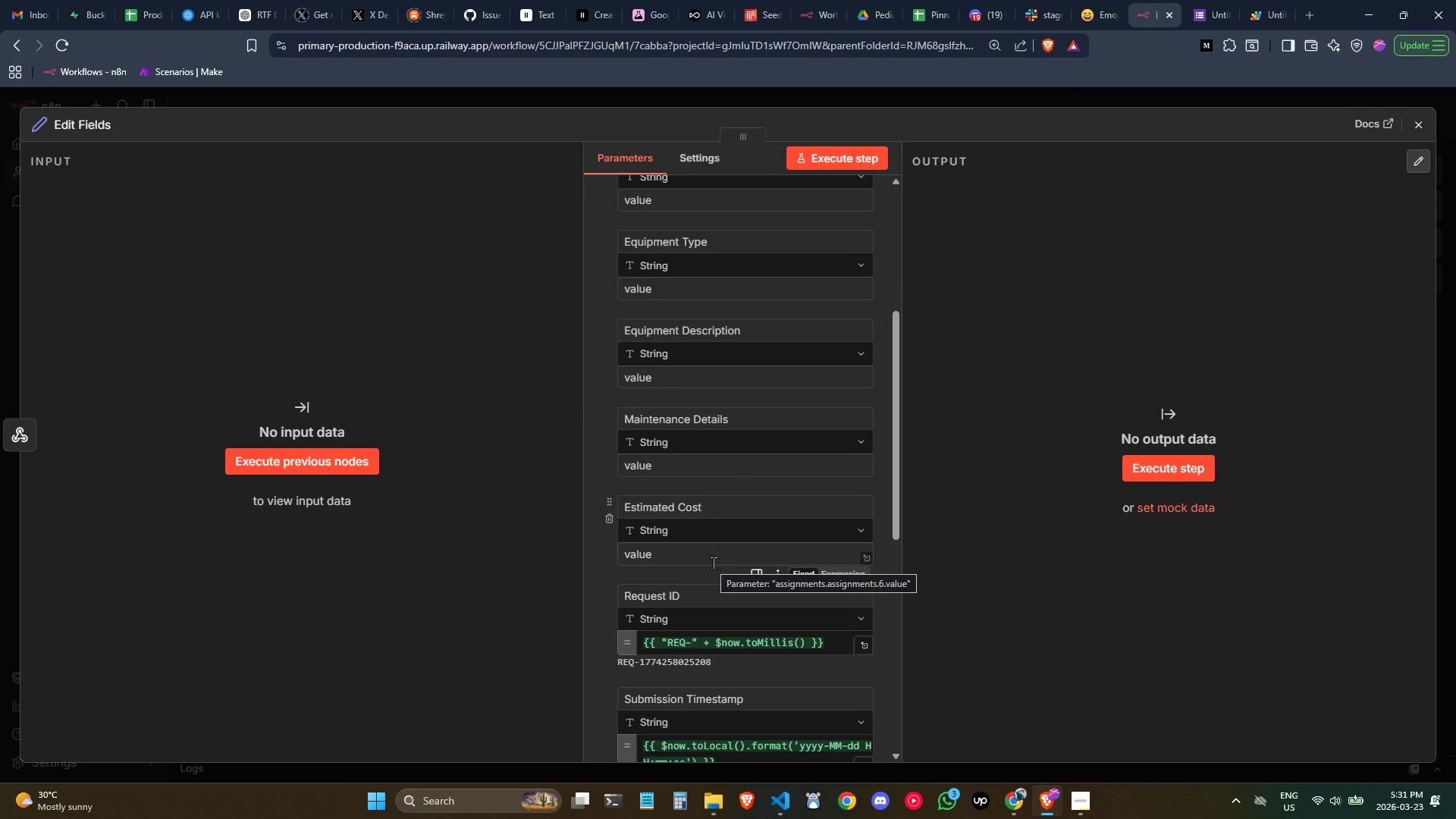 
wait(6.26)
 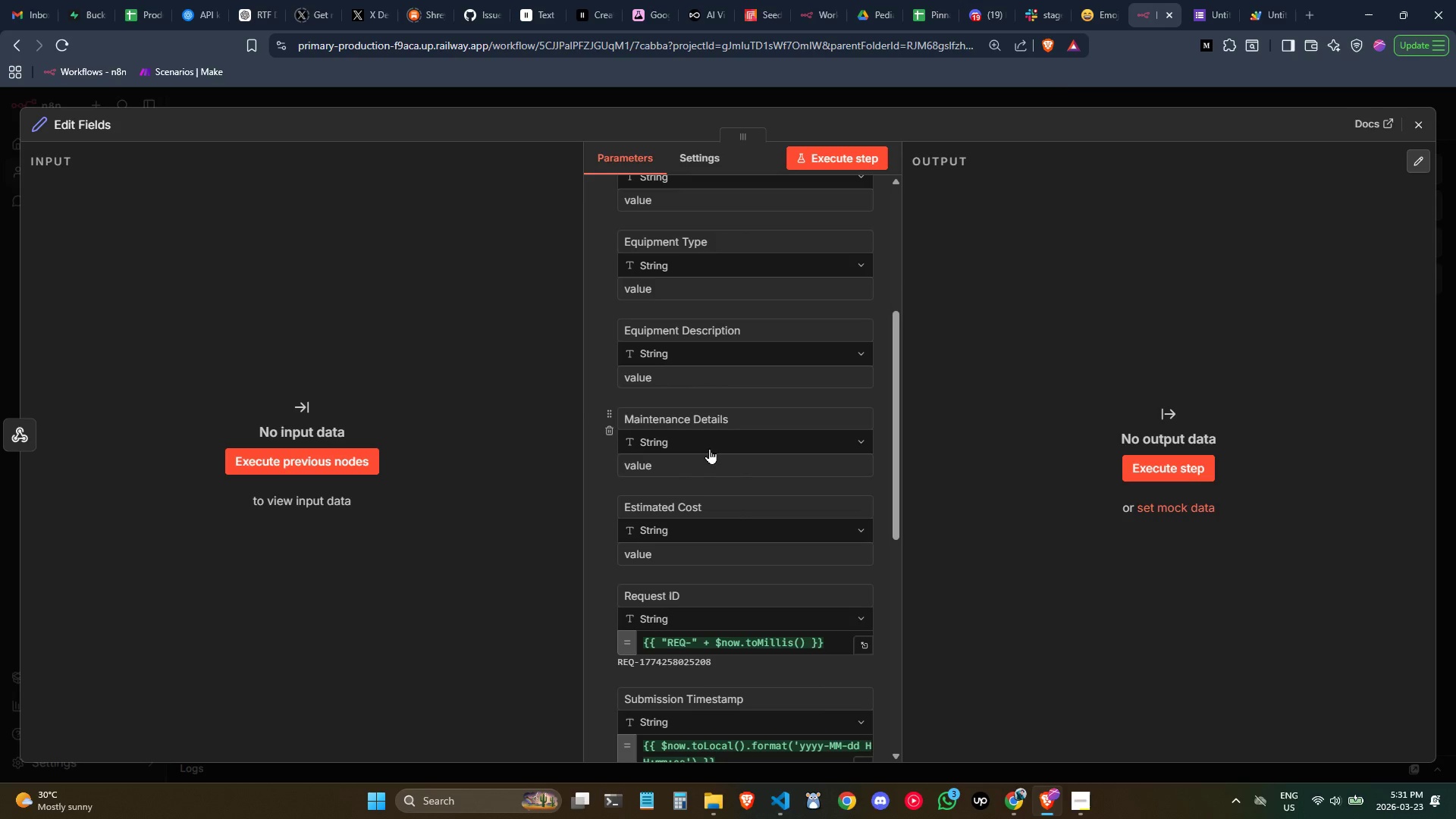 
scroll: coordinate [713, 563], scroll_direction: down, amount: 1.0
 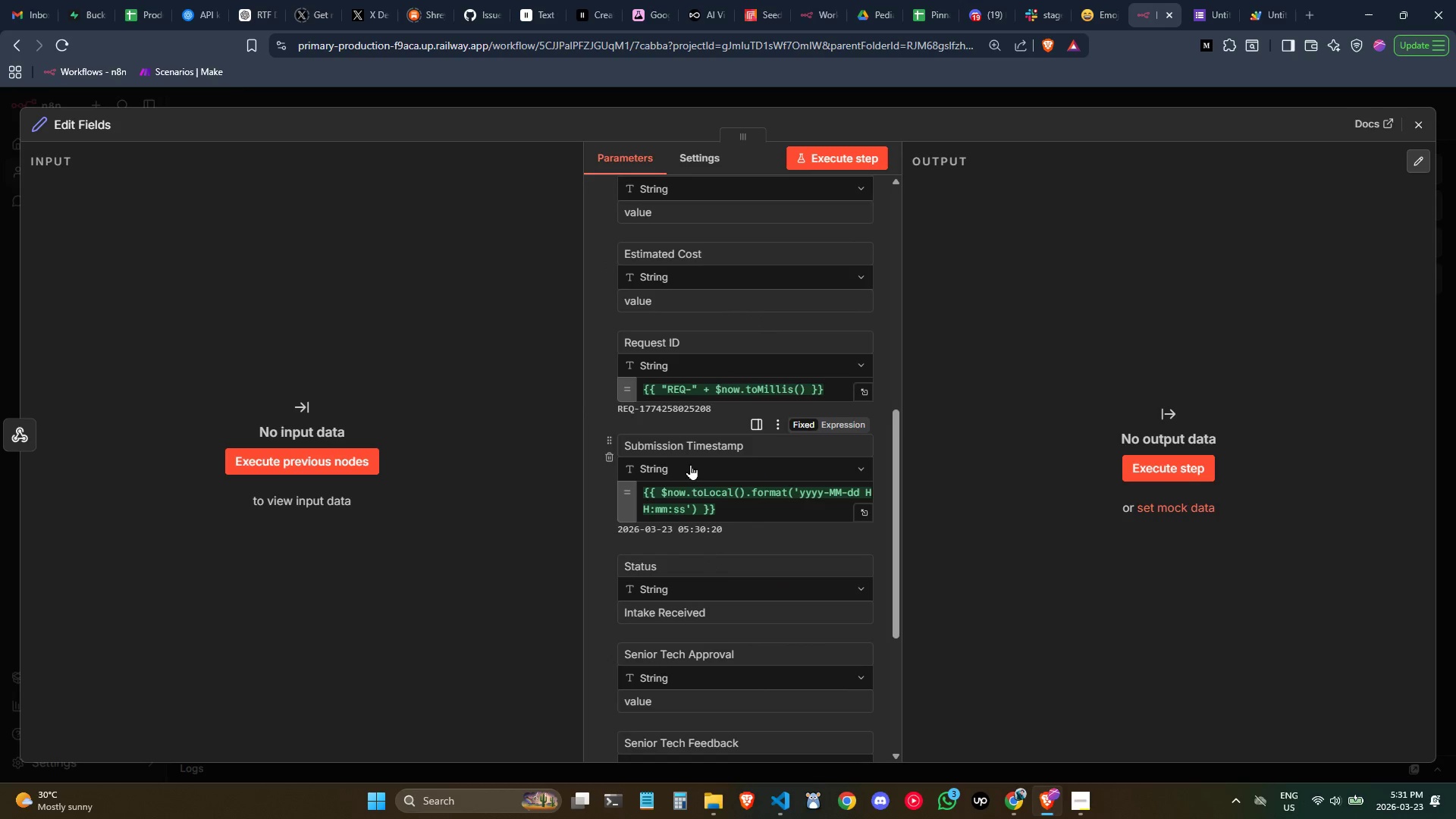 
mouse_move([697, 507])
 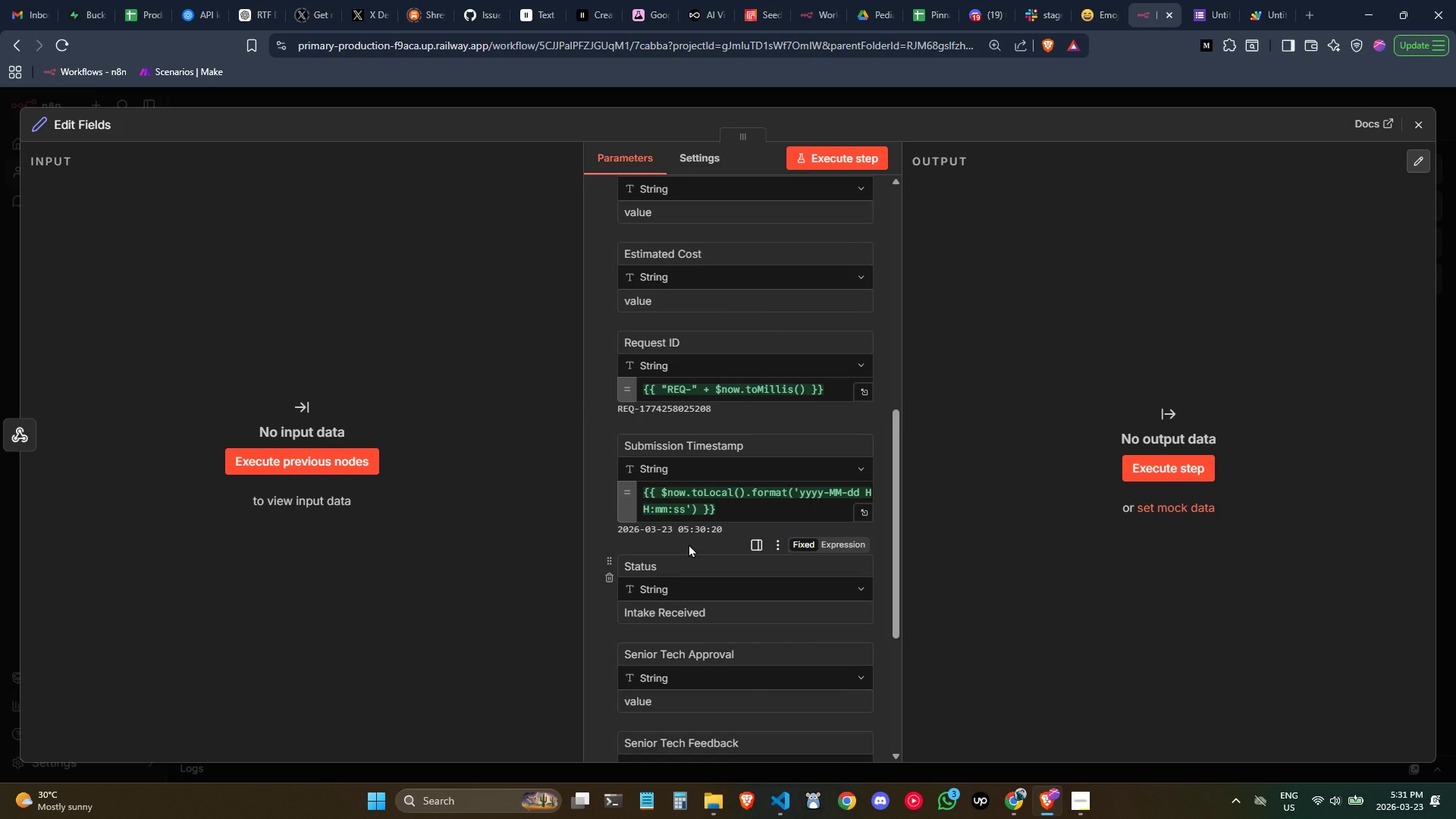 
wait(10.53)
 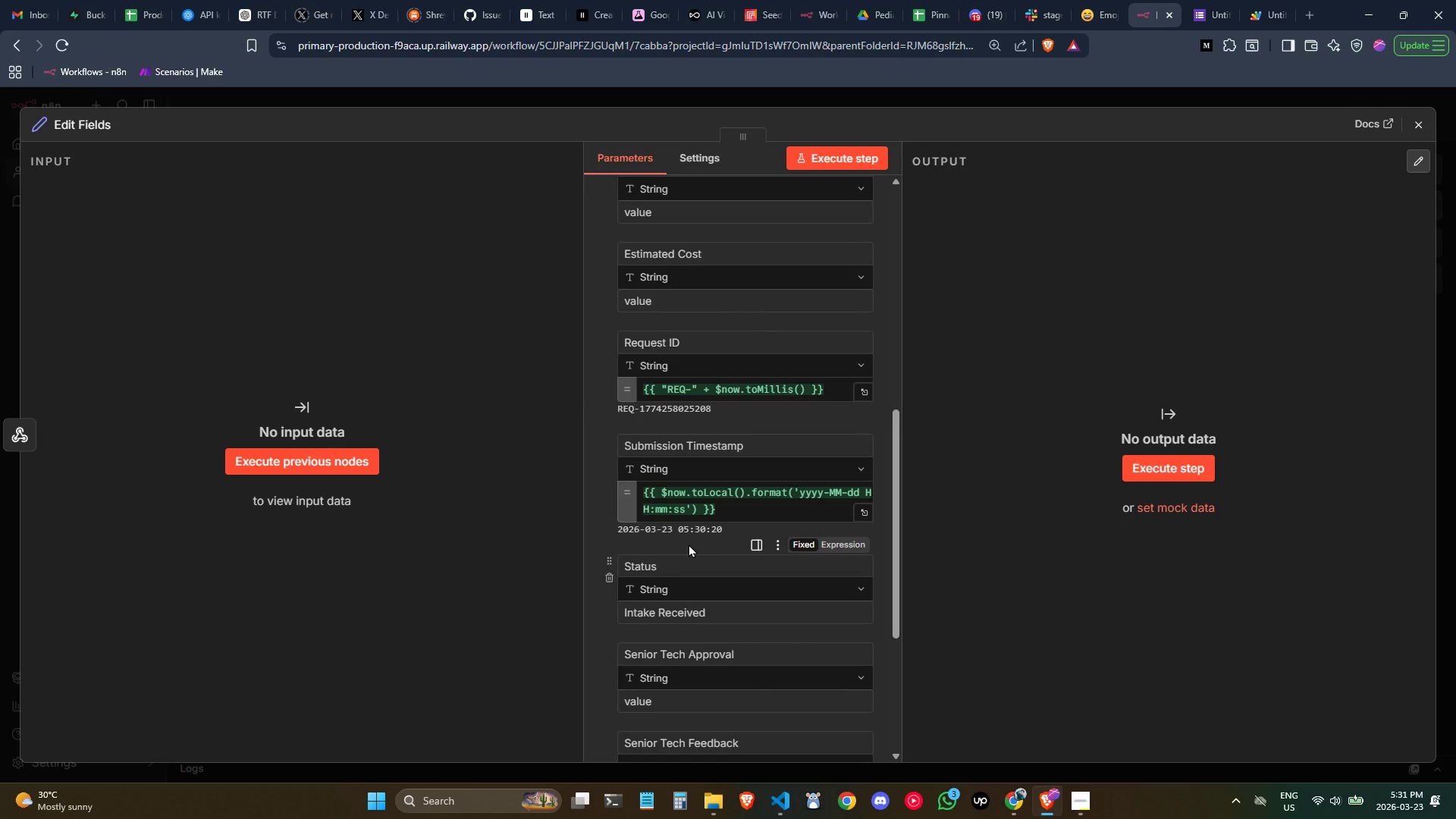 
scroll: coordinate [689, 544], scroll_direction: down, amount: 1.0
 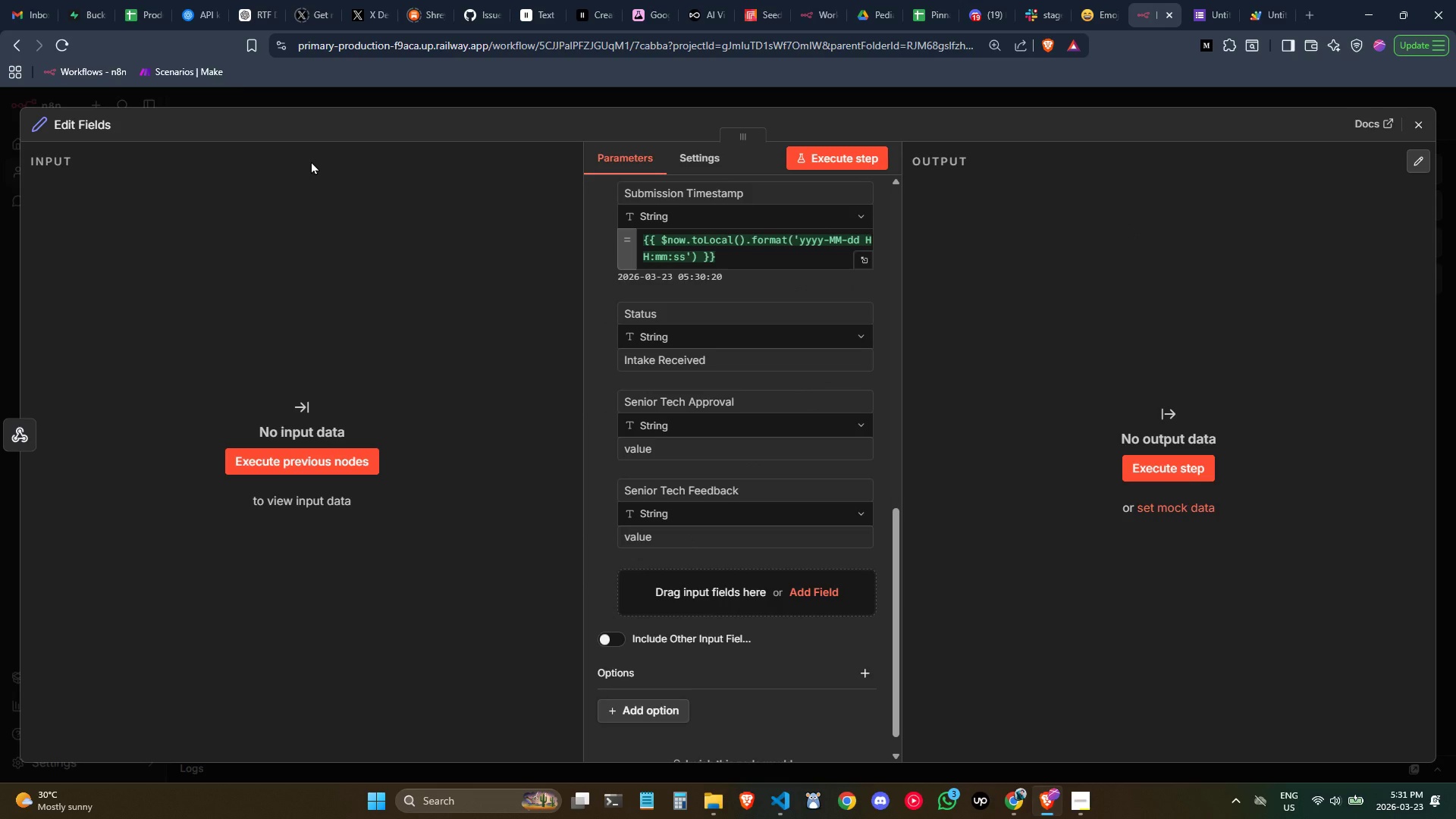 
wait(6.12)
 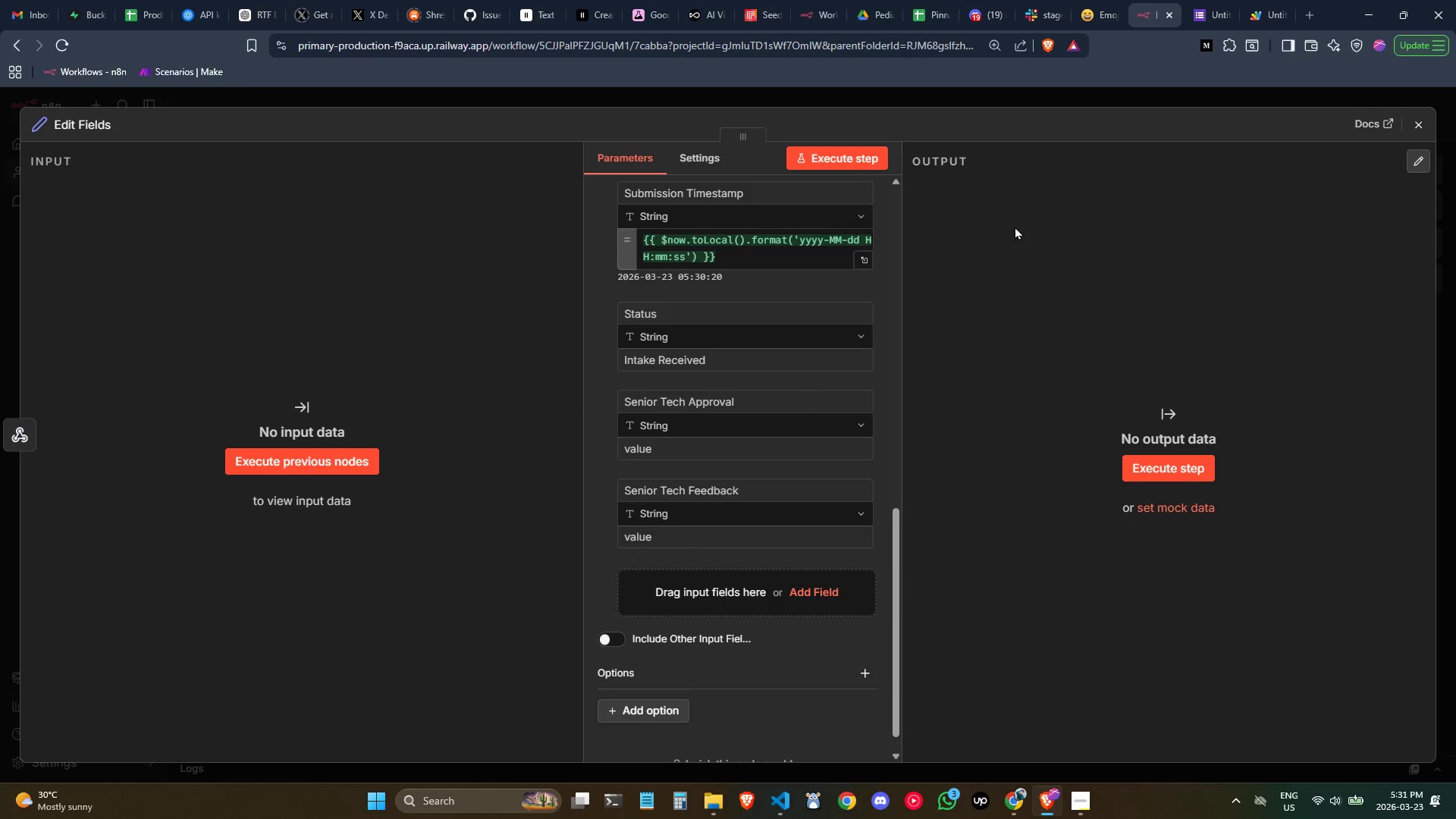 
left_click([99, 123])
 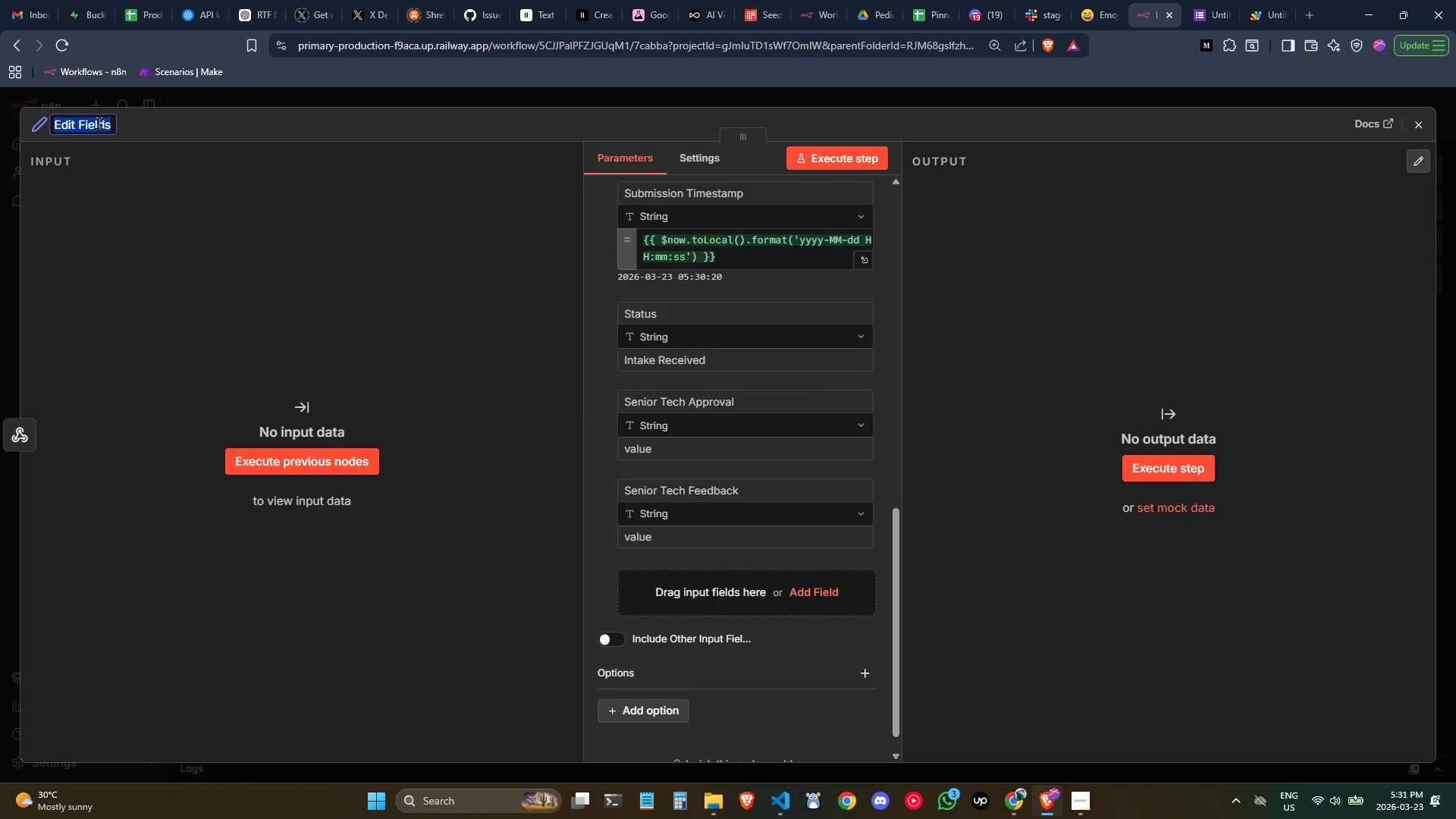 
type(Extract Request Data)
 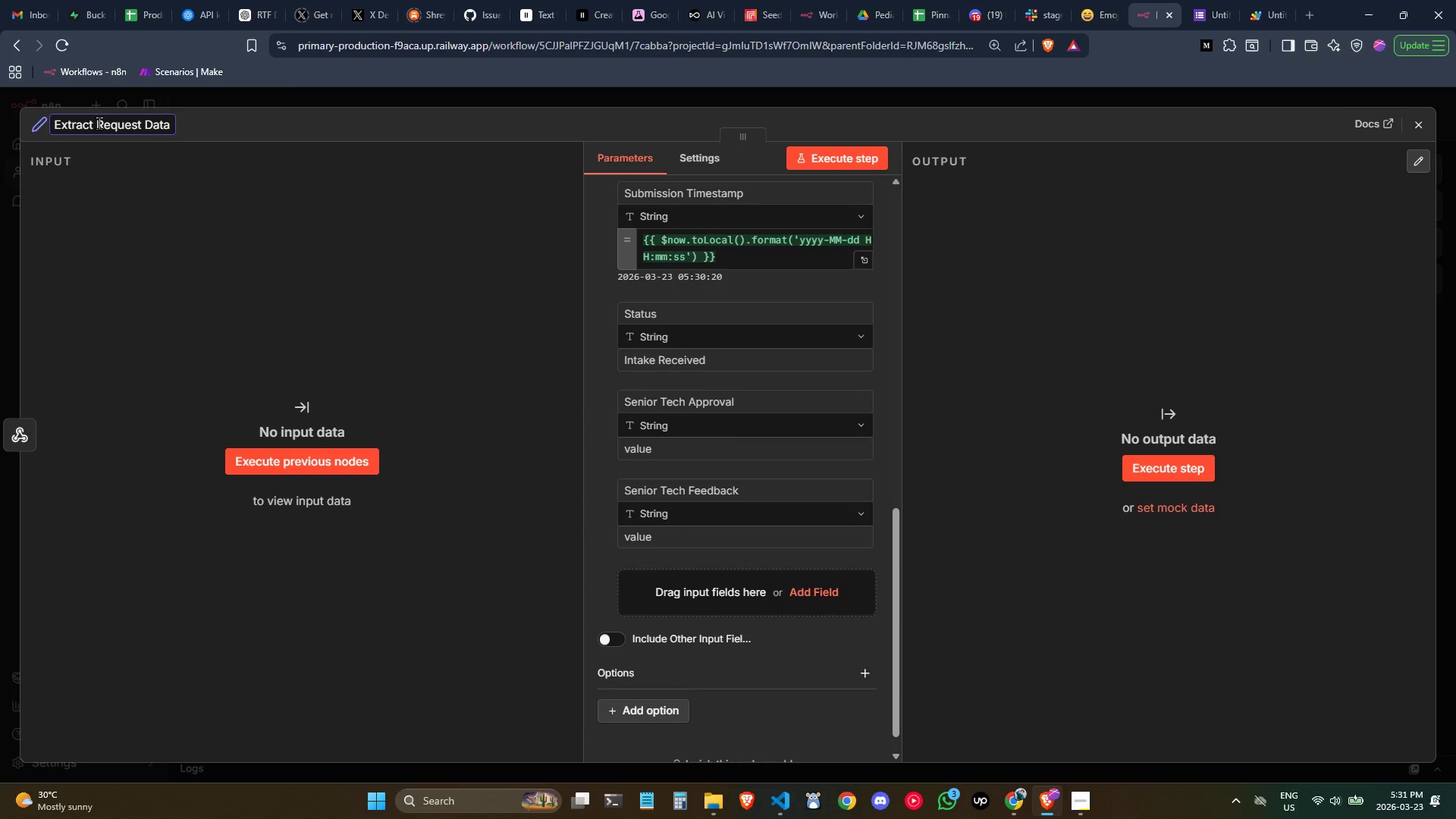 
key(Enter)
 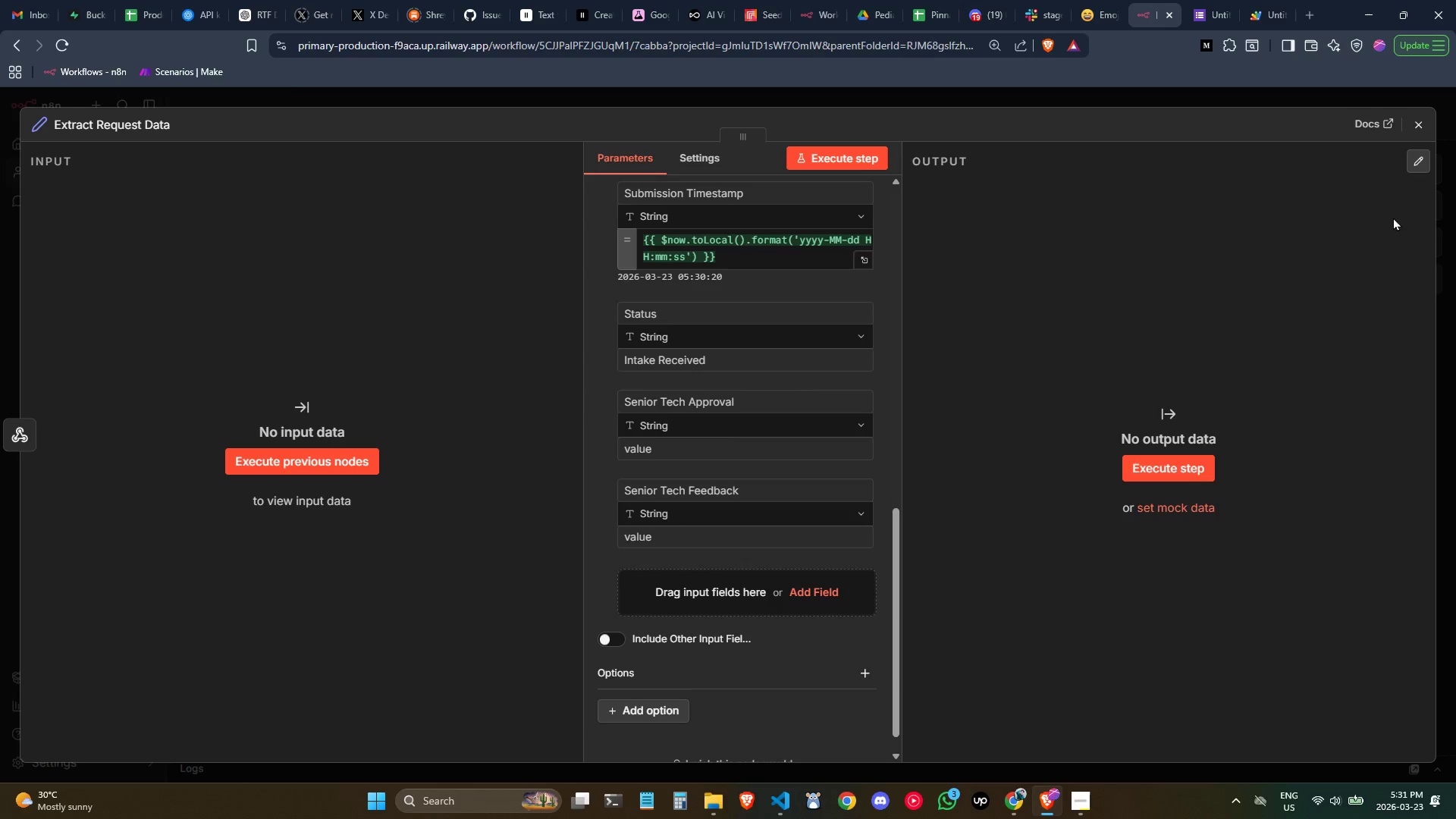 
left_click([1414, 130])
 